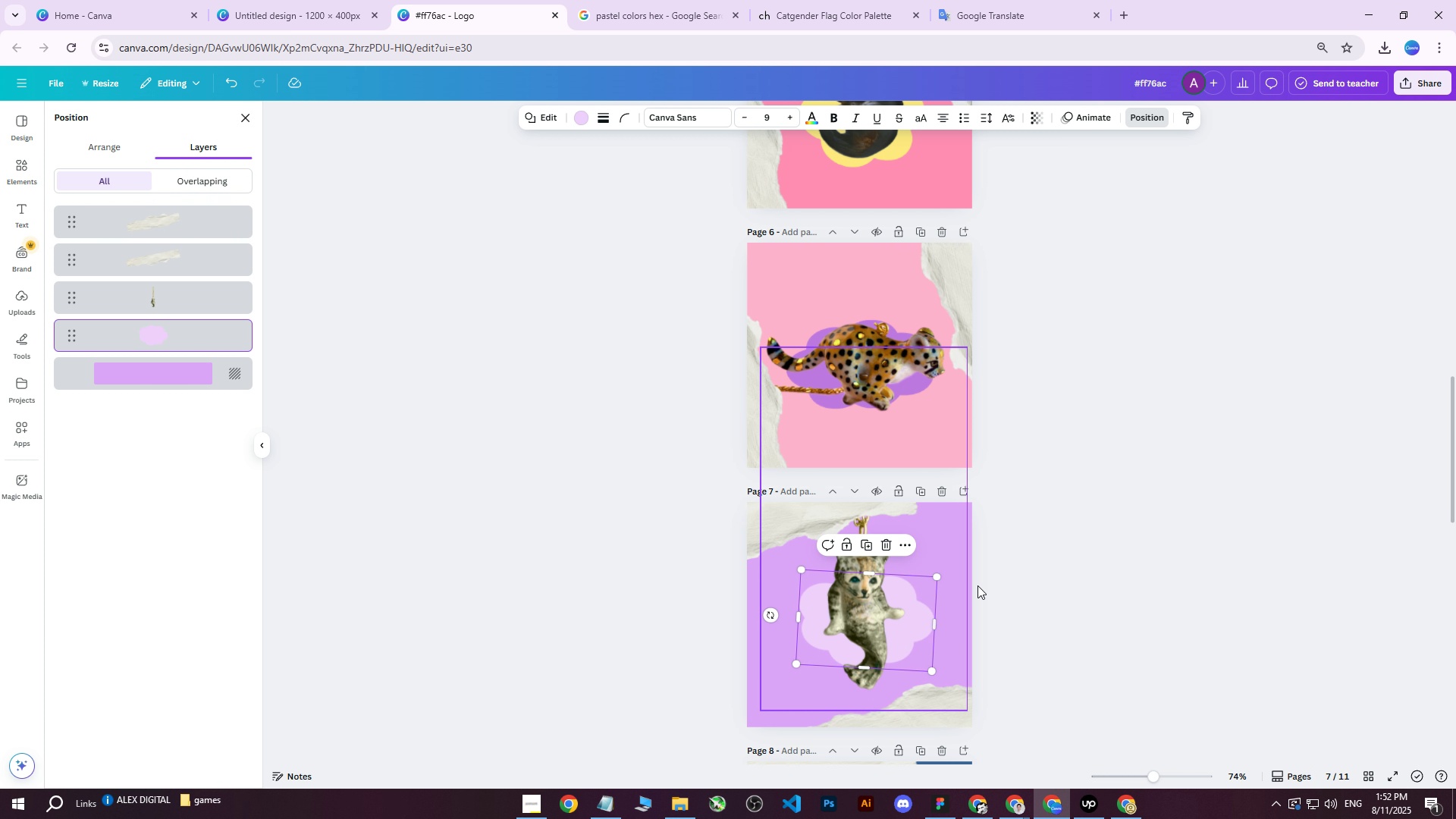 
left_click([1077, 498])
 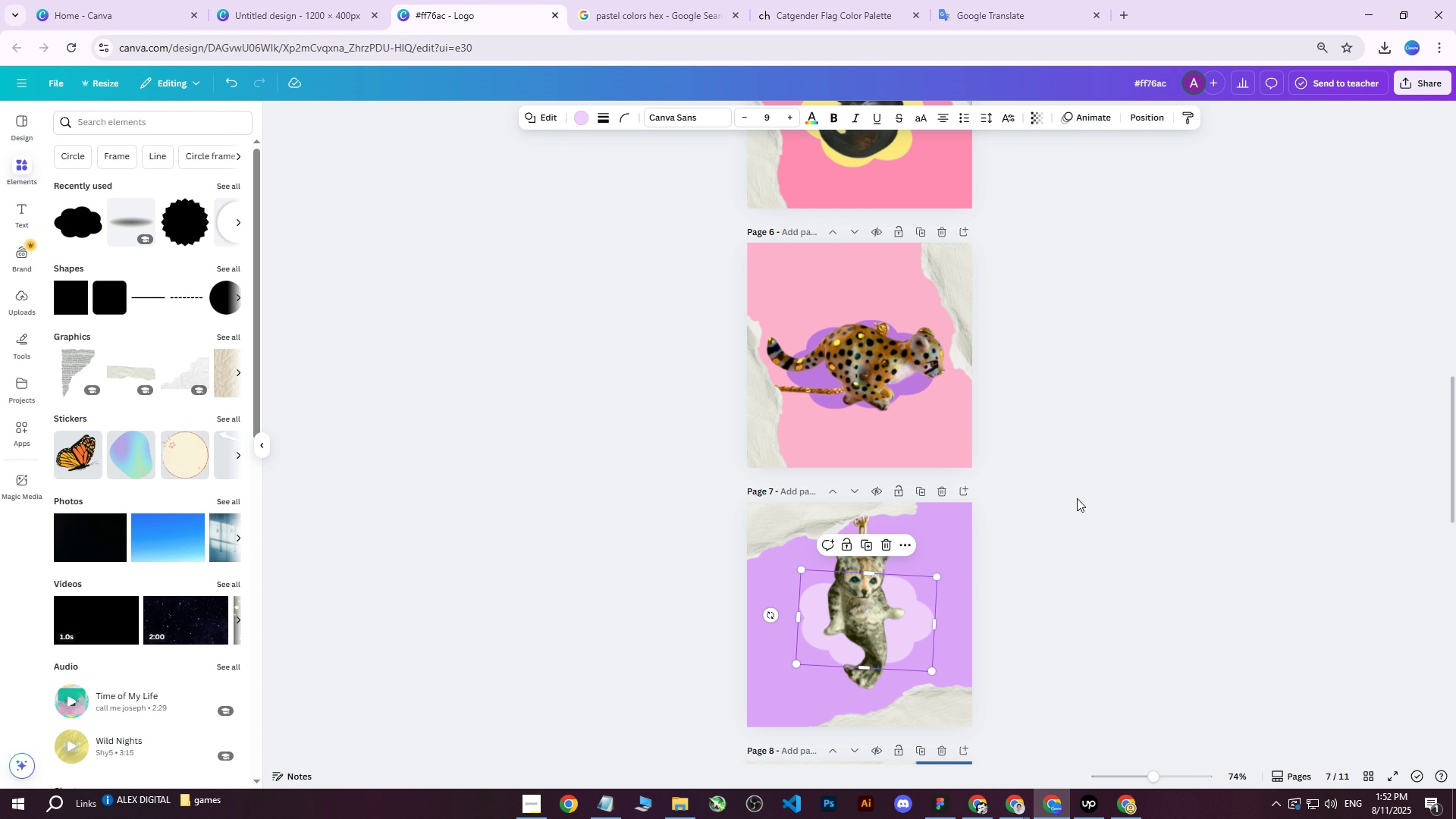 
double_click([1077, 498])
 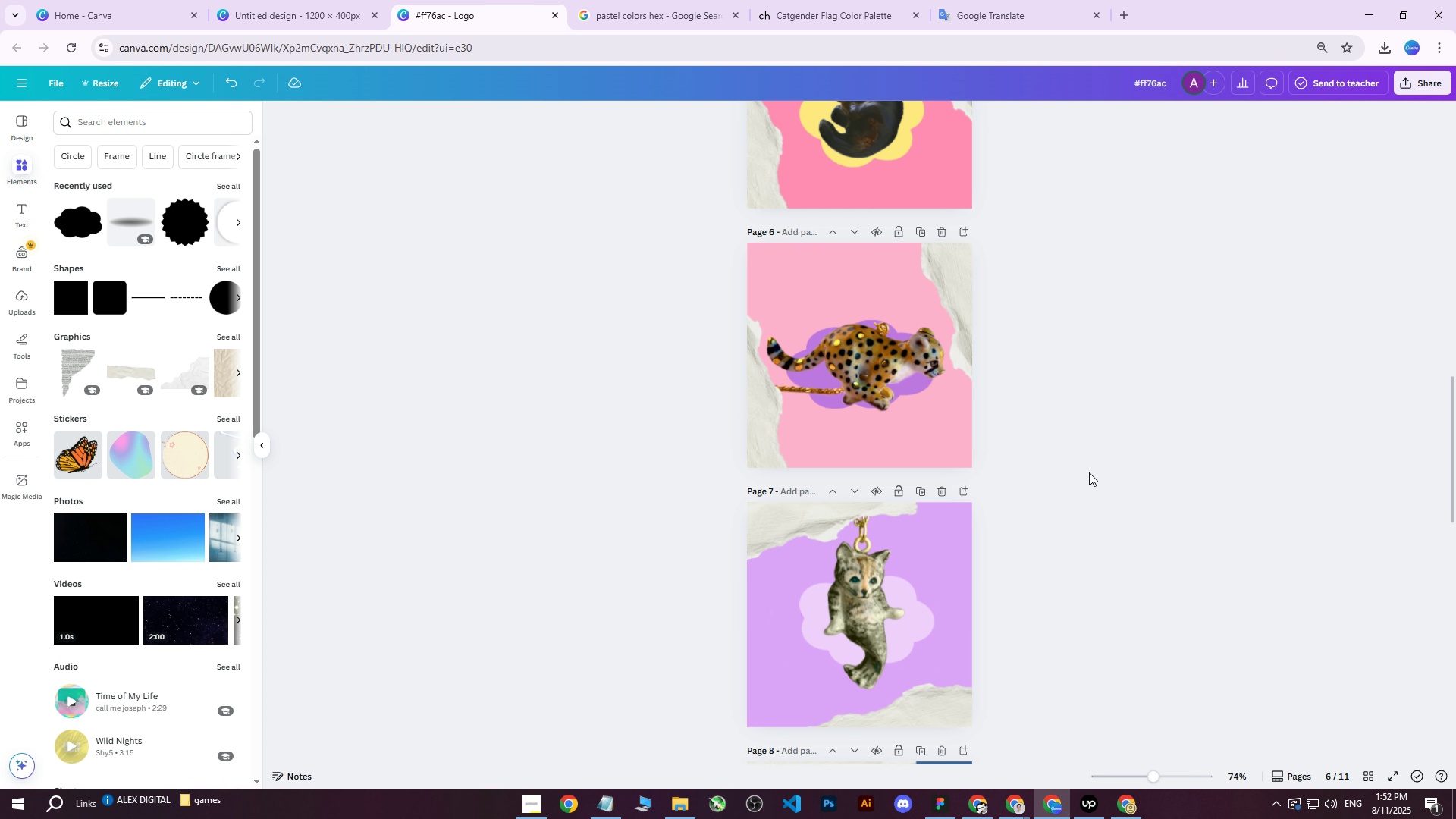 
scroll: coordinate [1089, 472], scroll_direction: up, amount: 1.0
 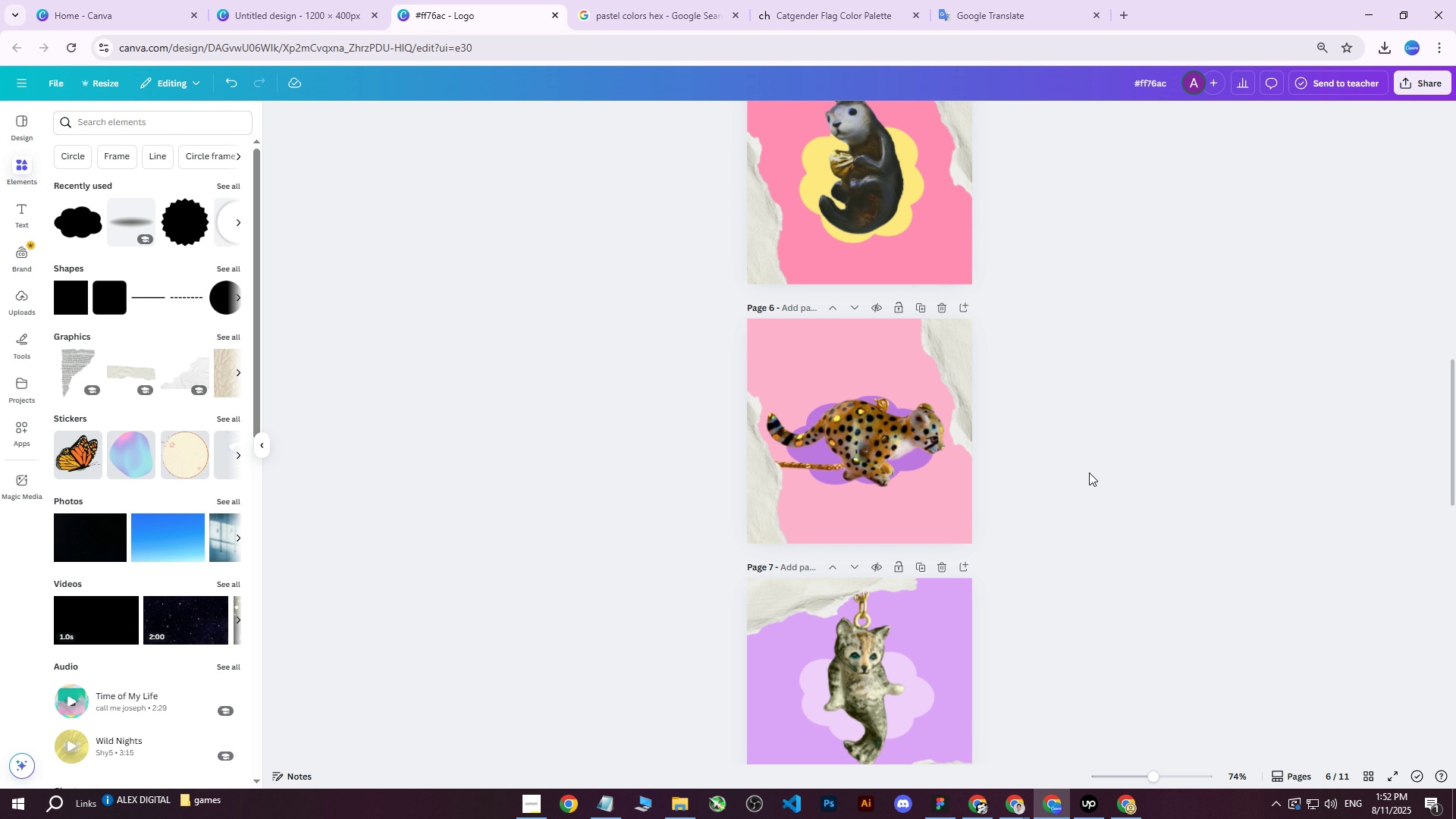 
scroll: coordinate [1091, 472], scroll_direction: down, amount: 2.0
 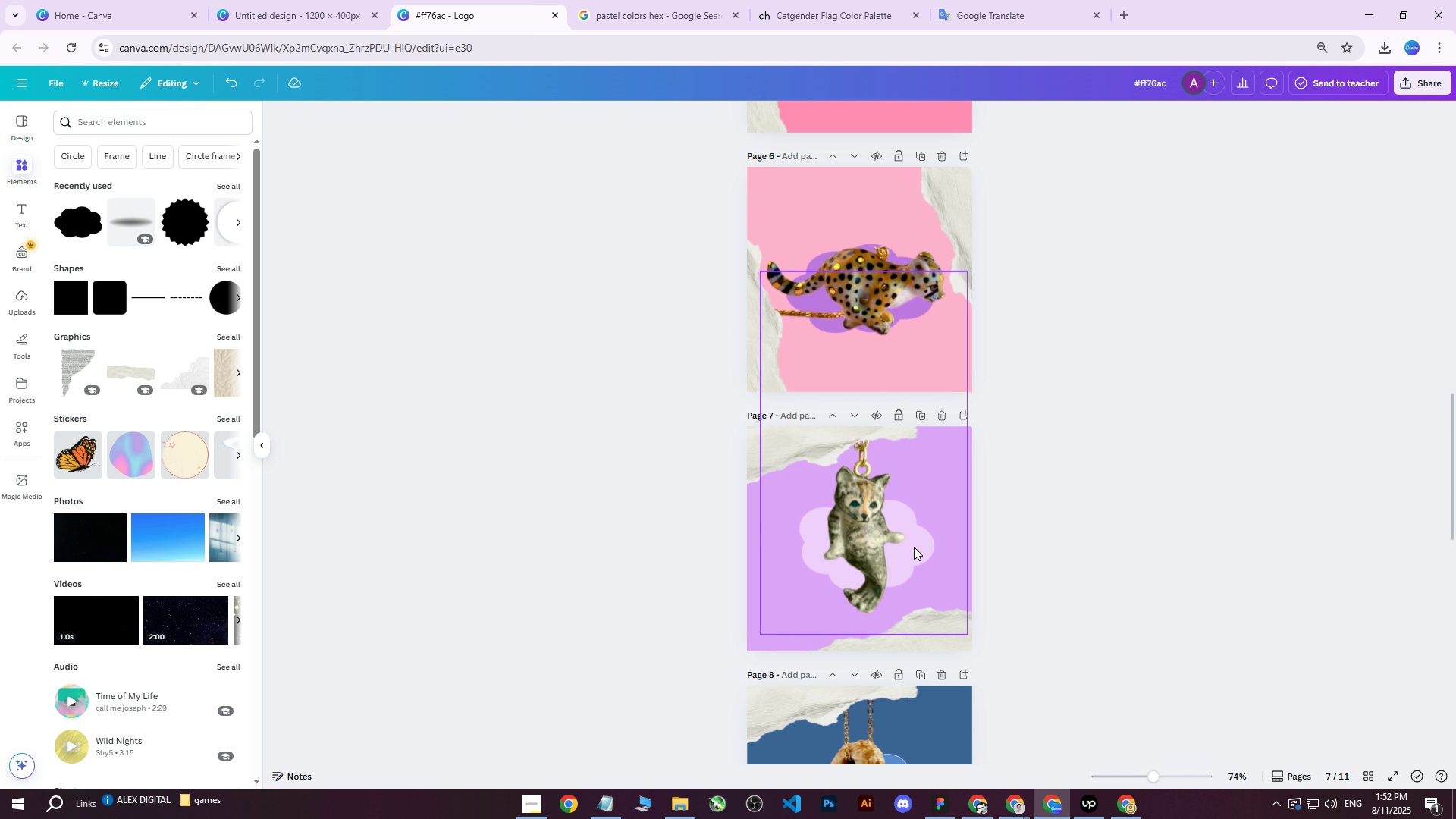 
left_click([919, 554])
 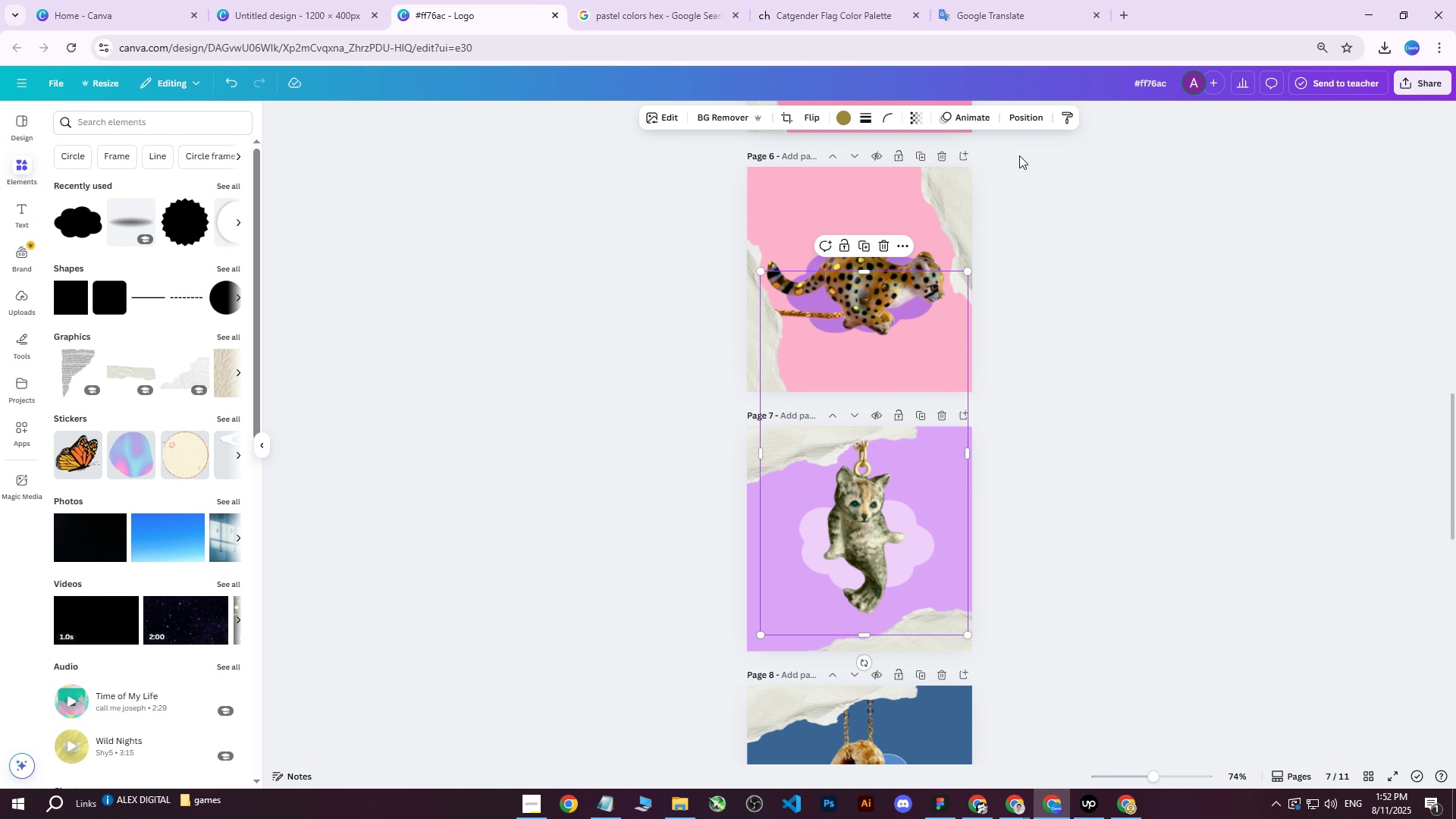 
left_click([1023, 124])
 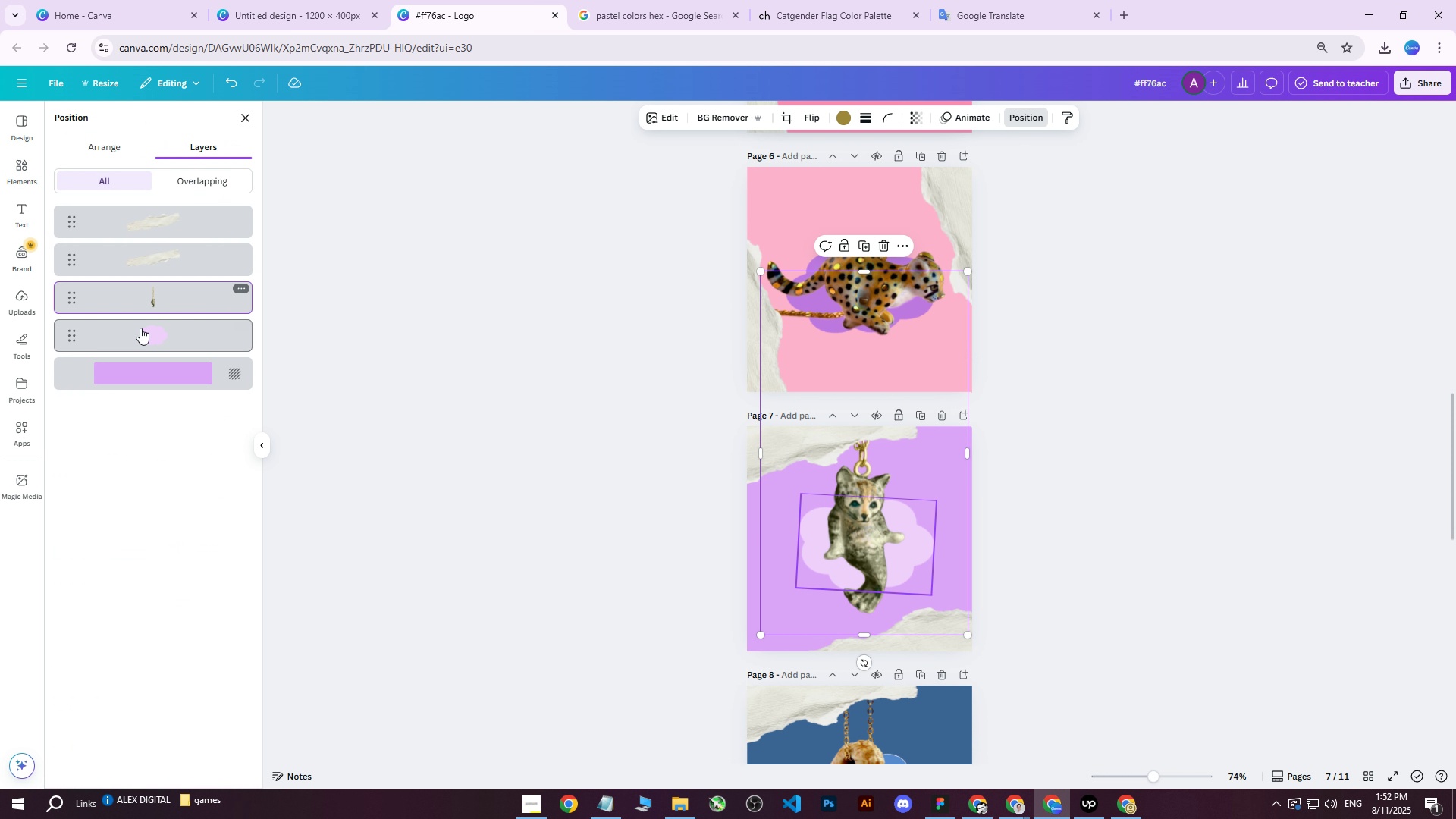 
left_click([148, 344])
 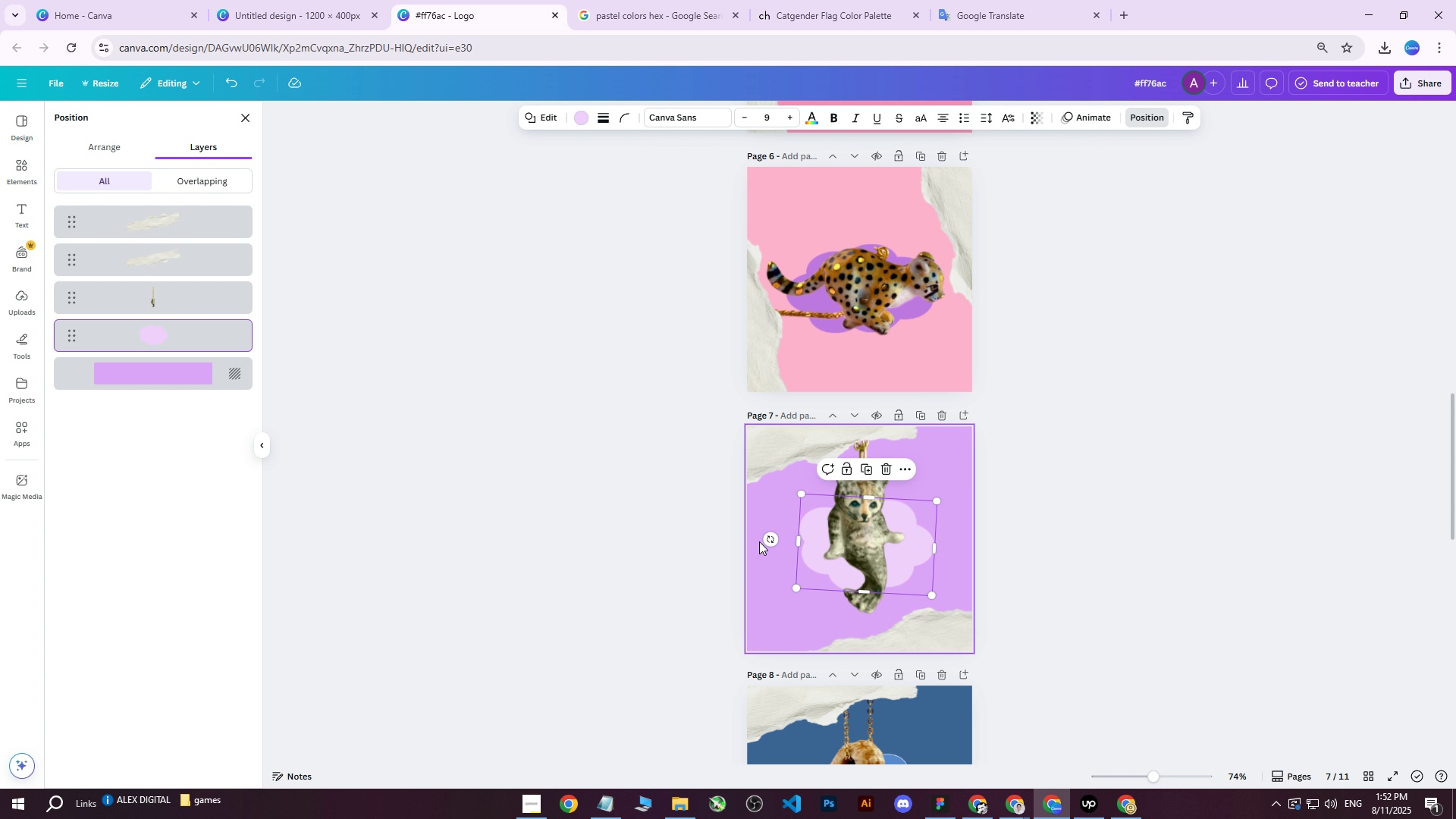 
left_click_drag(start_coordinate=[765, 538], to_coordinate=[919, 601])
 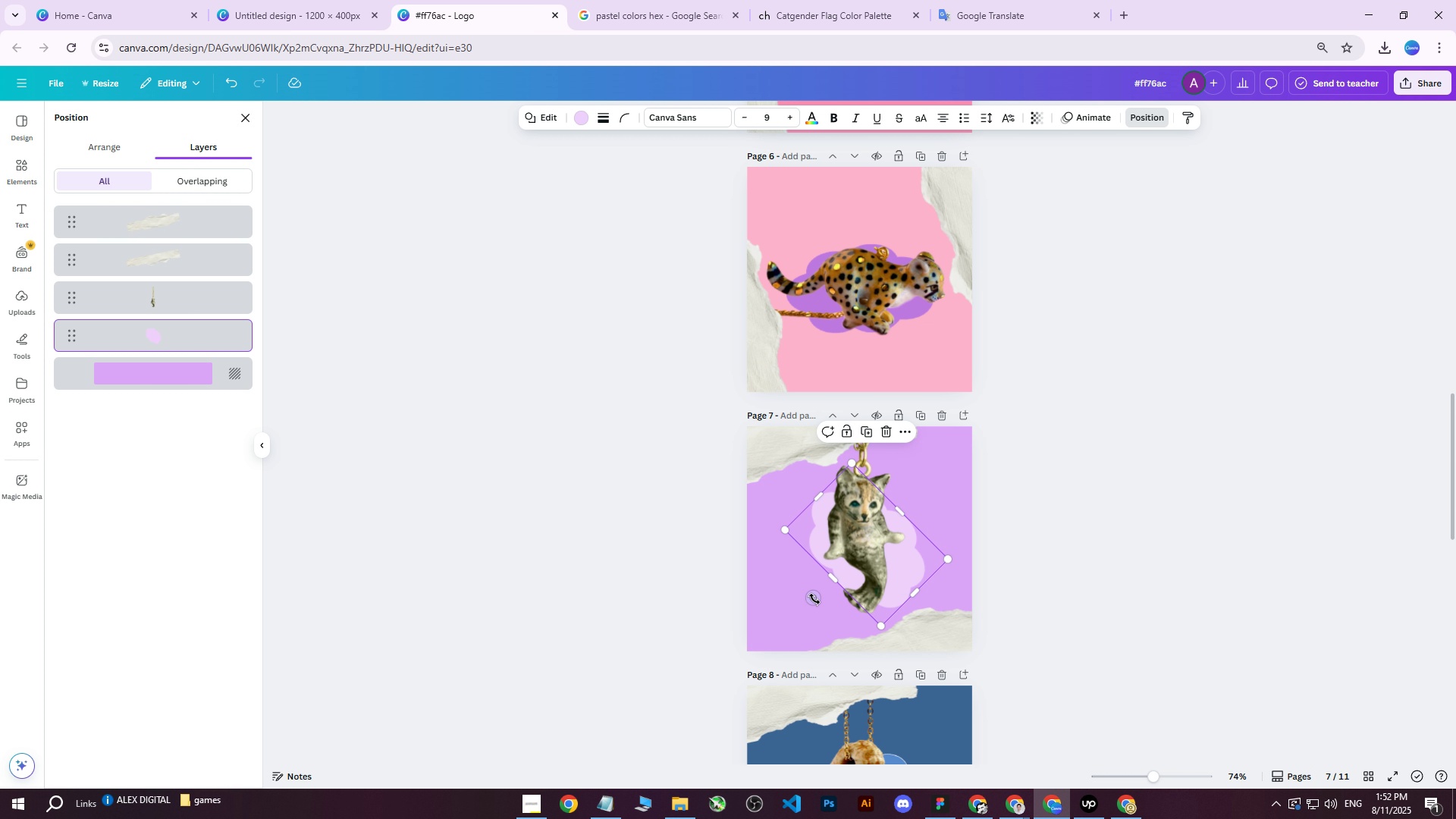 
left_click_drag(start_coordinate=[813, 599], to_coordinate=[821, 610])
 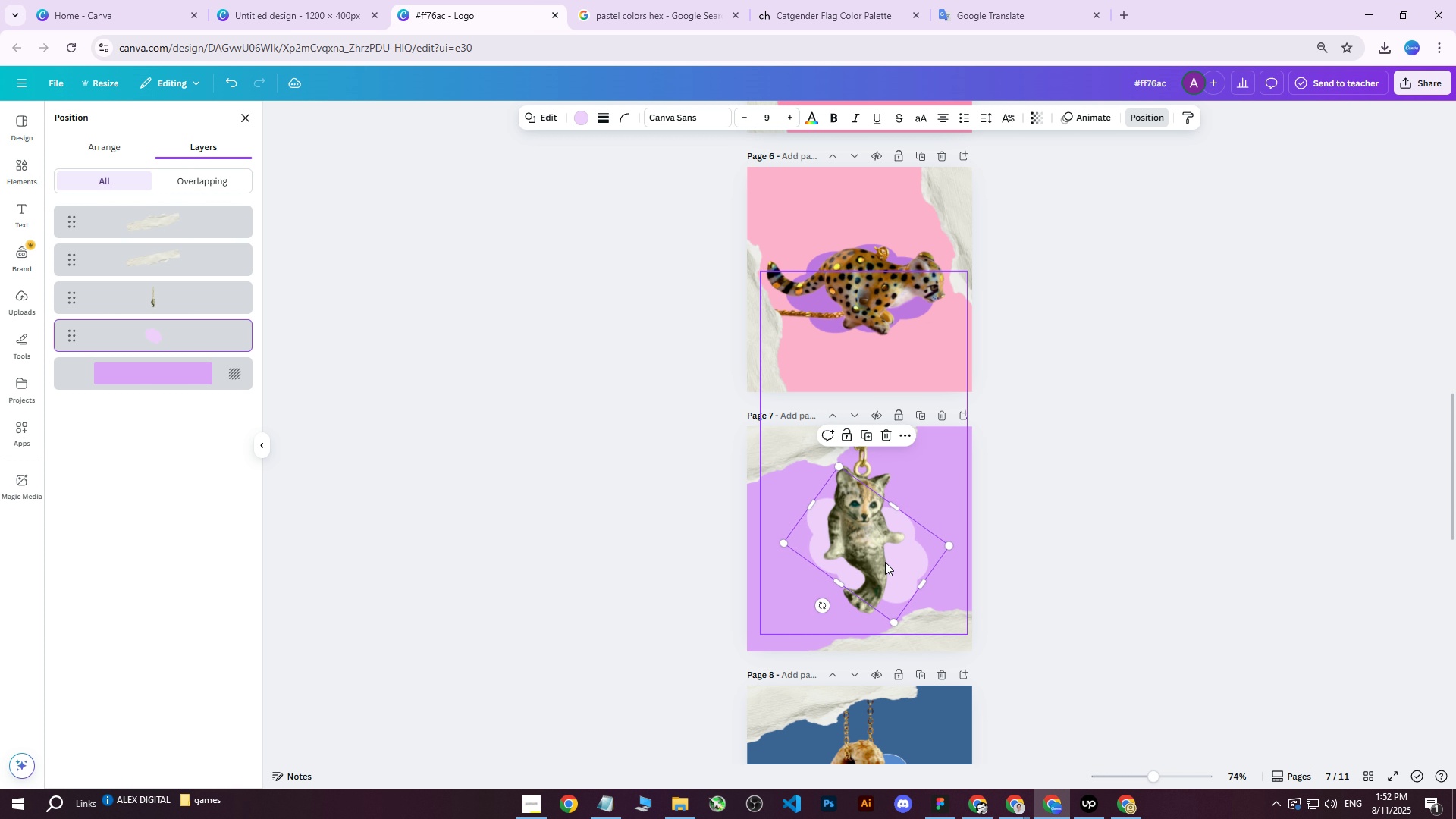 
left_click_drag(start_coordinate=[897, 559], to_coordinate=[888, 553])
 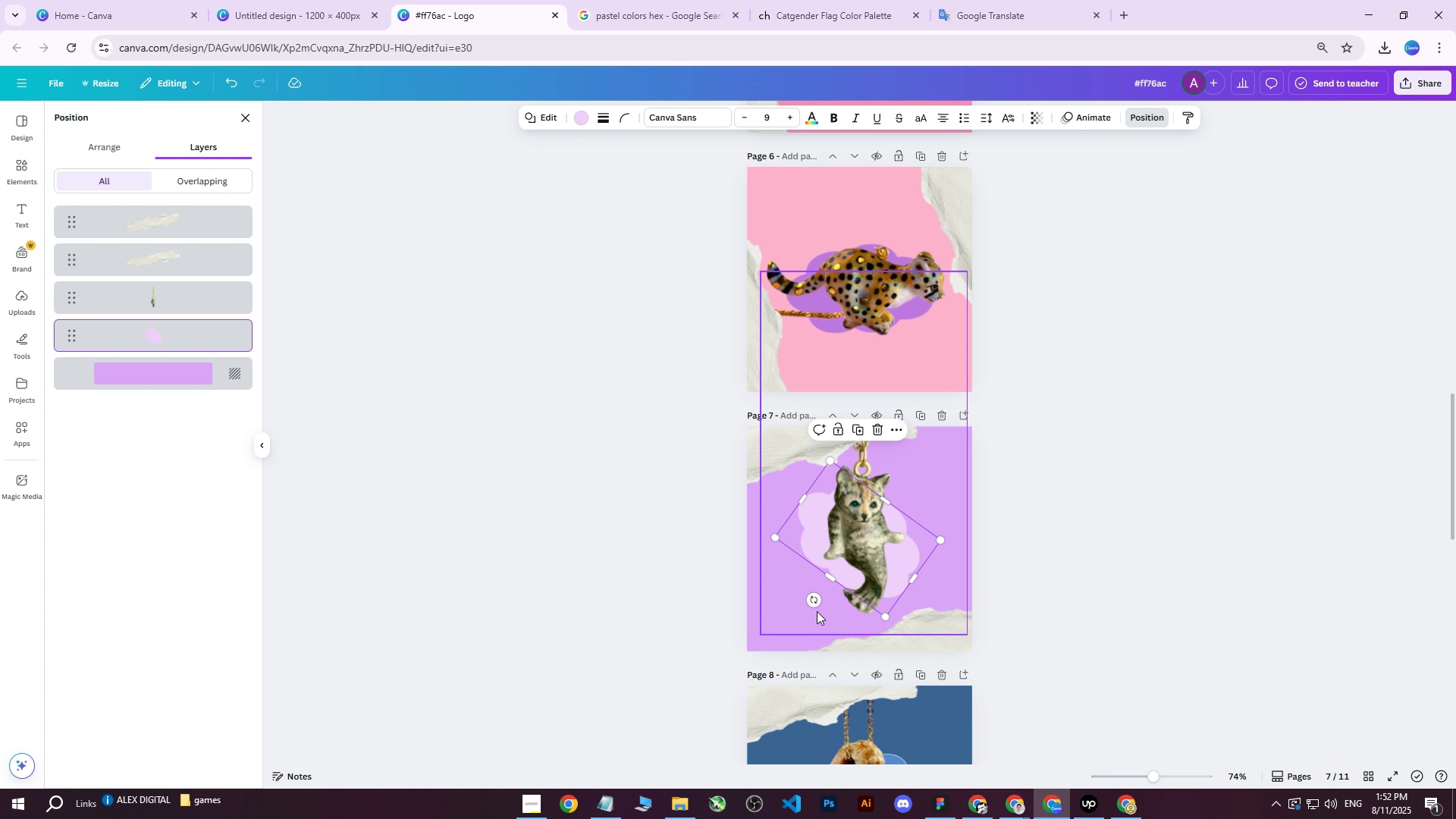 
left_click_drag(start_coordinate=[813, 602], to_coordinate=[795, 612])
 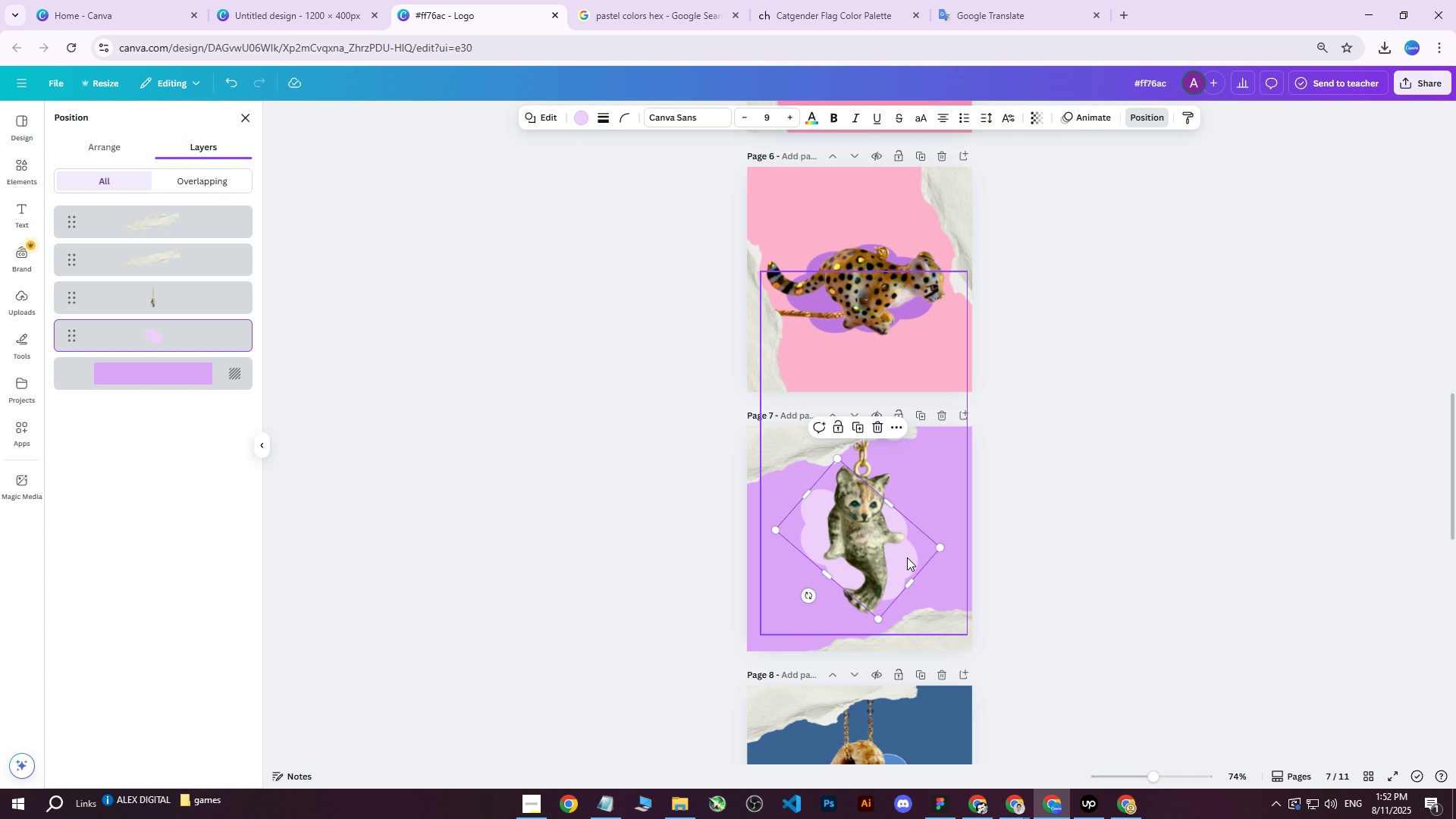 
left_click_drag(start_coordinate=[896, 561], to_coordinate=[900, 561])
 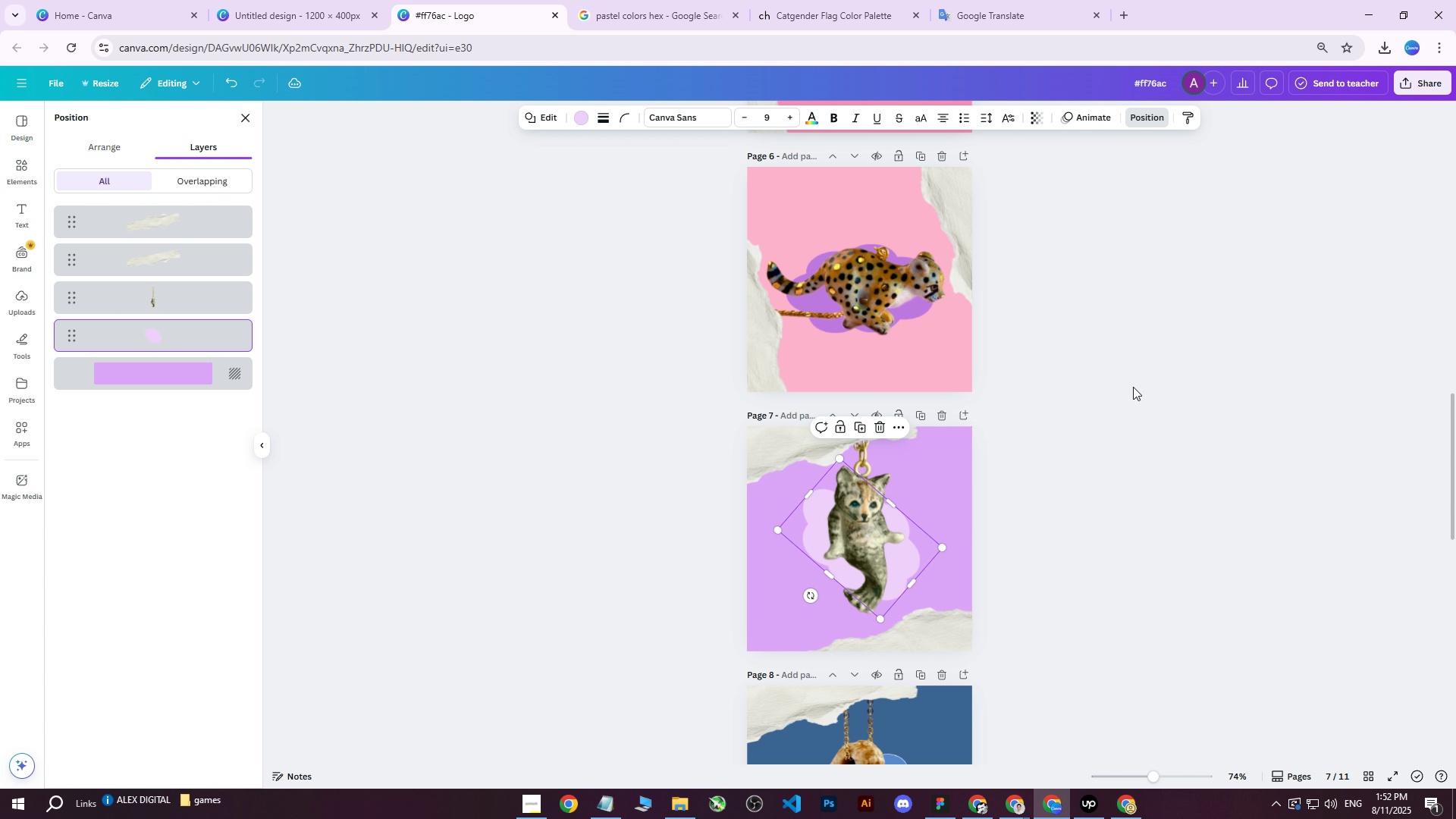 
left_click([1133, 386])
 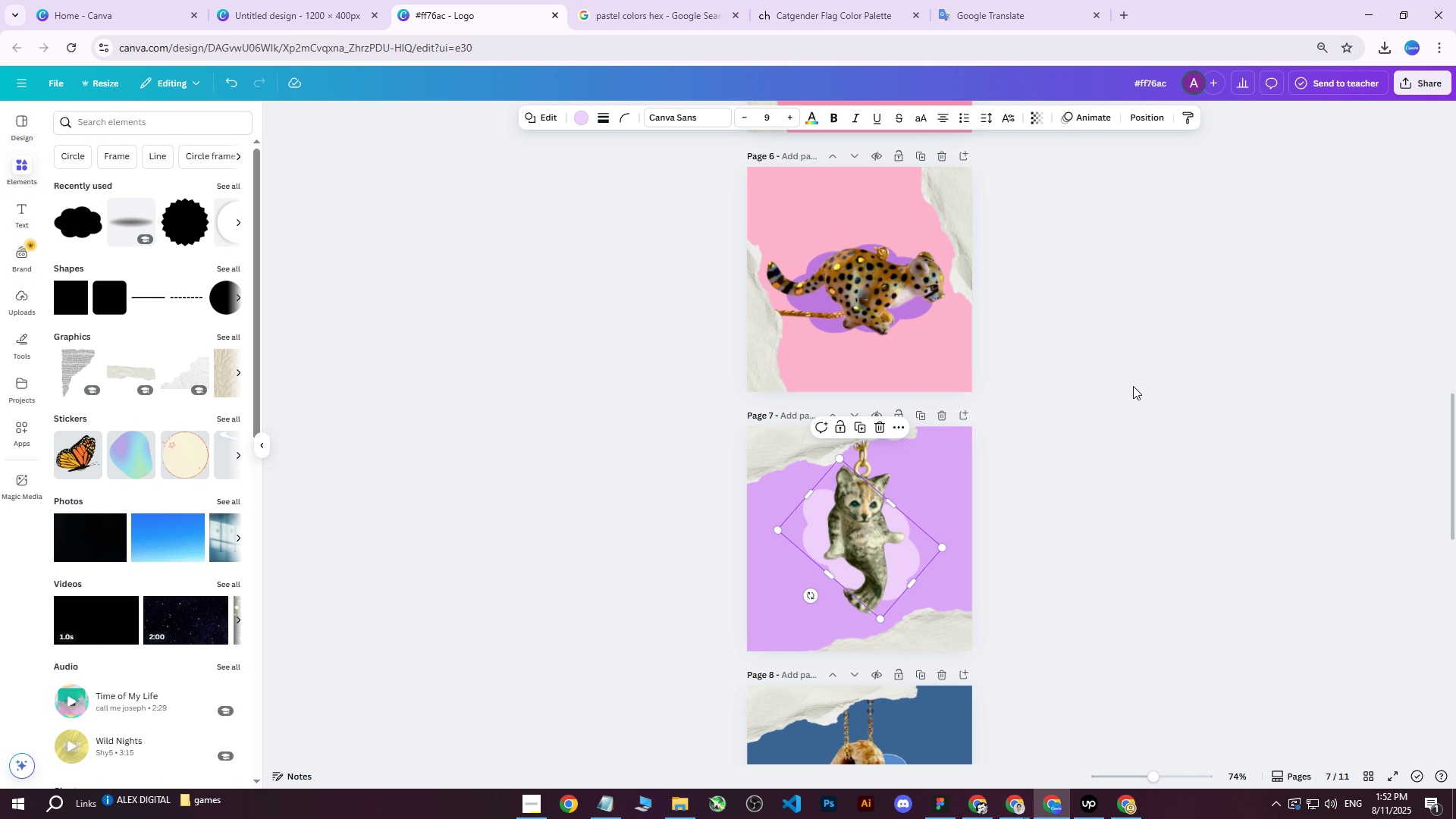 
left_click([1133, 386])
 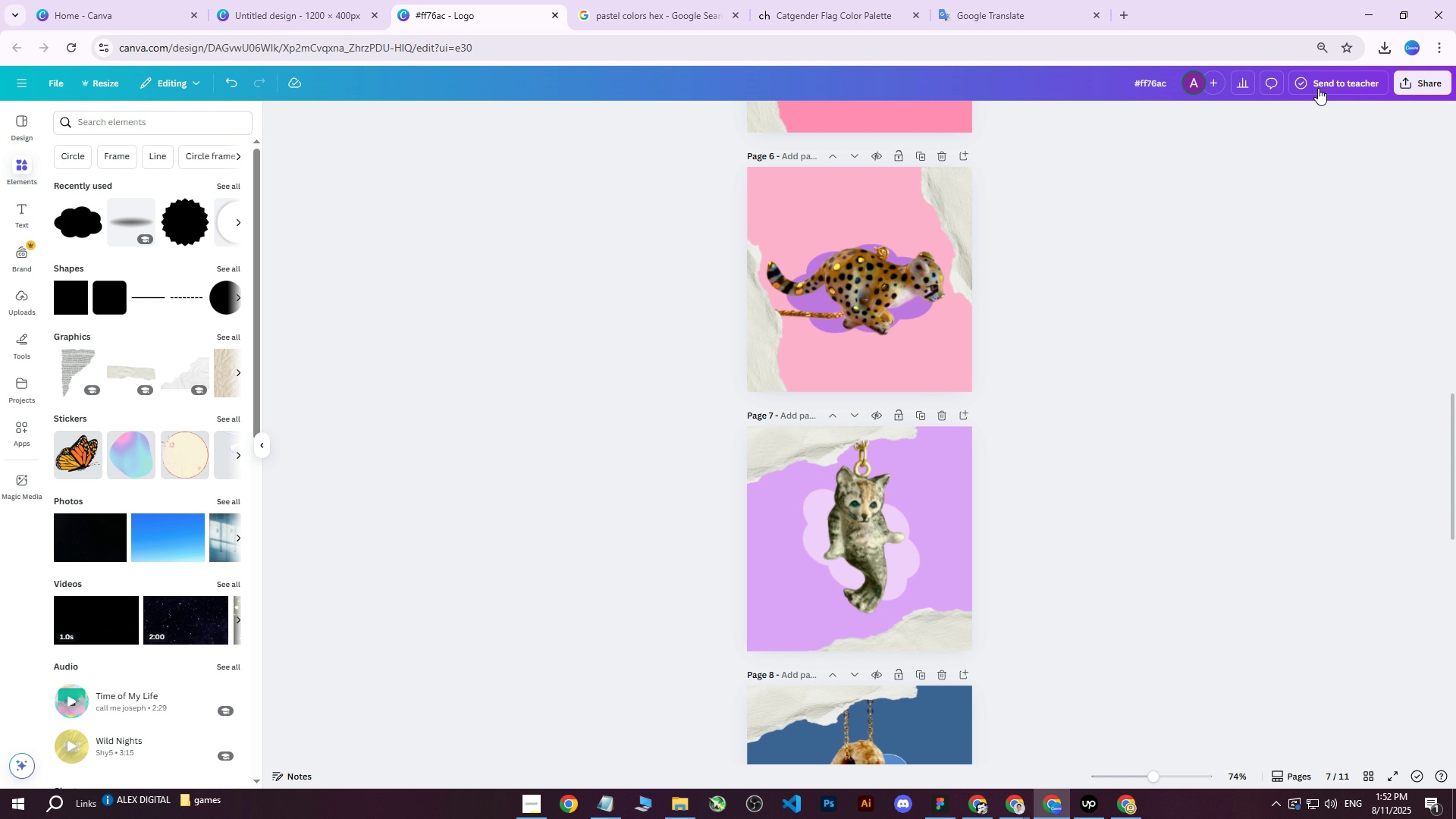 
left_click([1432, 83])
 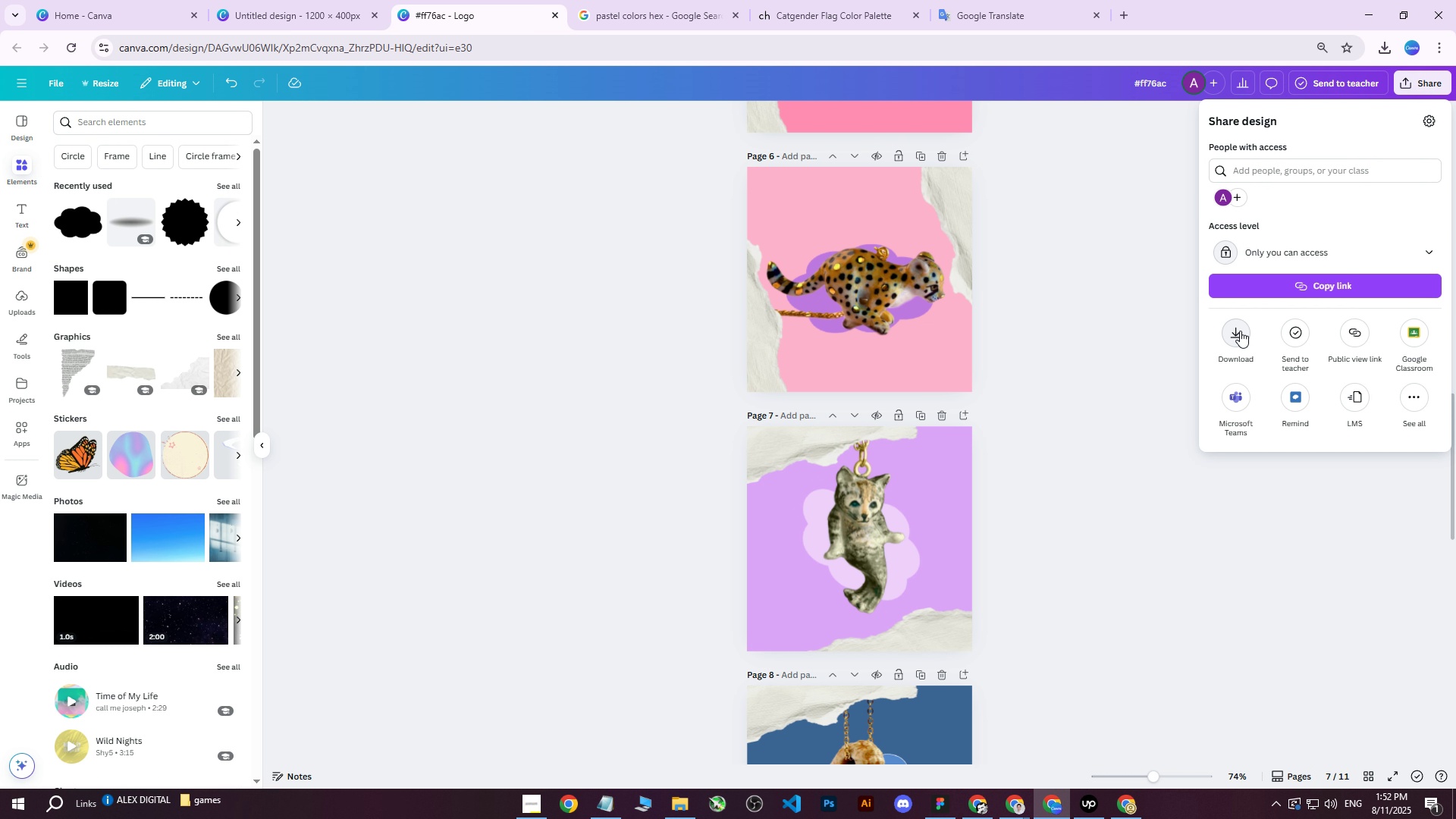 
left_click([1240, 331])
 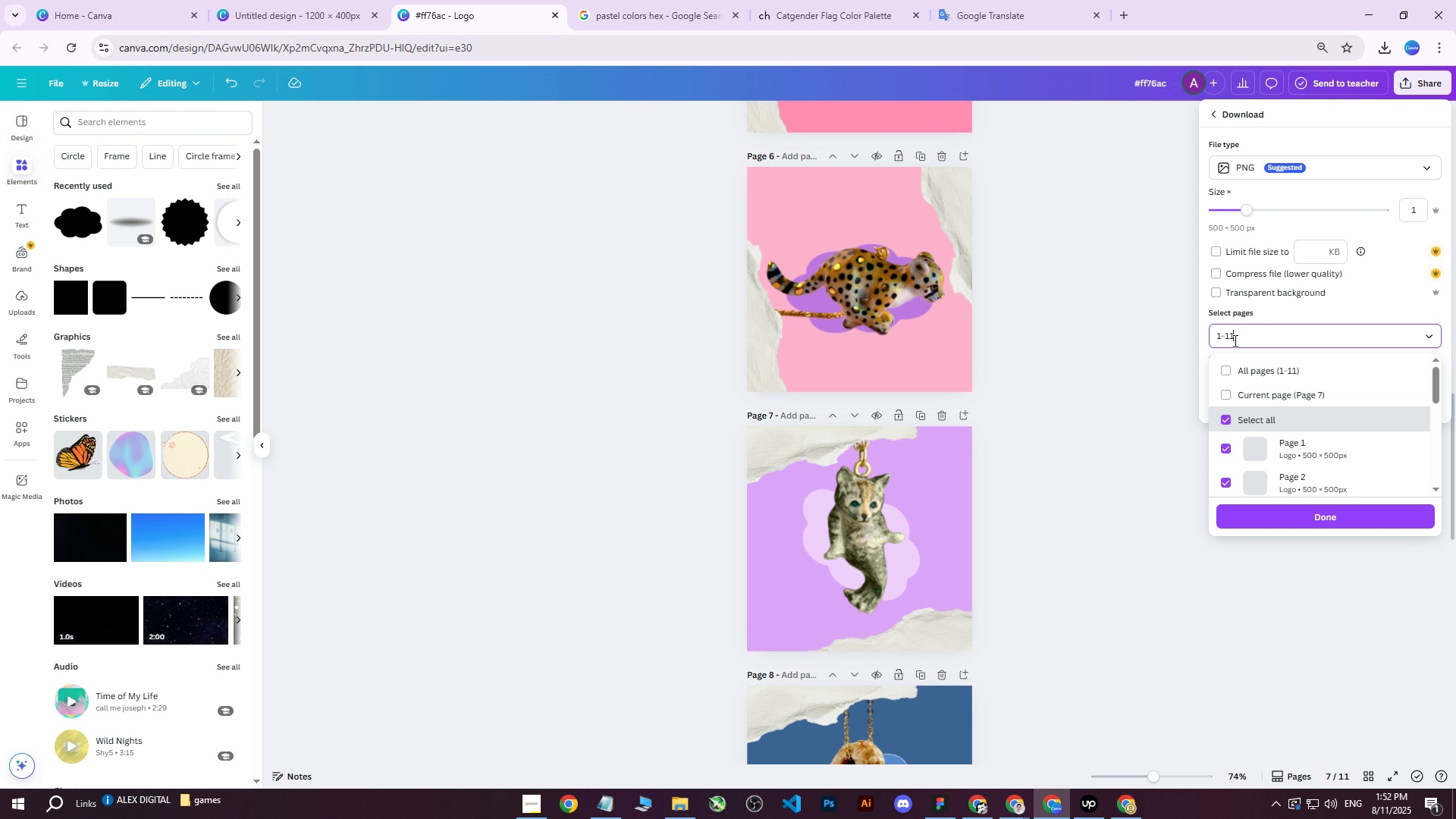 
double_click([1222, 370])
 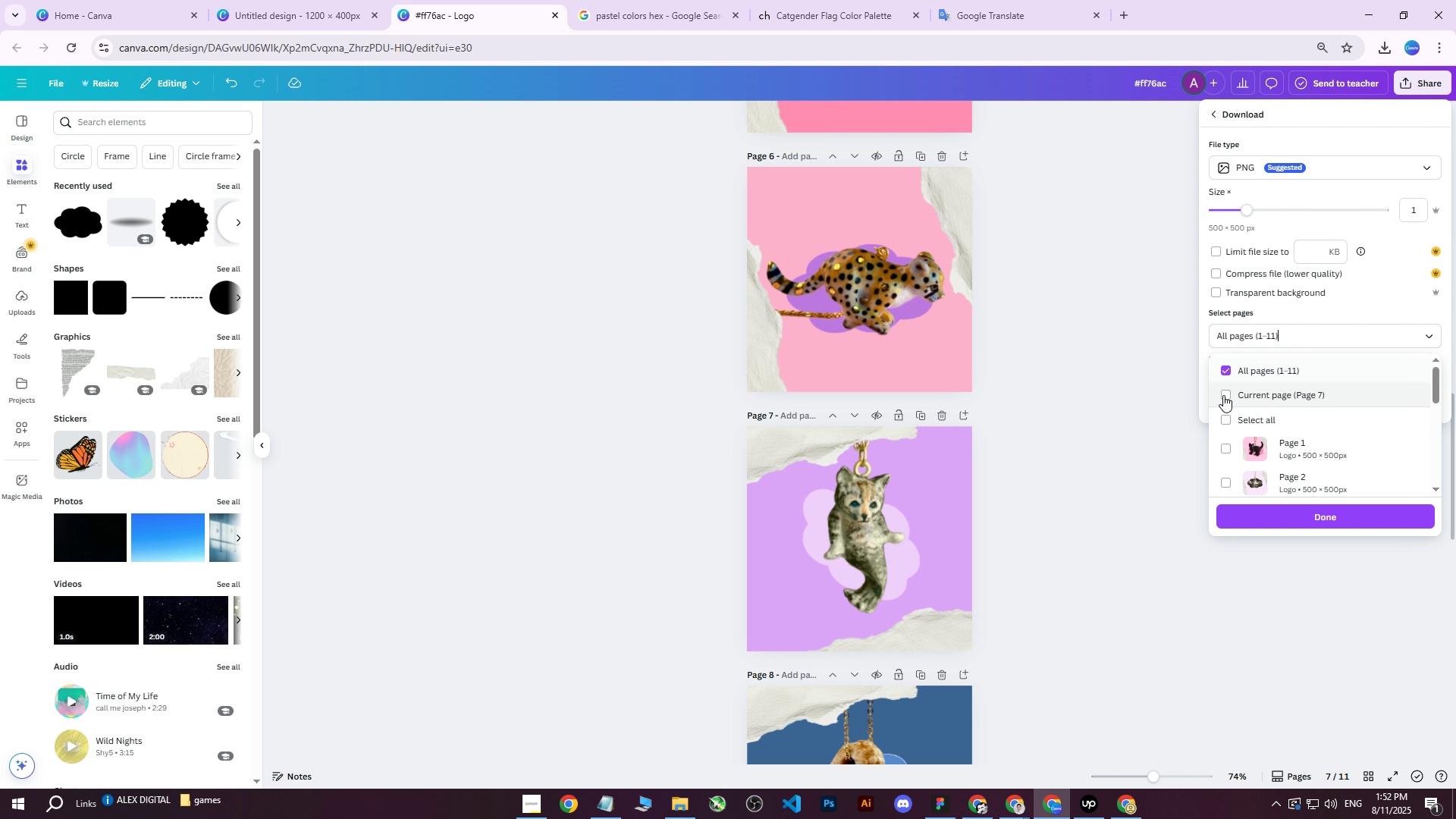 
triple_click([1223, 396])
 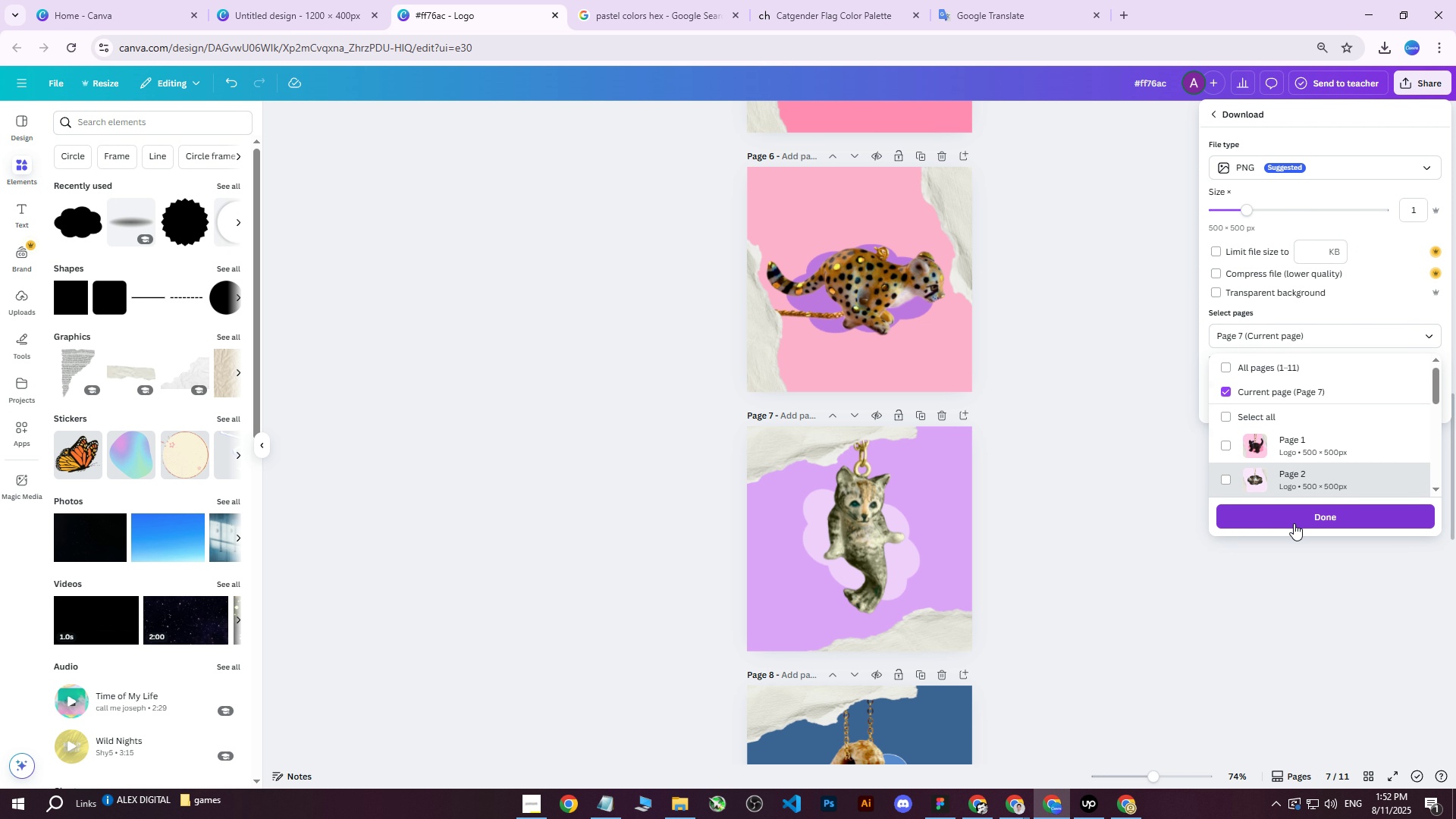 
left_click([1294, 523])
 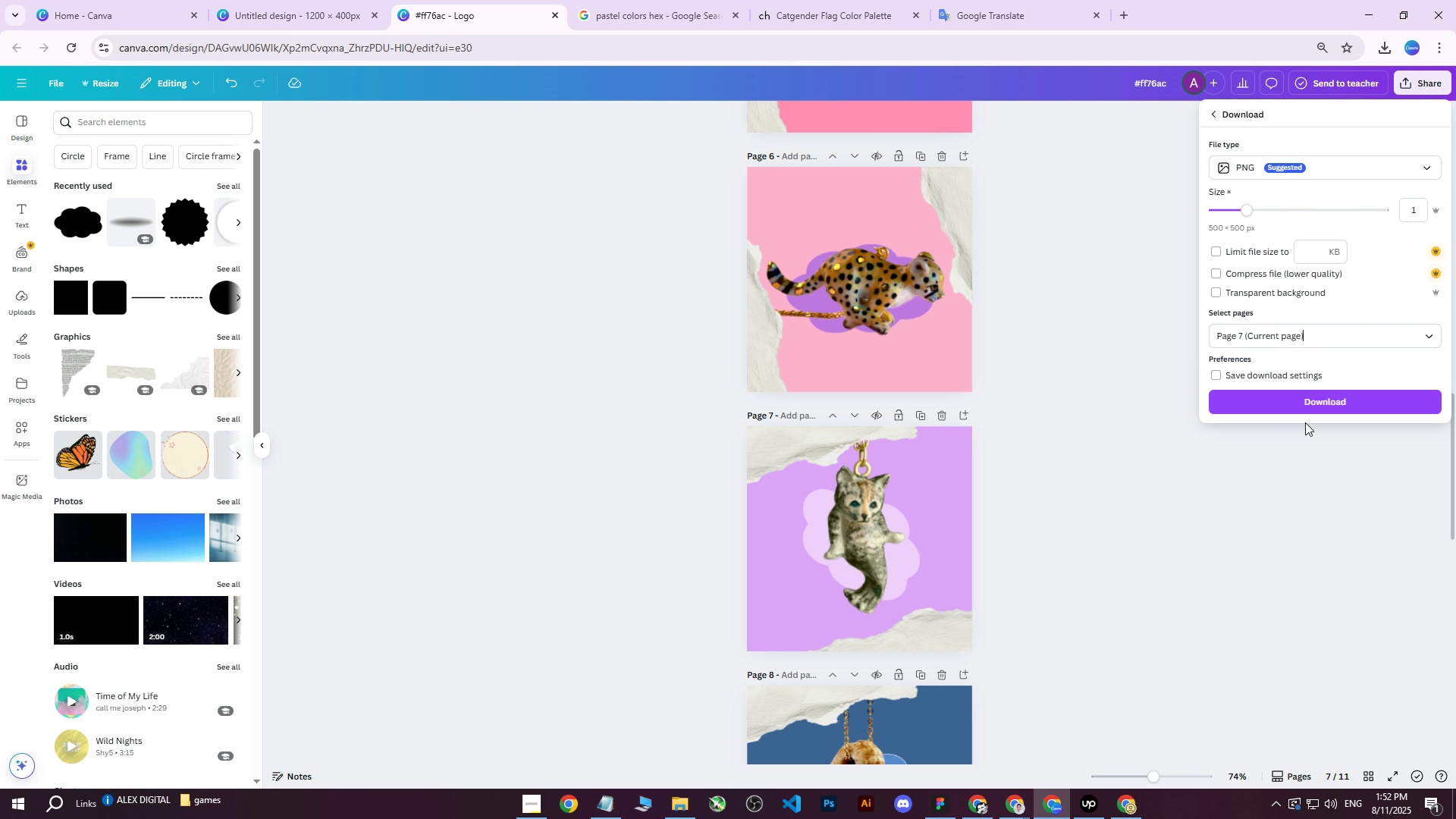 
left_click([1308, 408])
 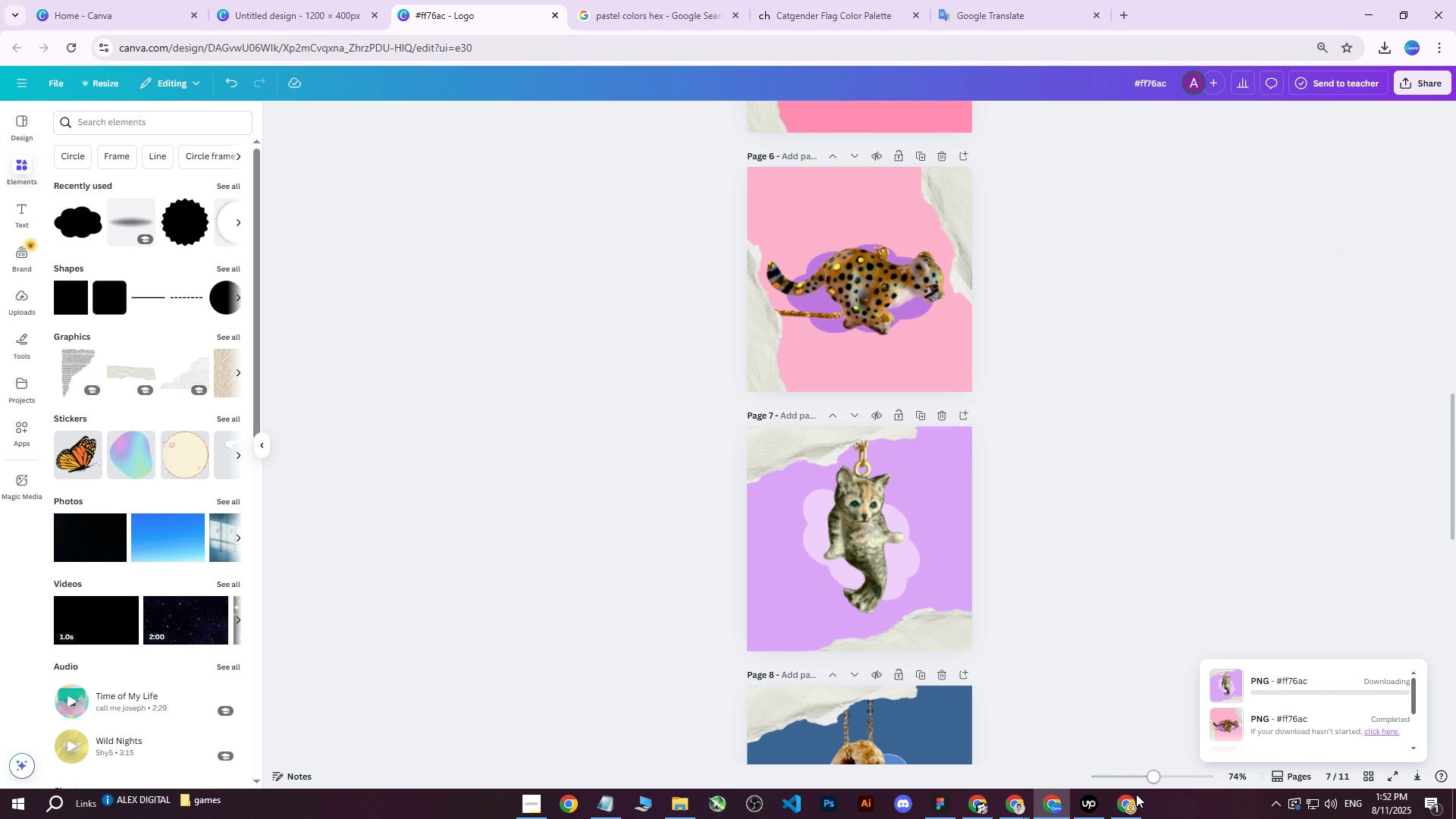 
left_click([1129, 815])
 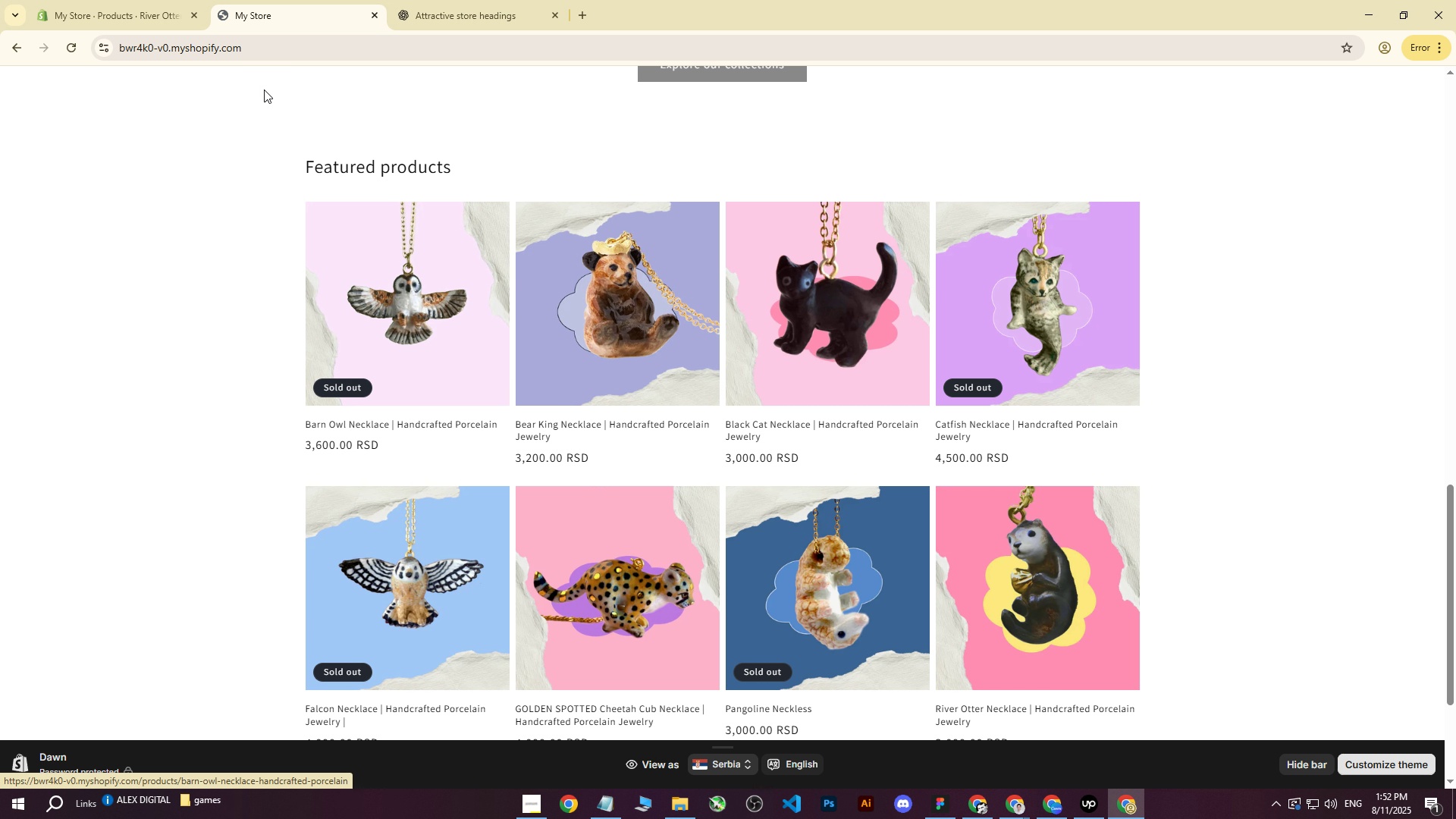 
left_click([148, 0])
 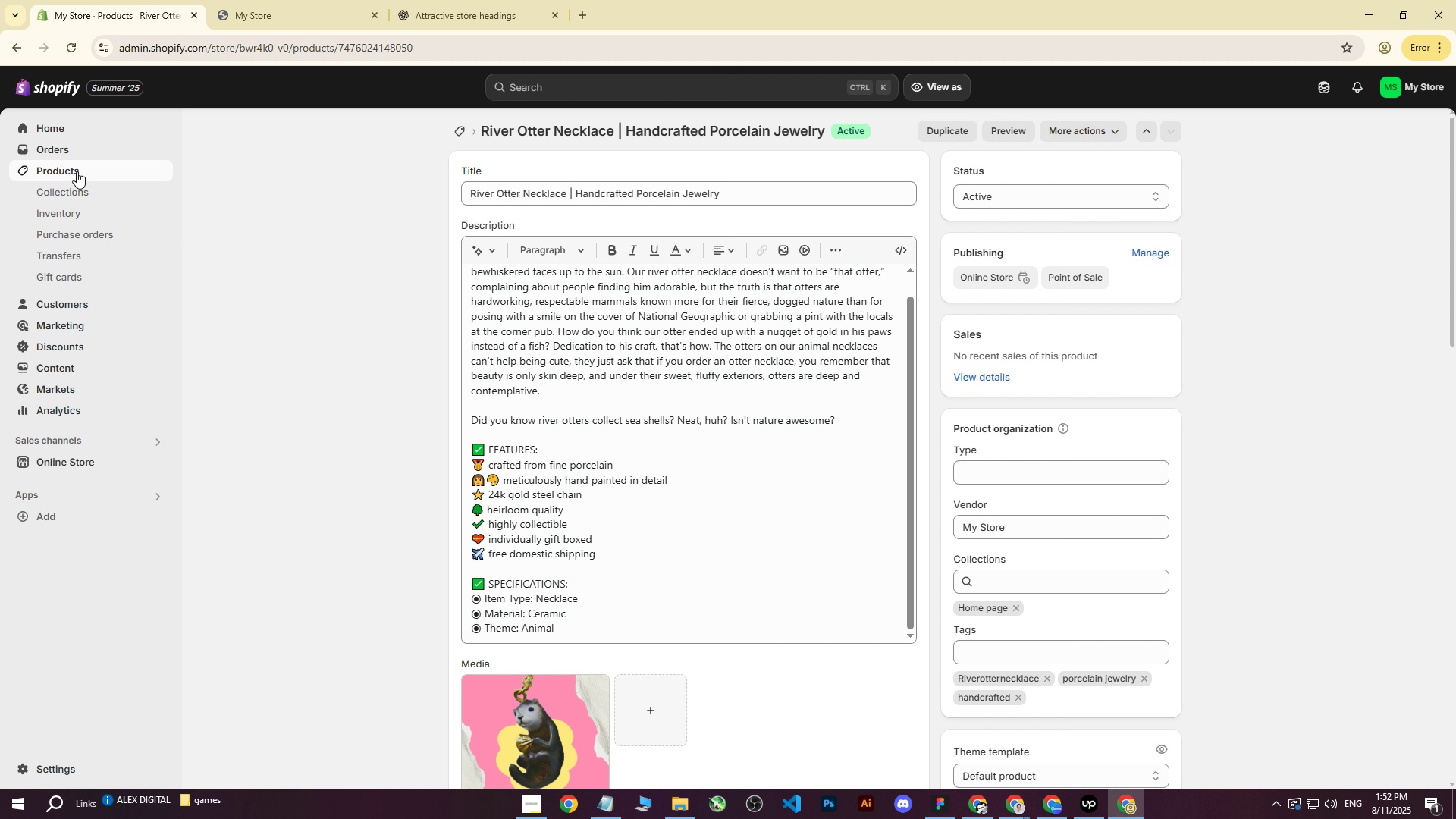 
left_click([77, 171])
 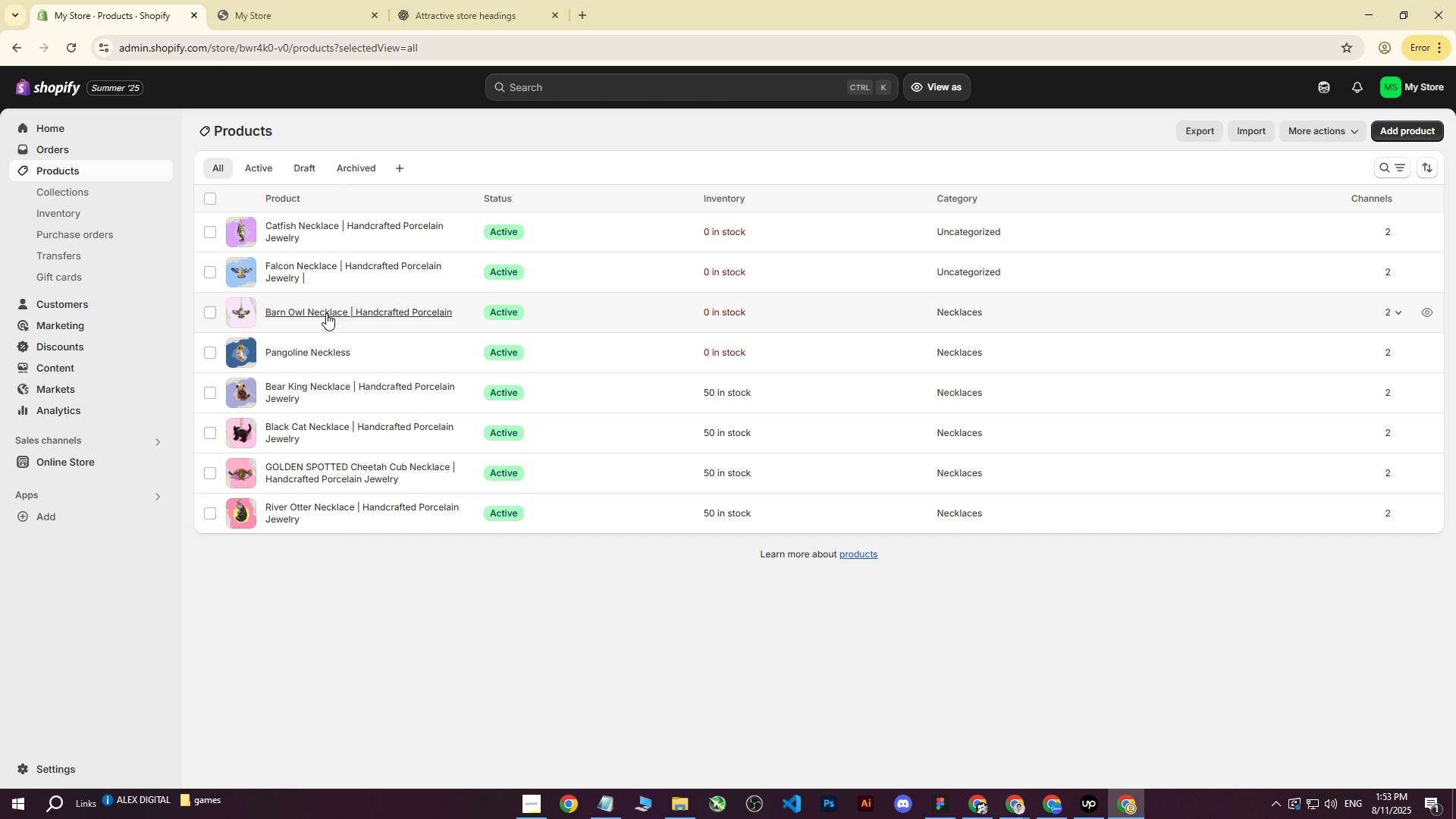 
left_click([315, 228])
 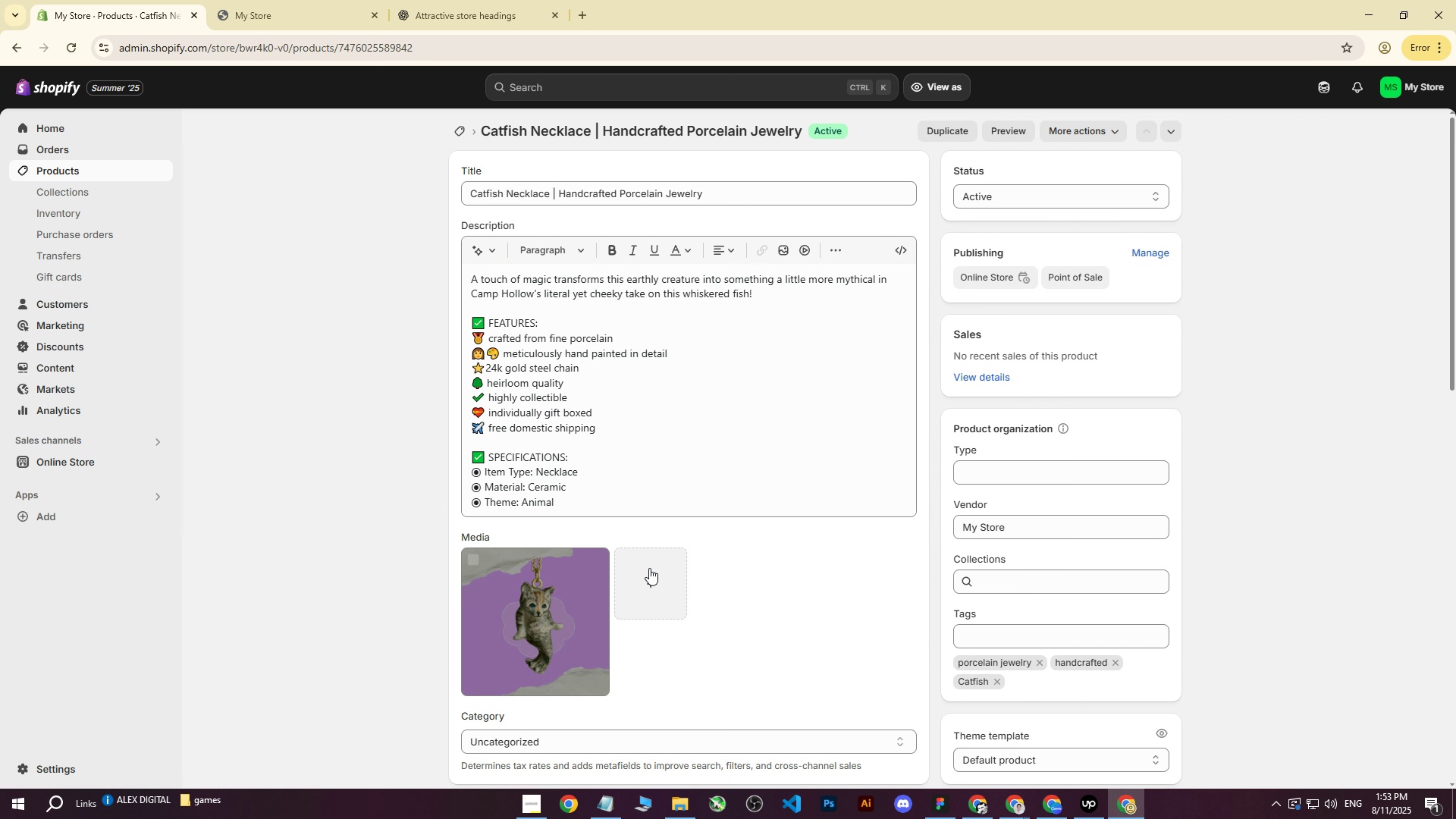 
left_click([475, 563])
 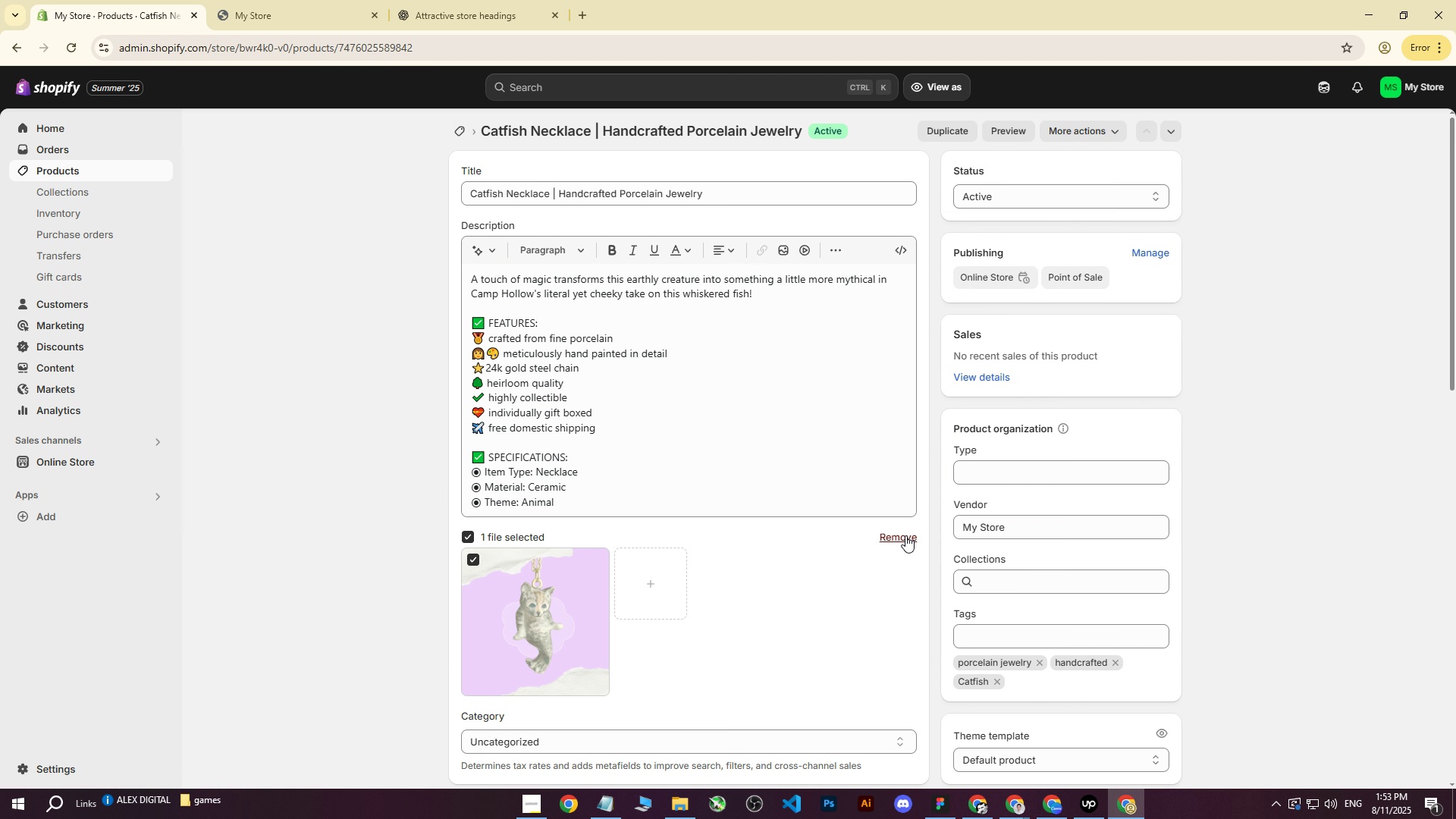 
triple_click([904, 535])
 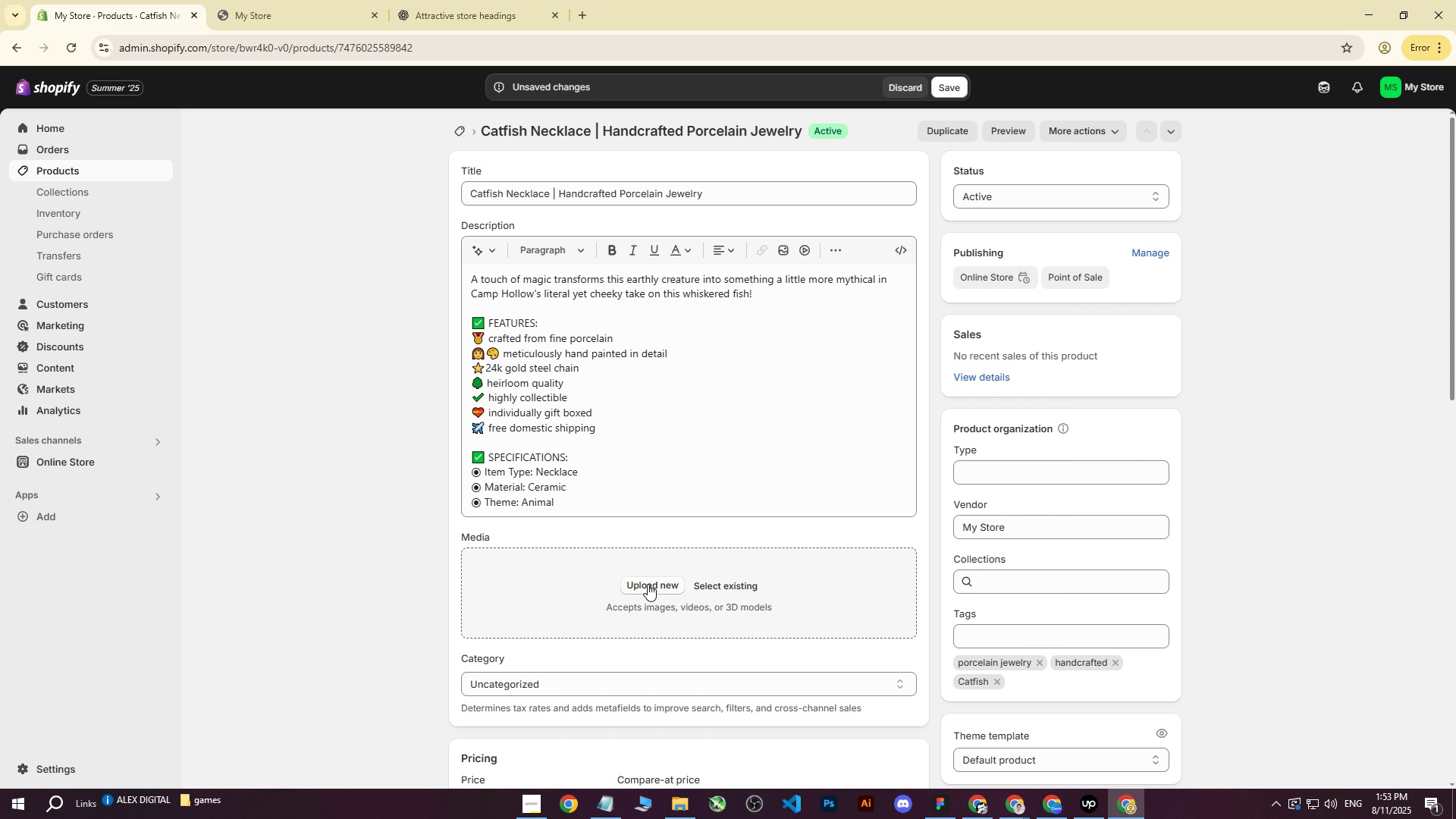 
left_click([645, 586])
 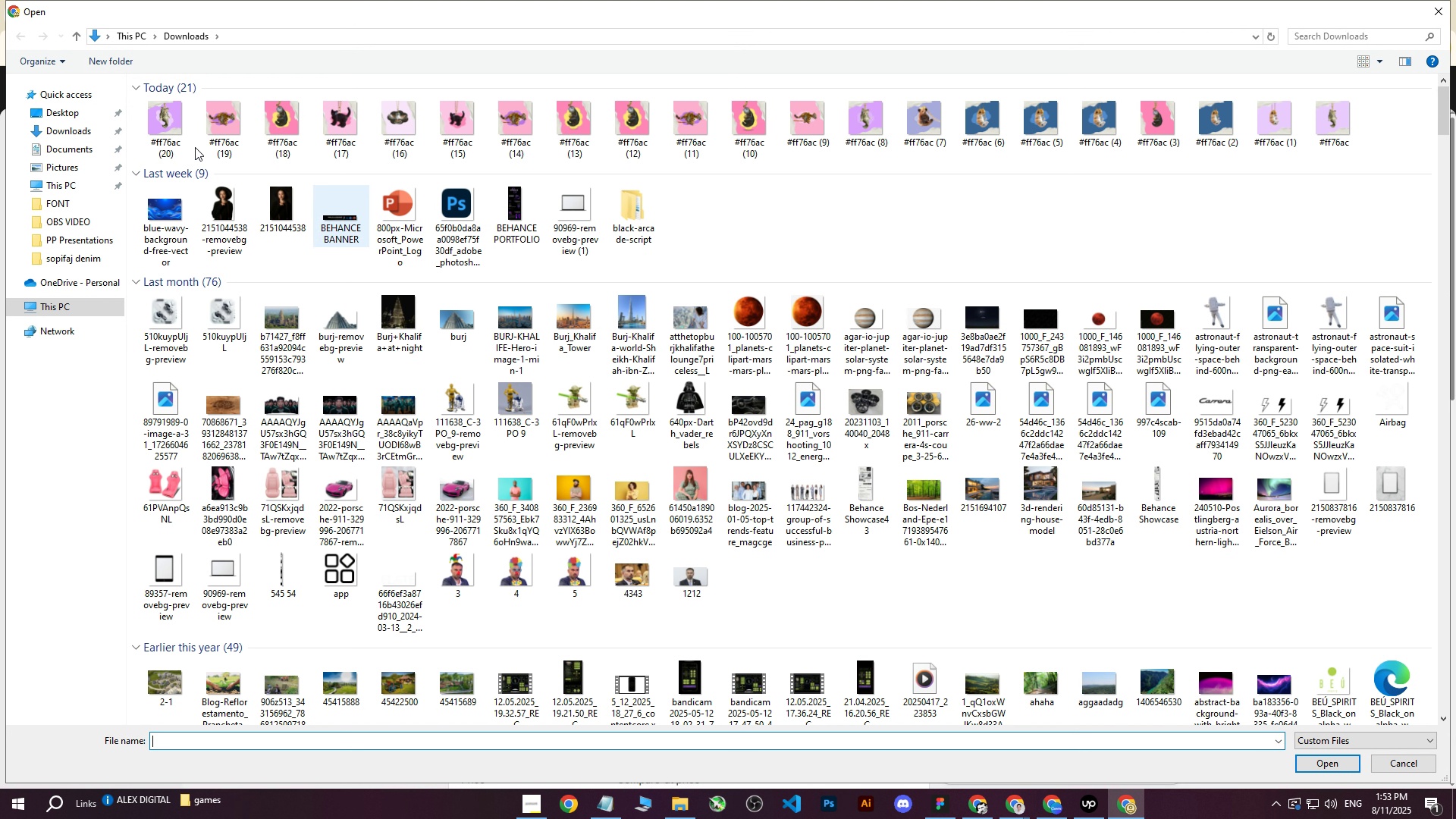 
left_click([152, 121])
 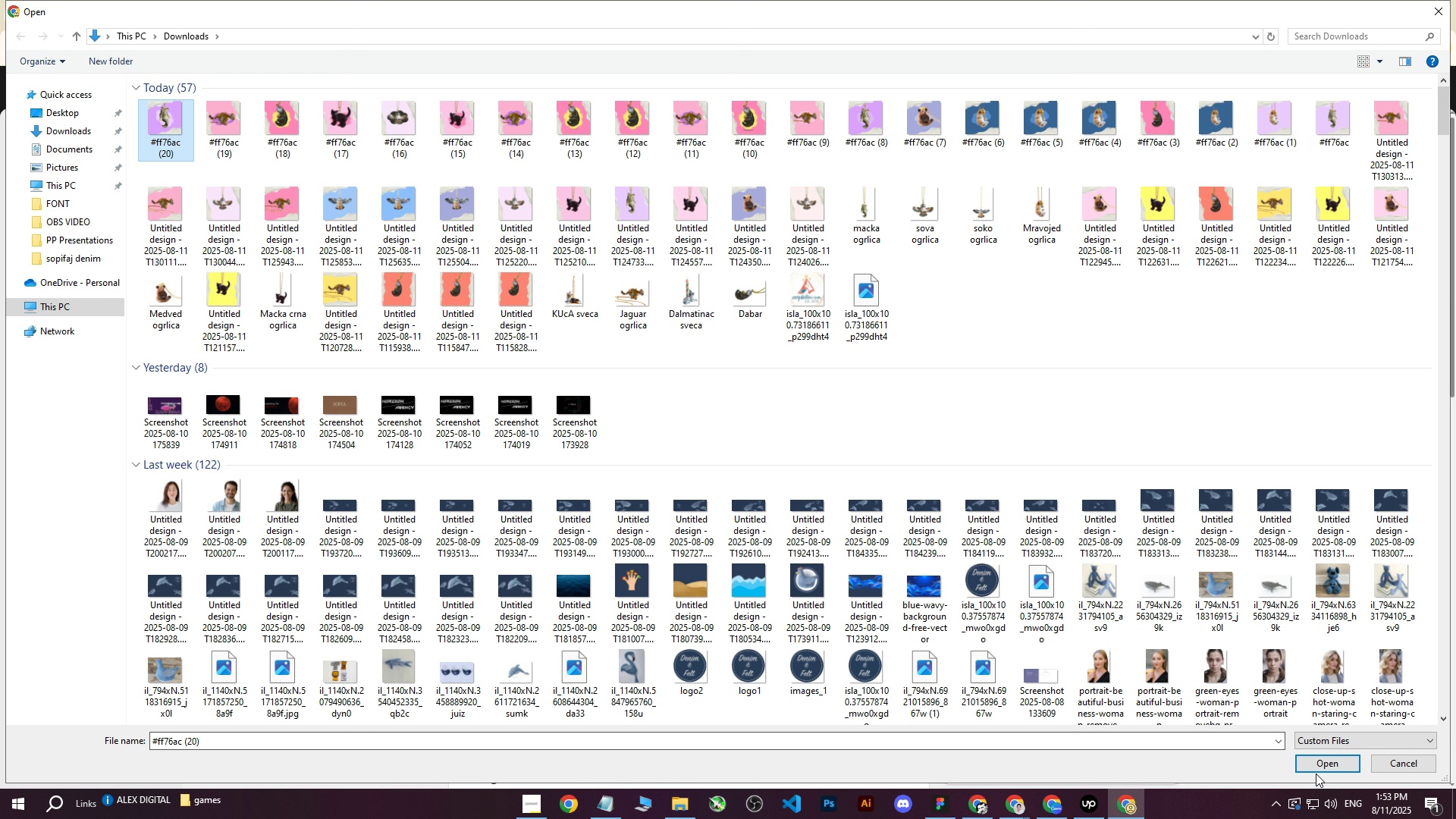 
double_click([1317, 764])
 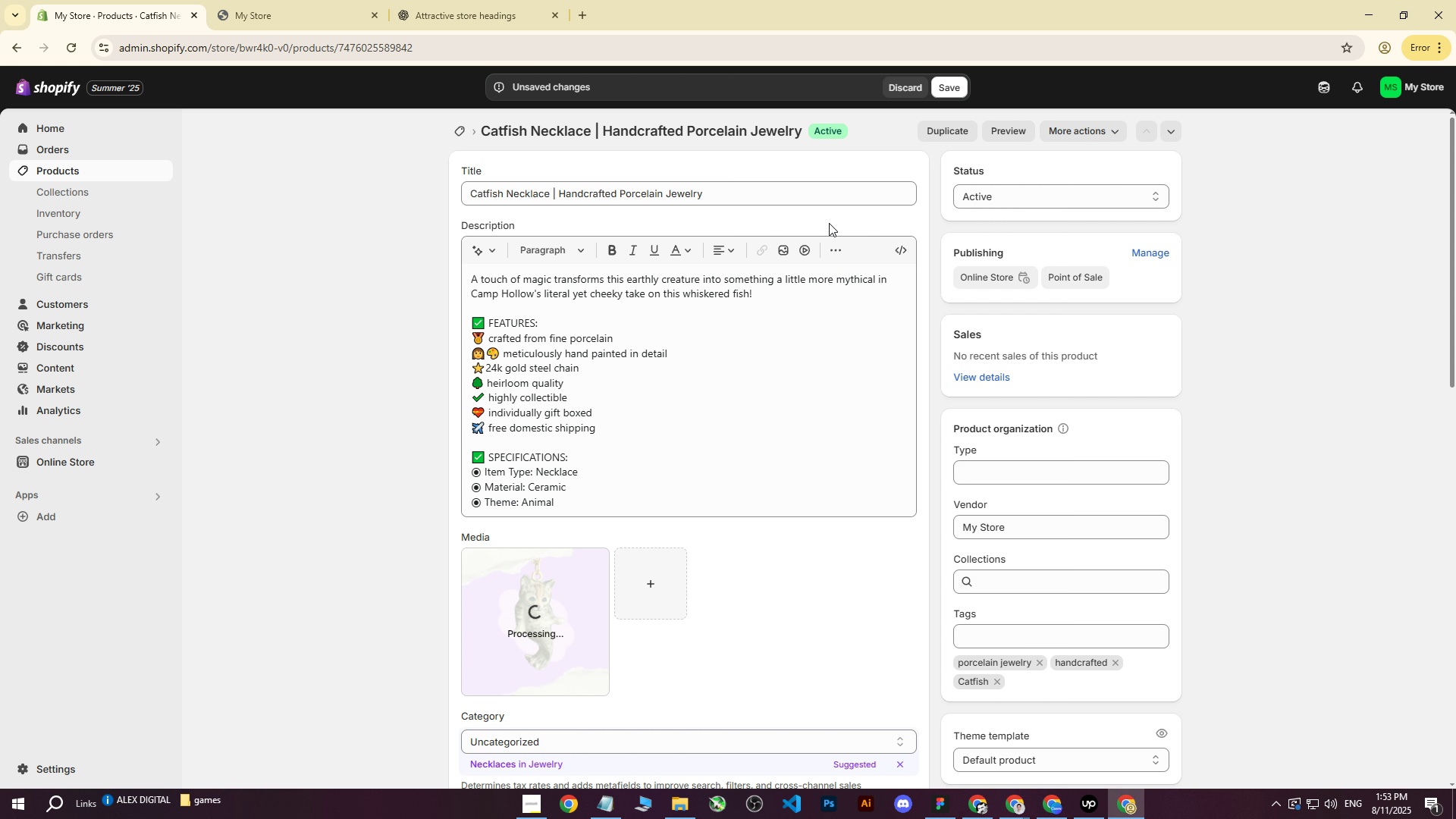 
wait(5.24)
 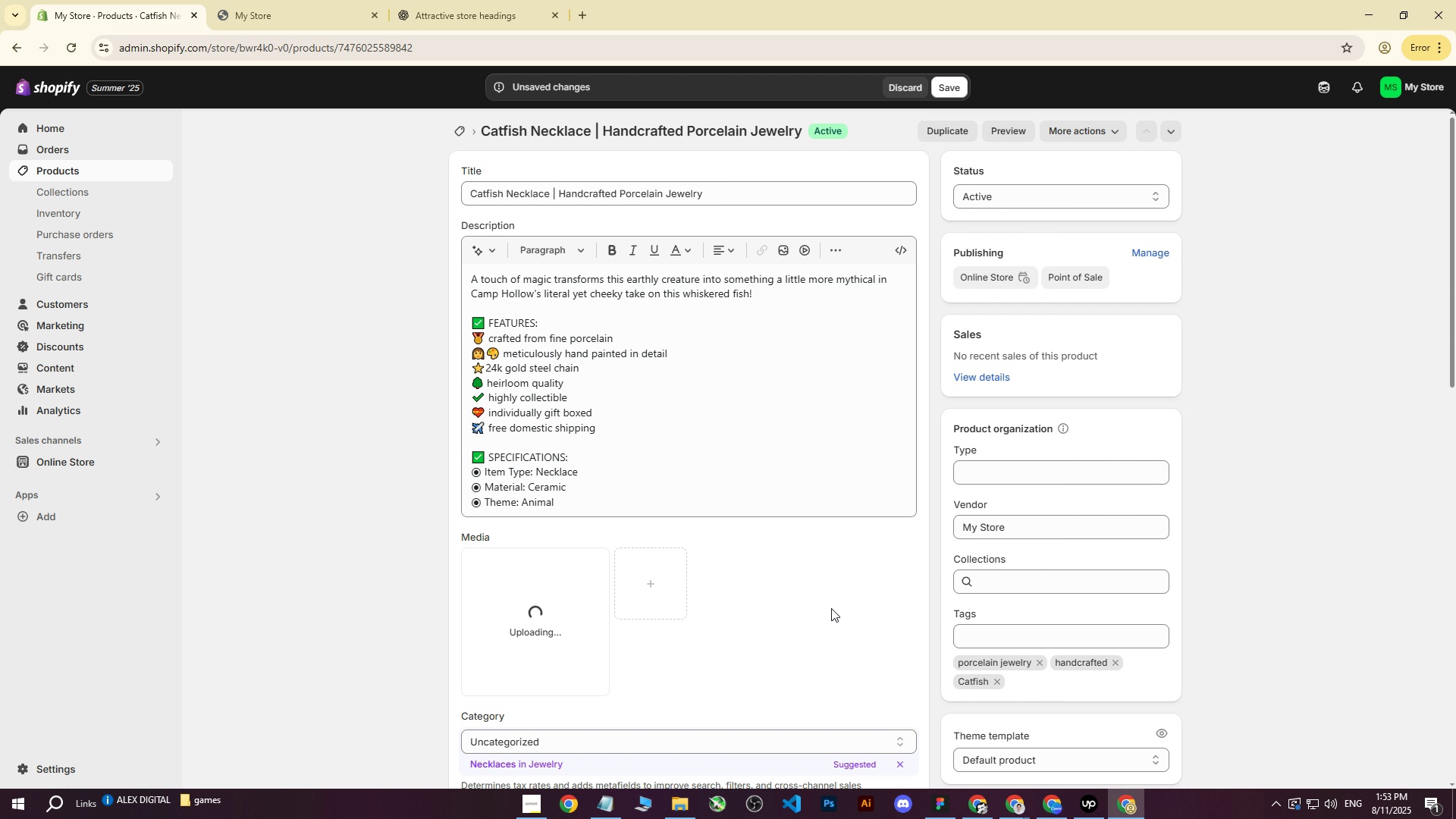 
left_click([953, 84])
 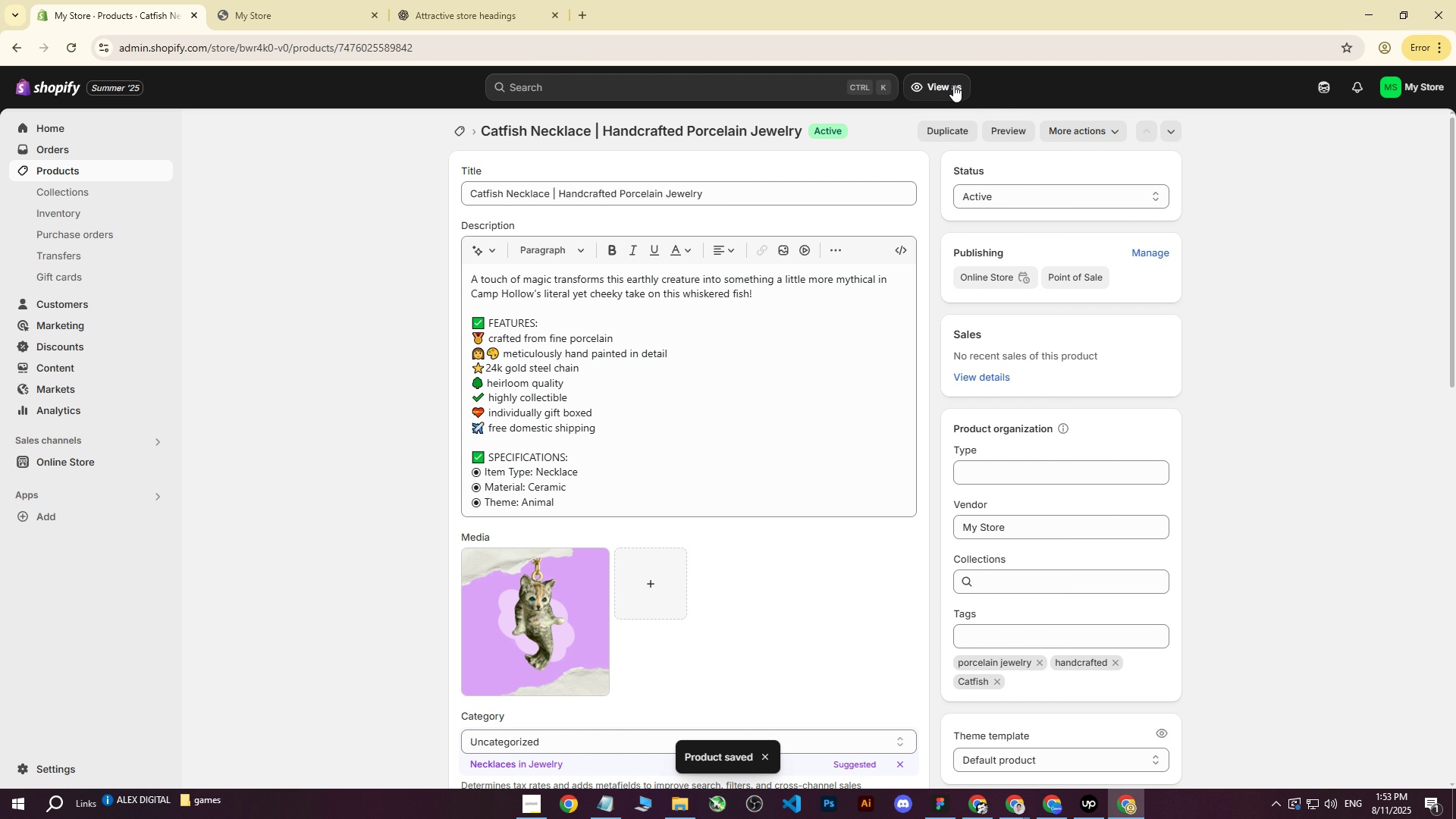 
wait(8.27)
 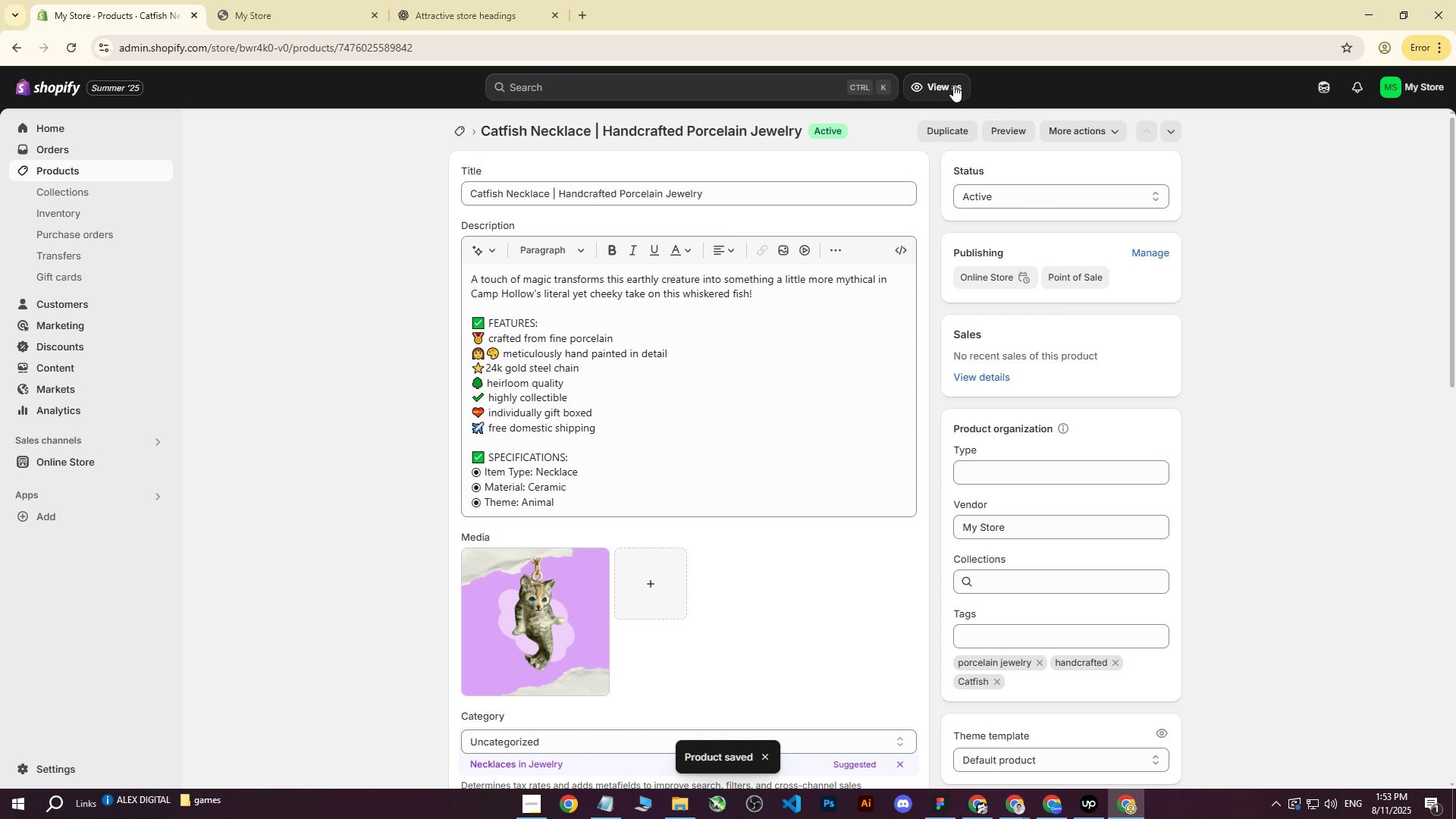 
left_click([301, 0])
 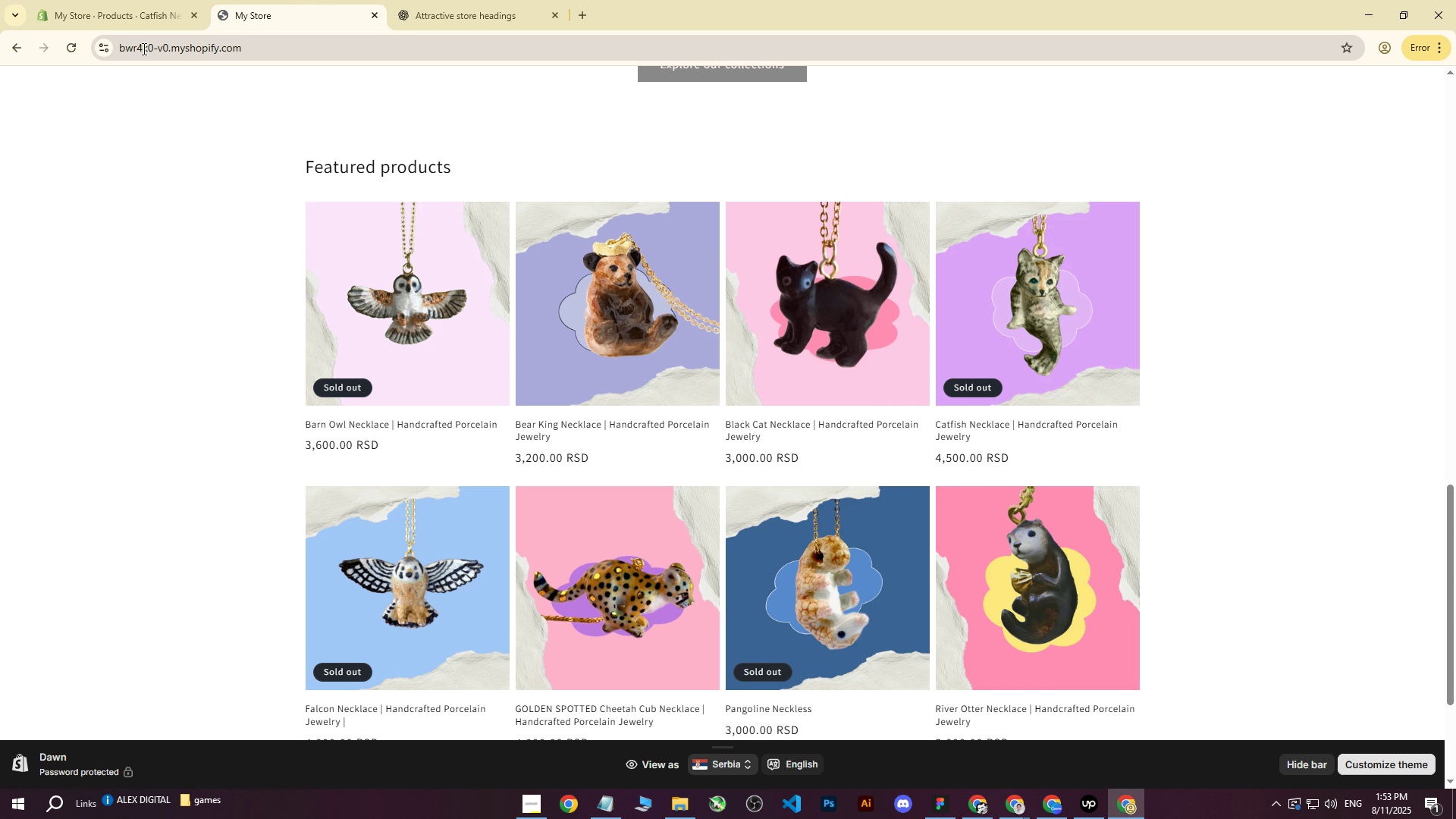 
left_click([70, 46])
 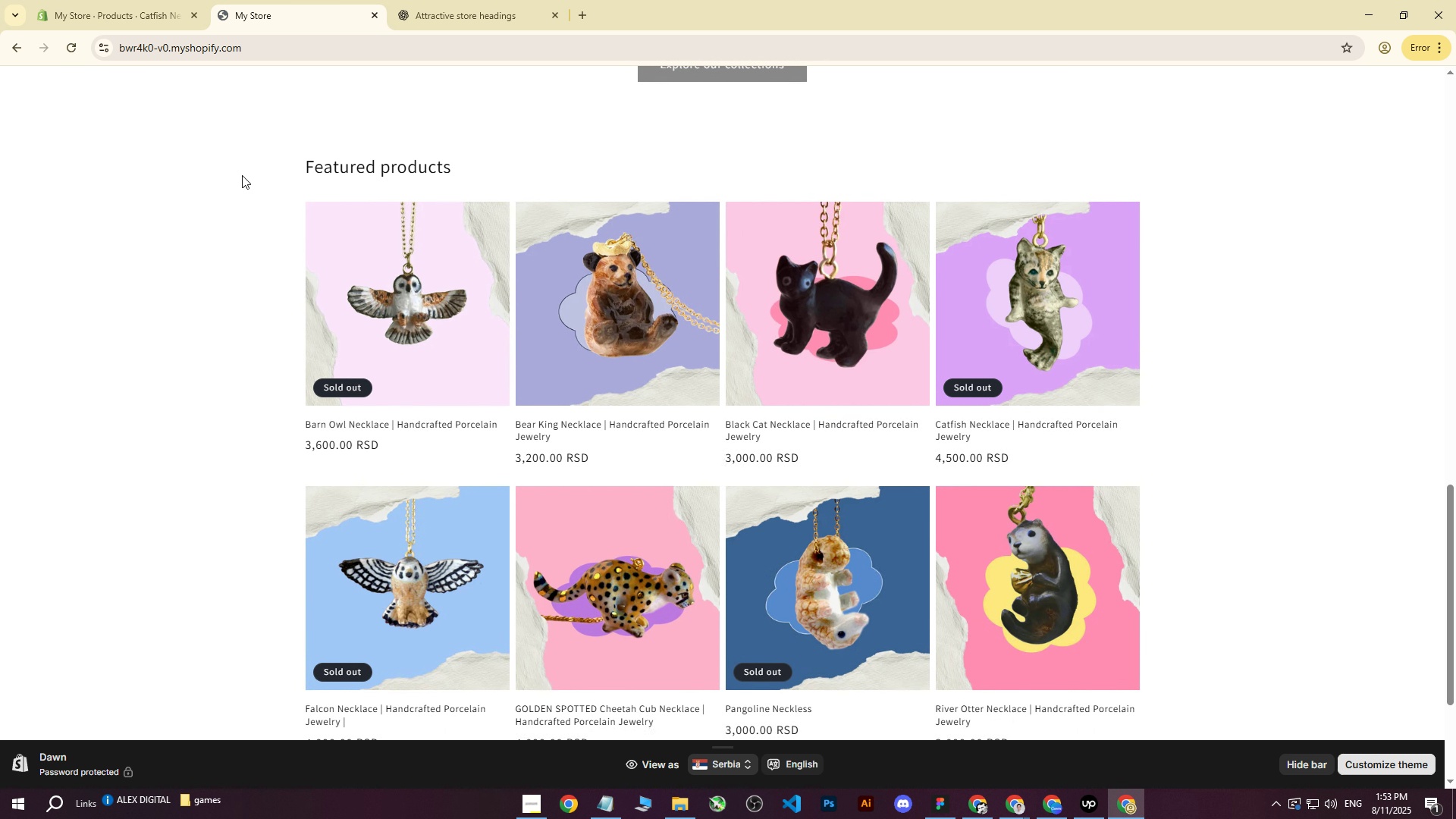 
left_click([422, 0])
 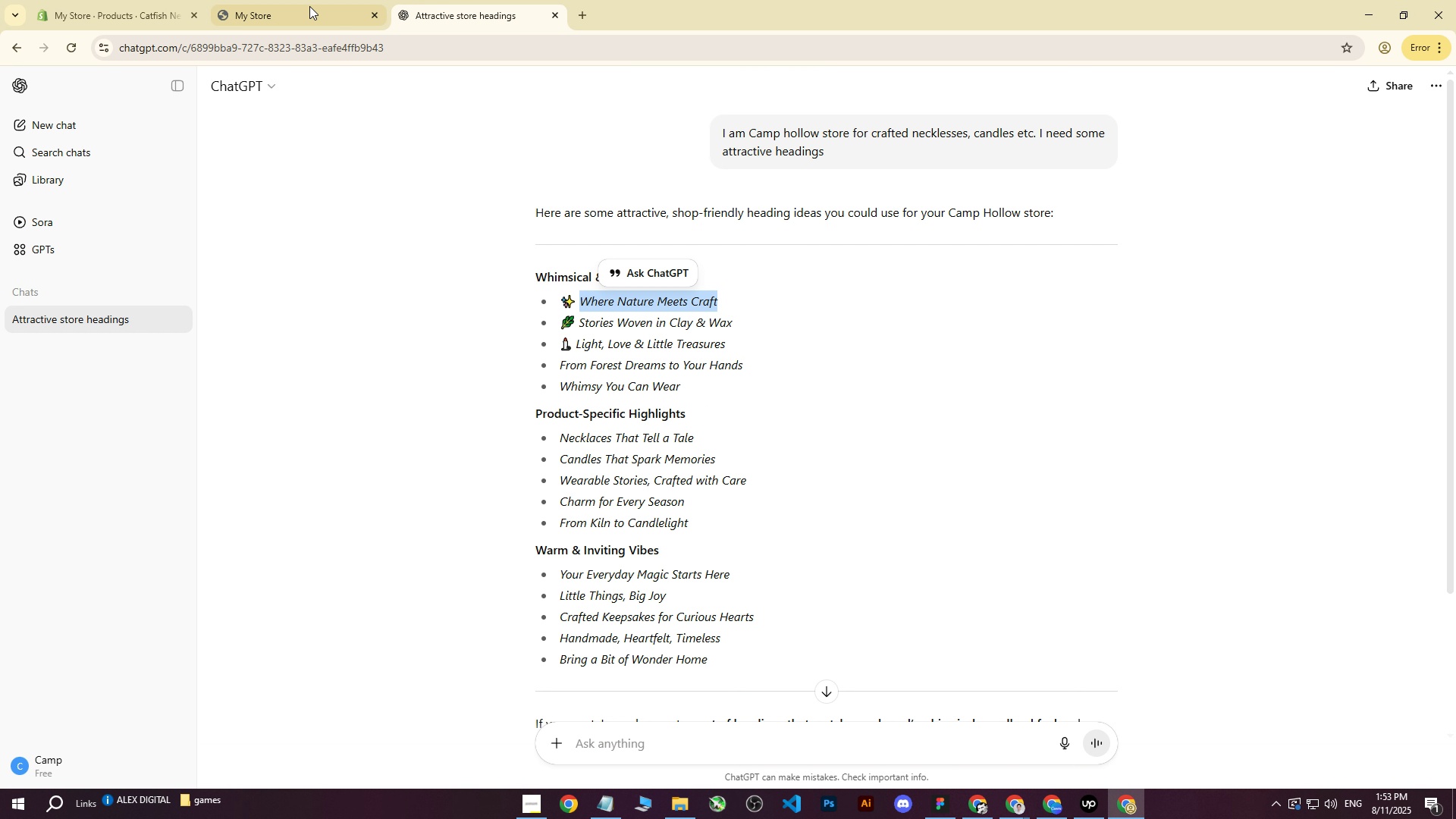 
left_click([261, 0])
 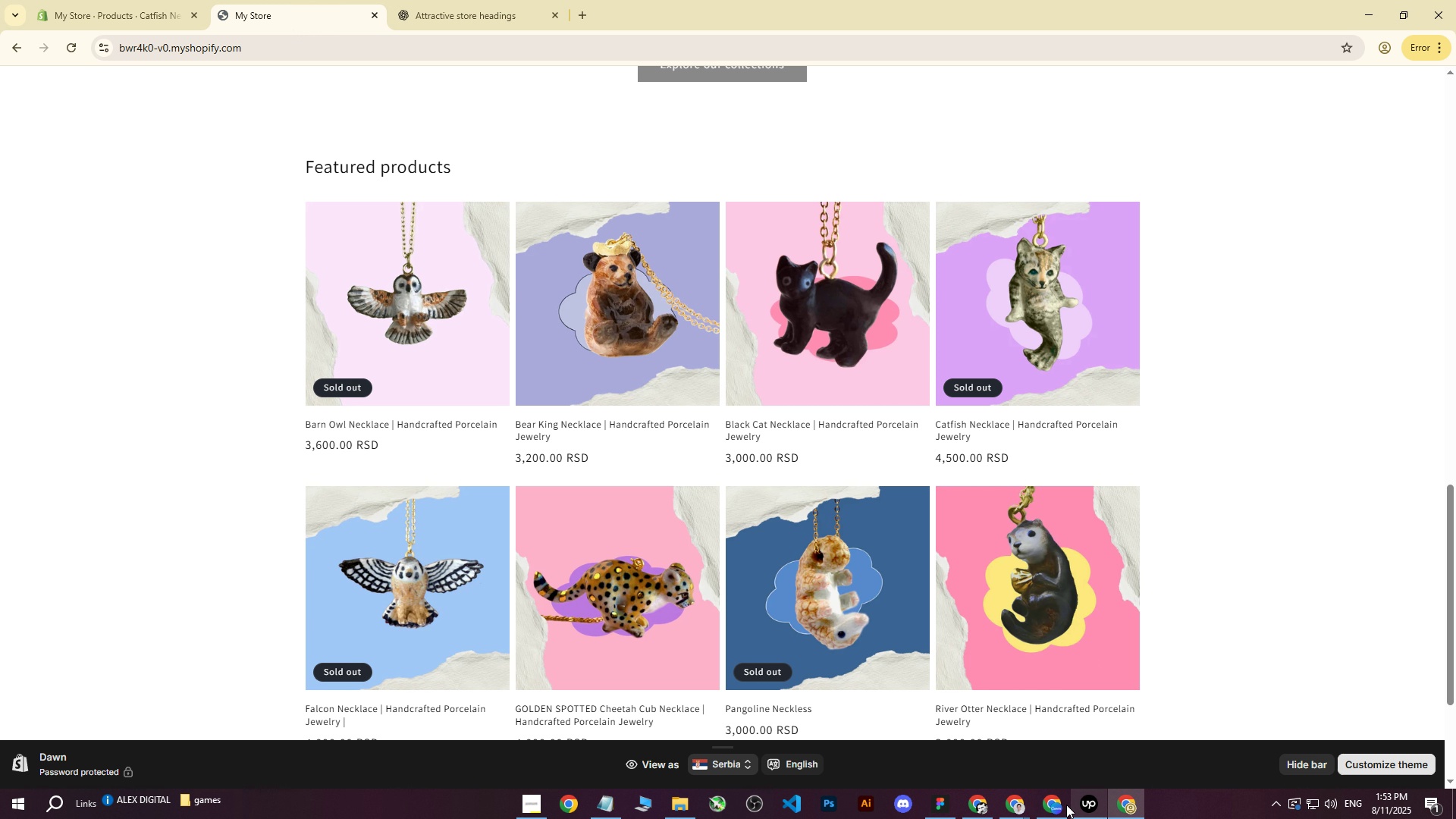 
left_click([1051, 807])
 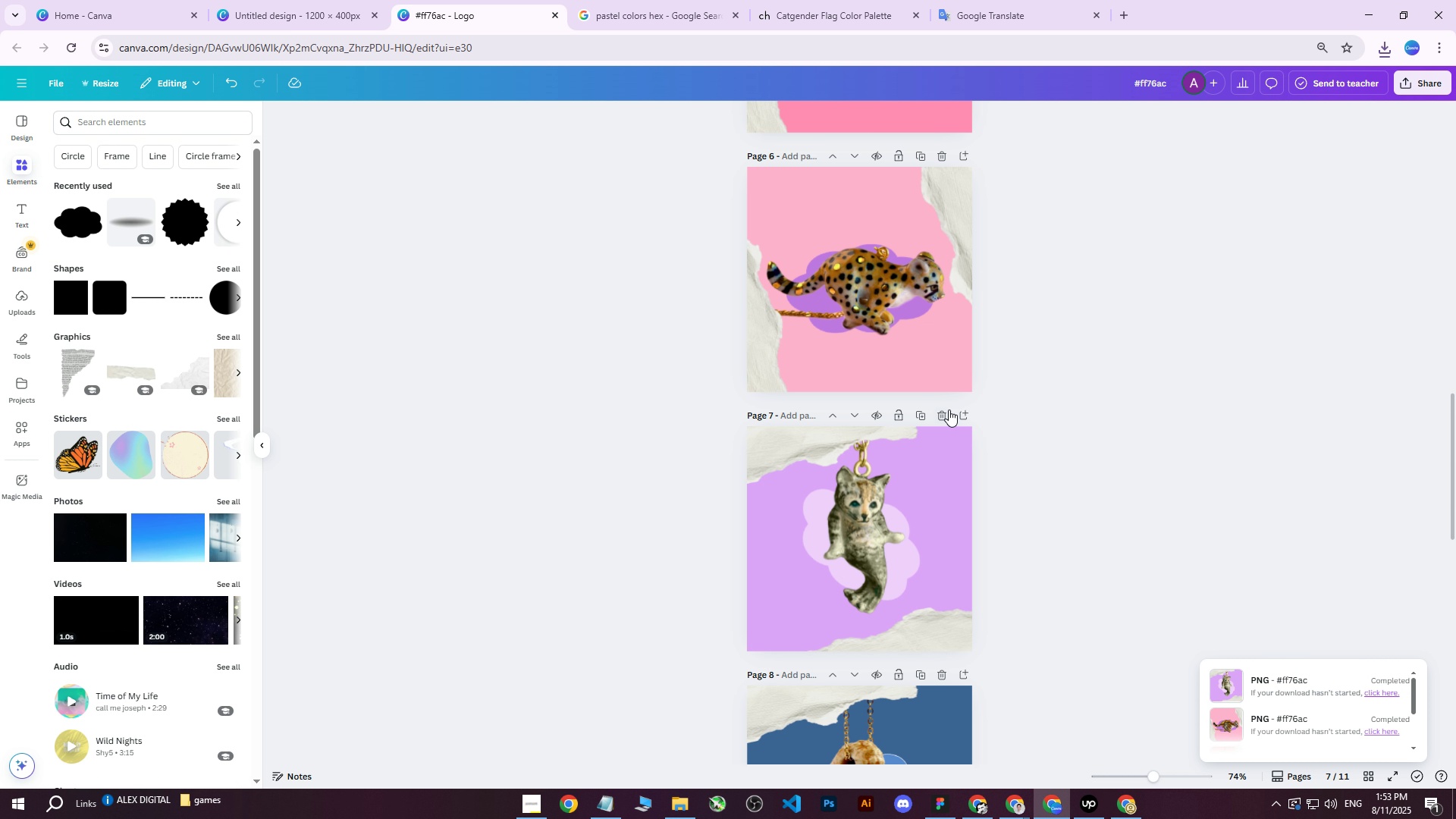 
scroll: coordinate [994, 410], scroll_direction: down, amount: 5.0
 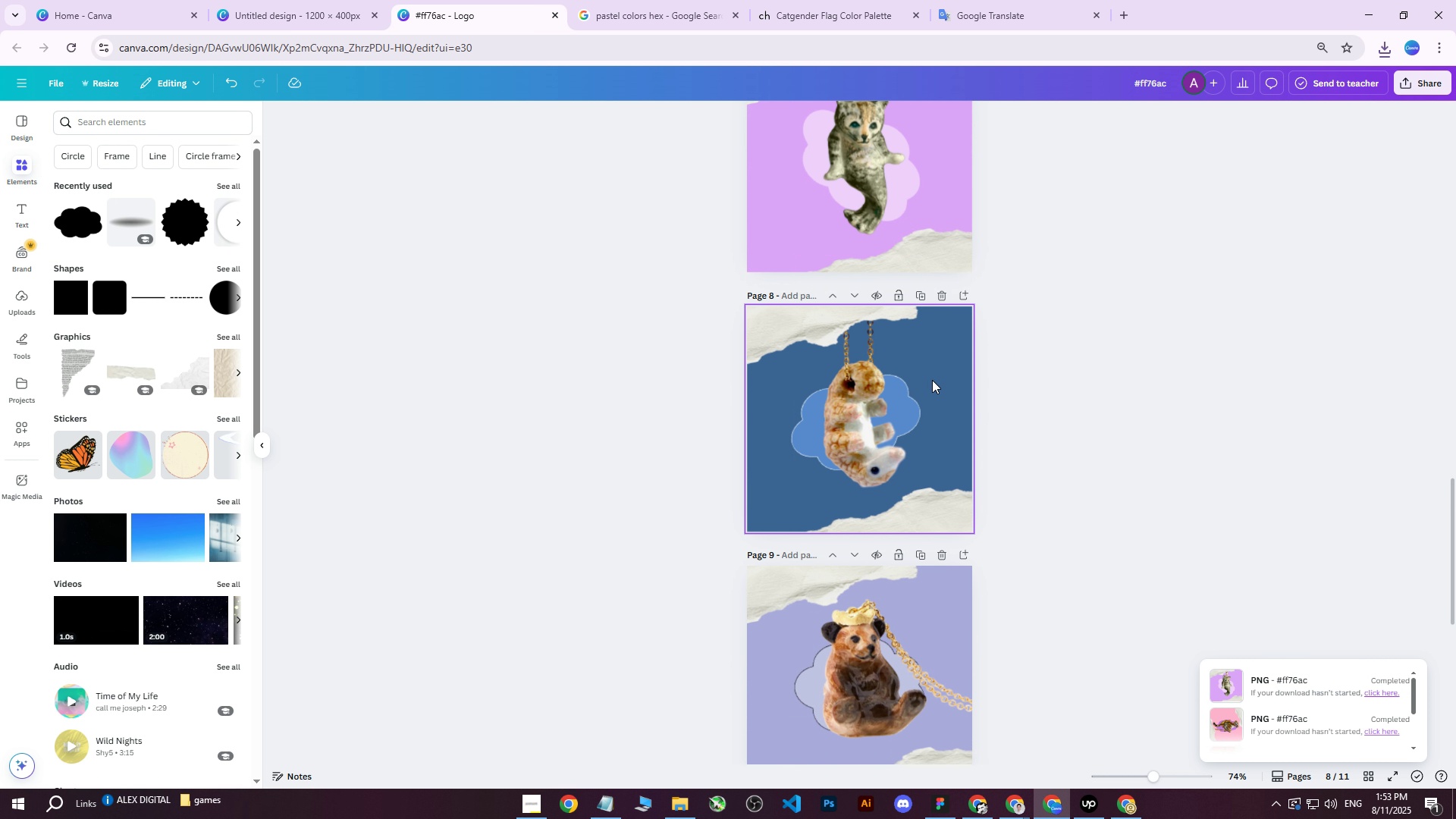 
left_click([910, 400])
 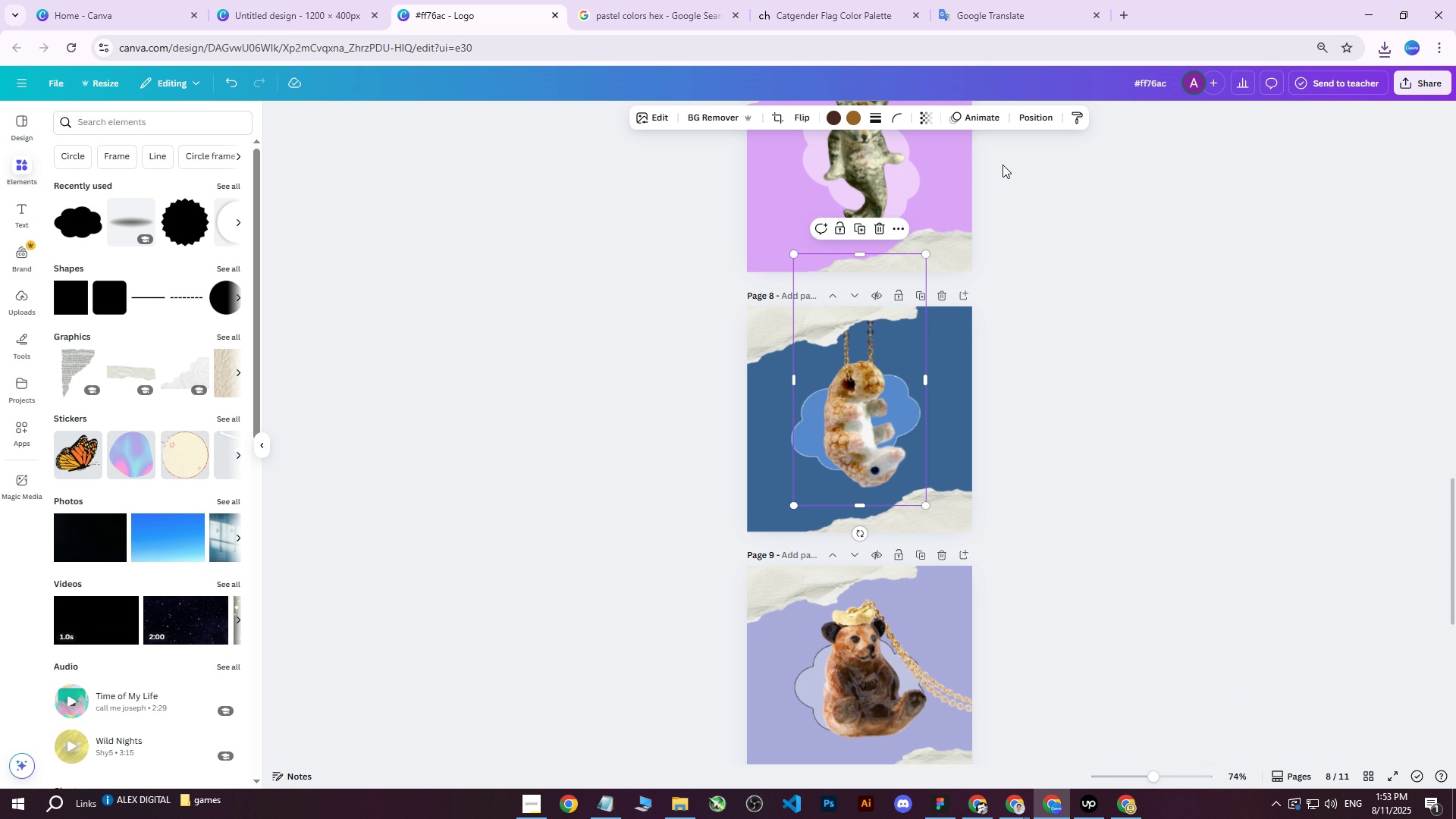 
left_click([1028, 114])
 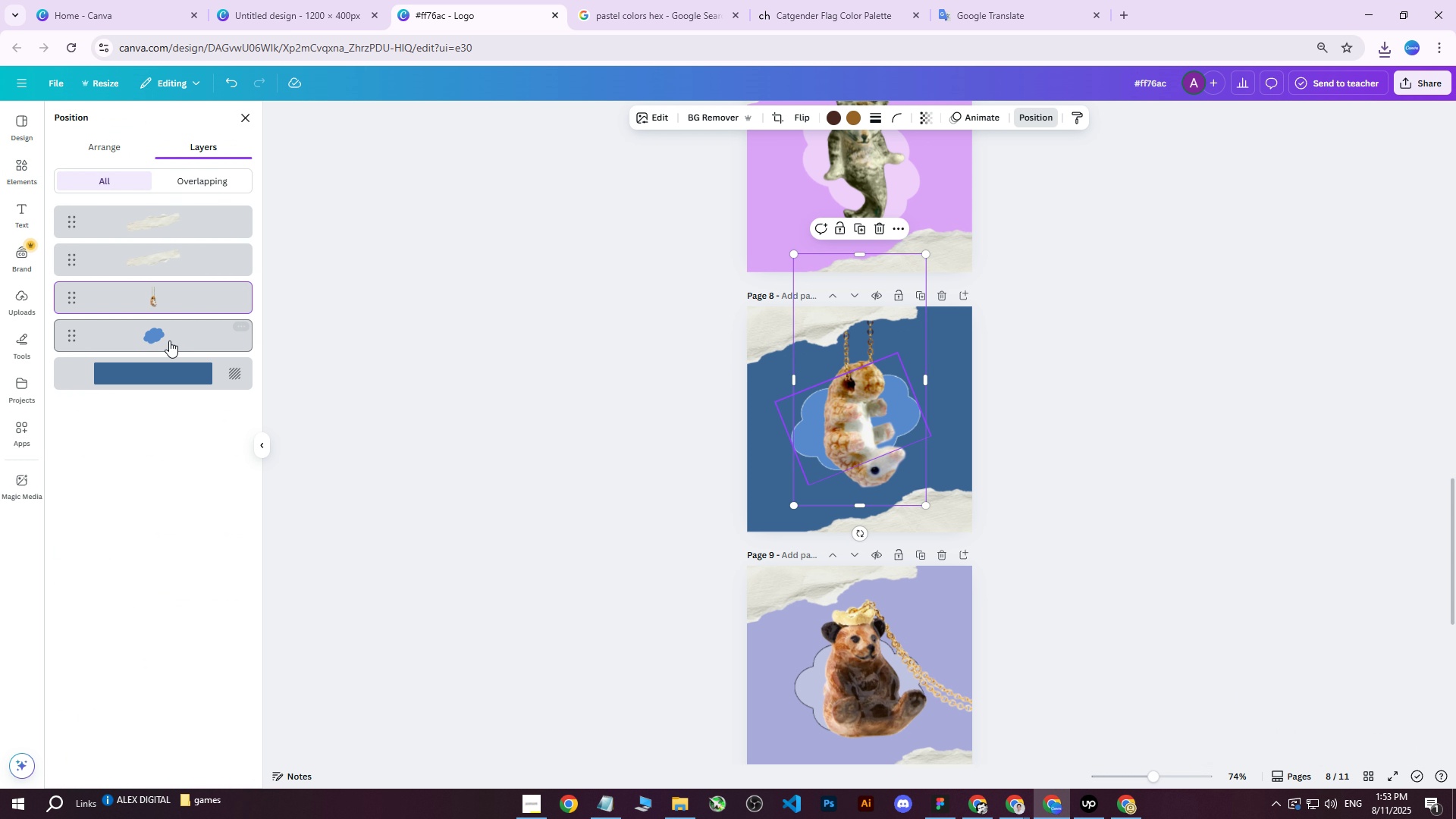 
left_click([155, 338])
 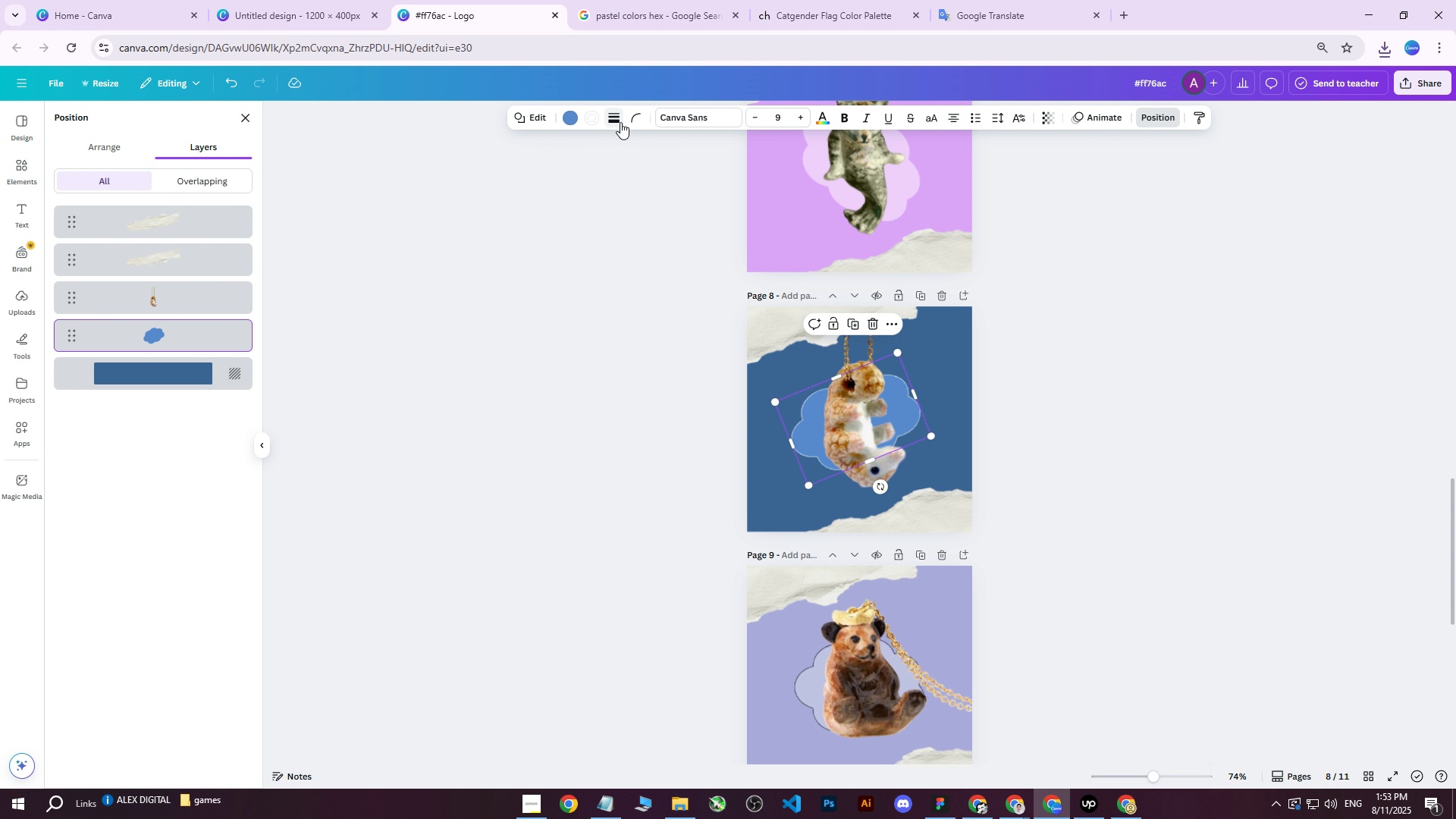 
left_click([615, 121])
 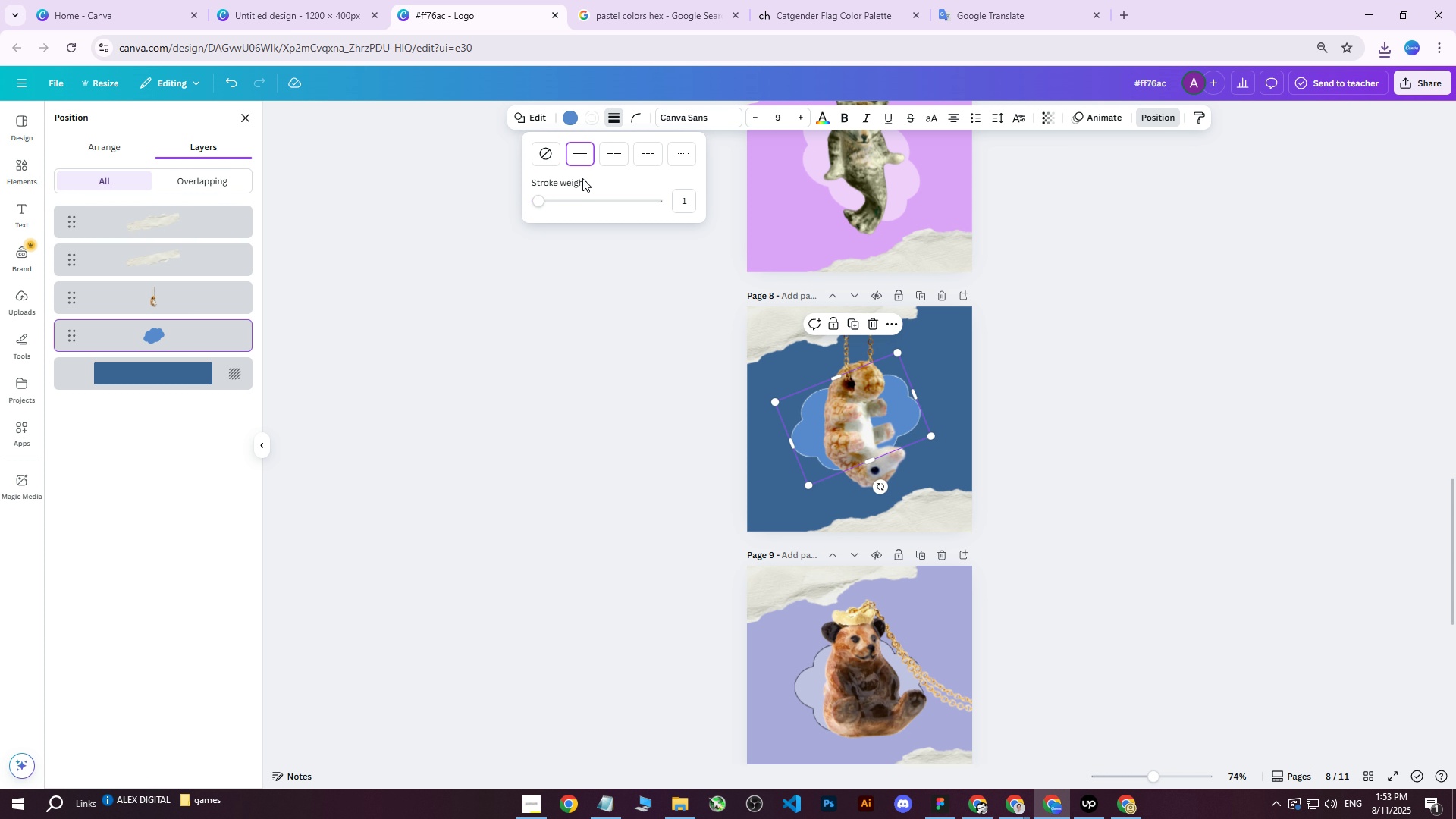 
left_click_drag(start_coordinate=[568, 185], to_coordinate=[500, 194])
 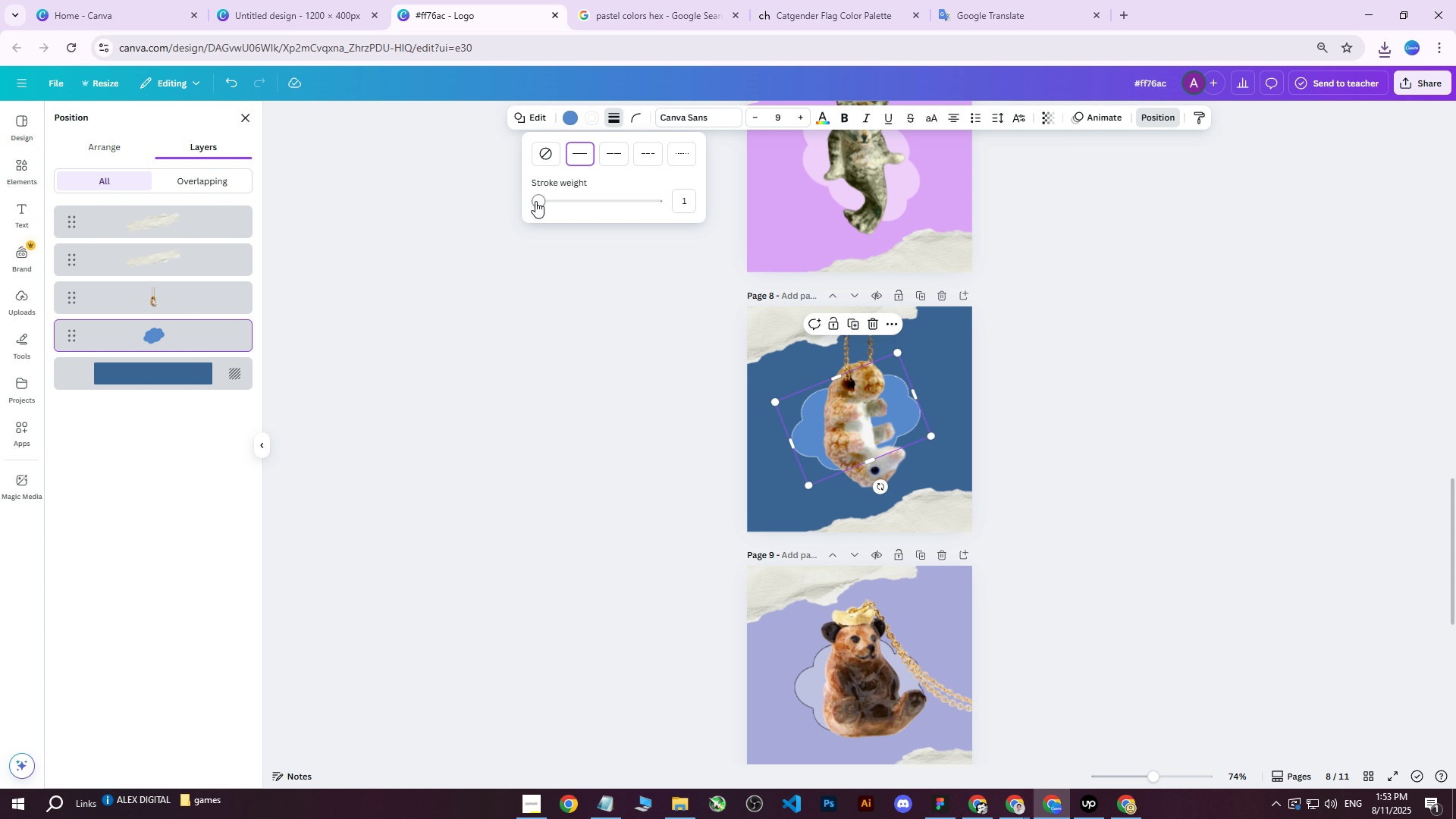 
left_click_drag(start_coordinate=[538, 201], to_coordinate=[495, 203])
 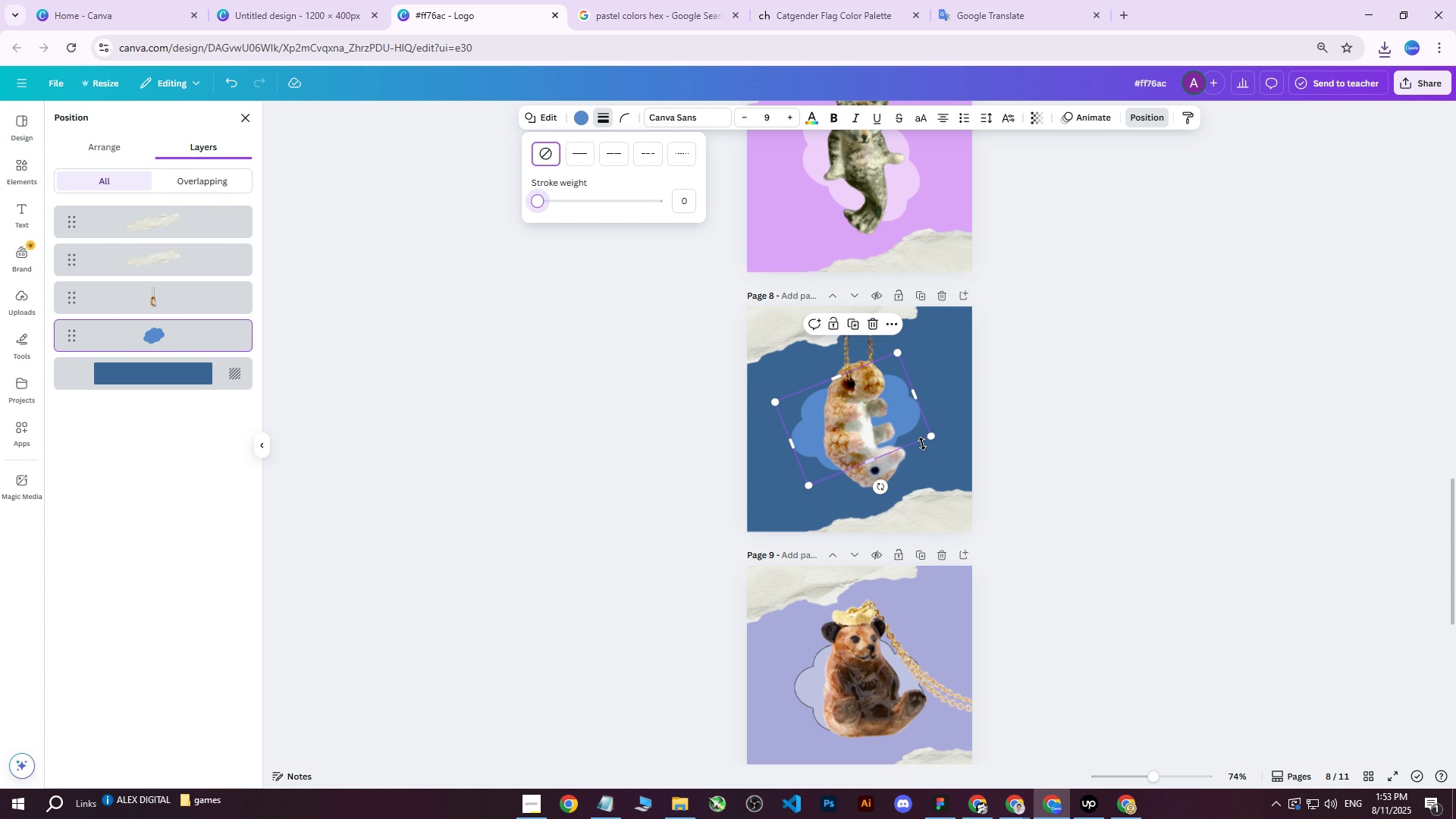 
left_click_drag(start_coordinate=[930, 435], to_coordinate=[954, 432])
 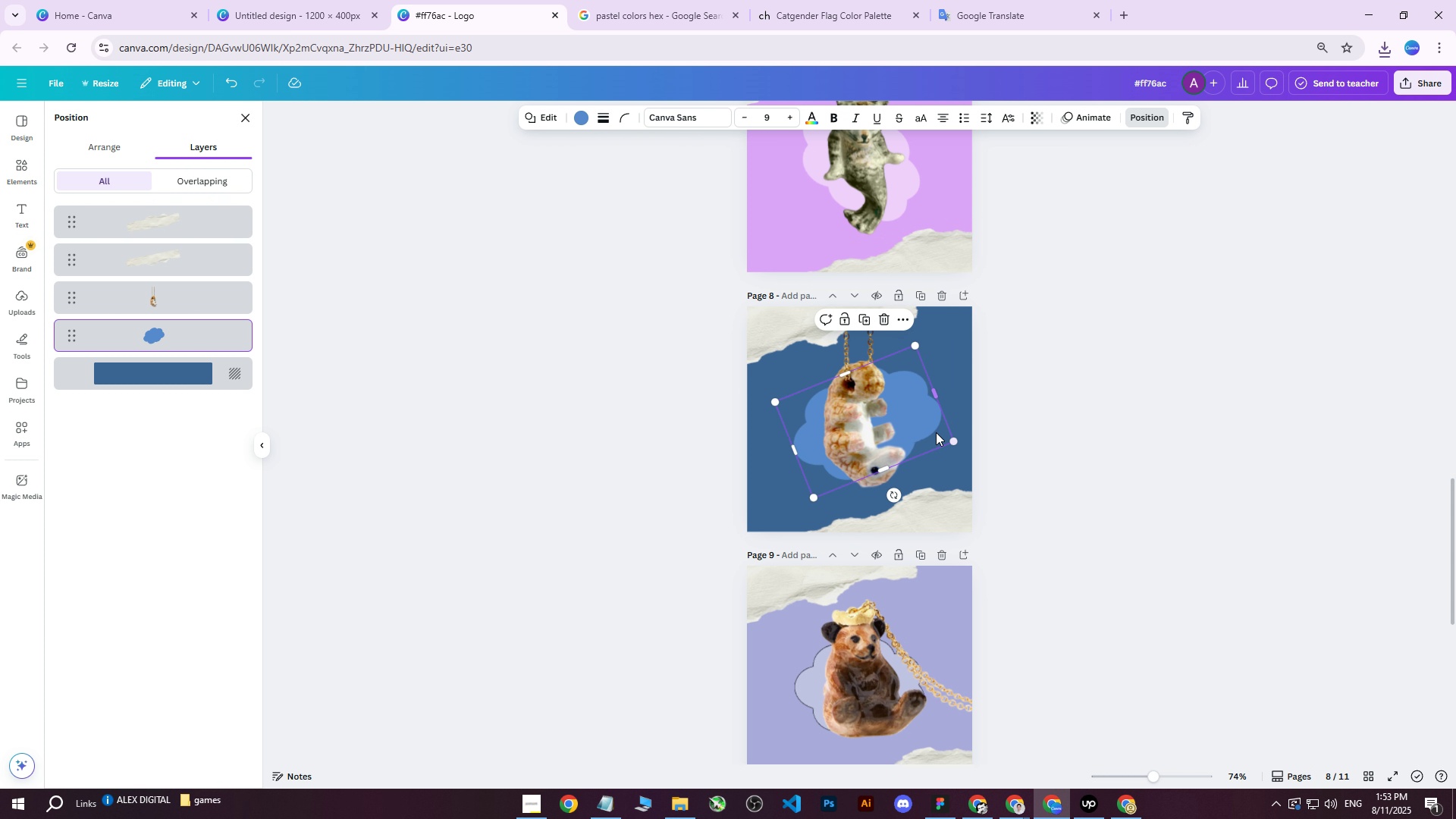 
left_click_drag(start_coordinate=[931, 431], to_coordinate=[918, 433])
 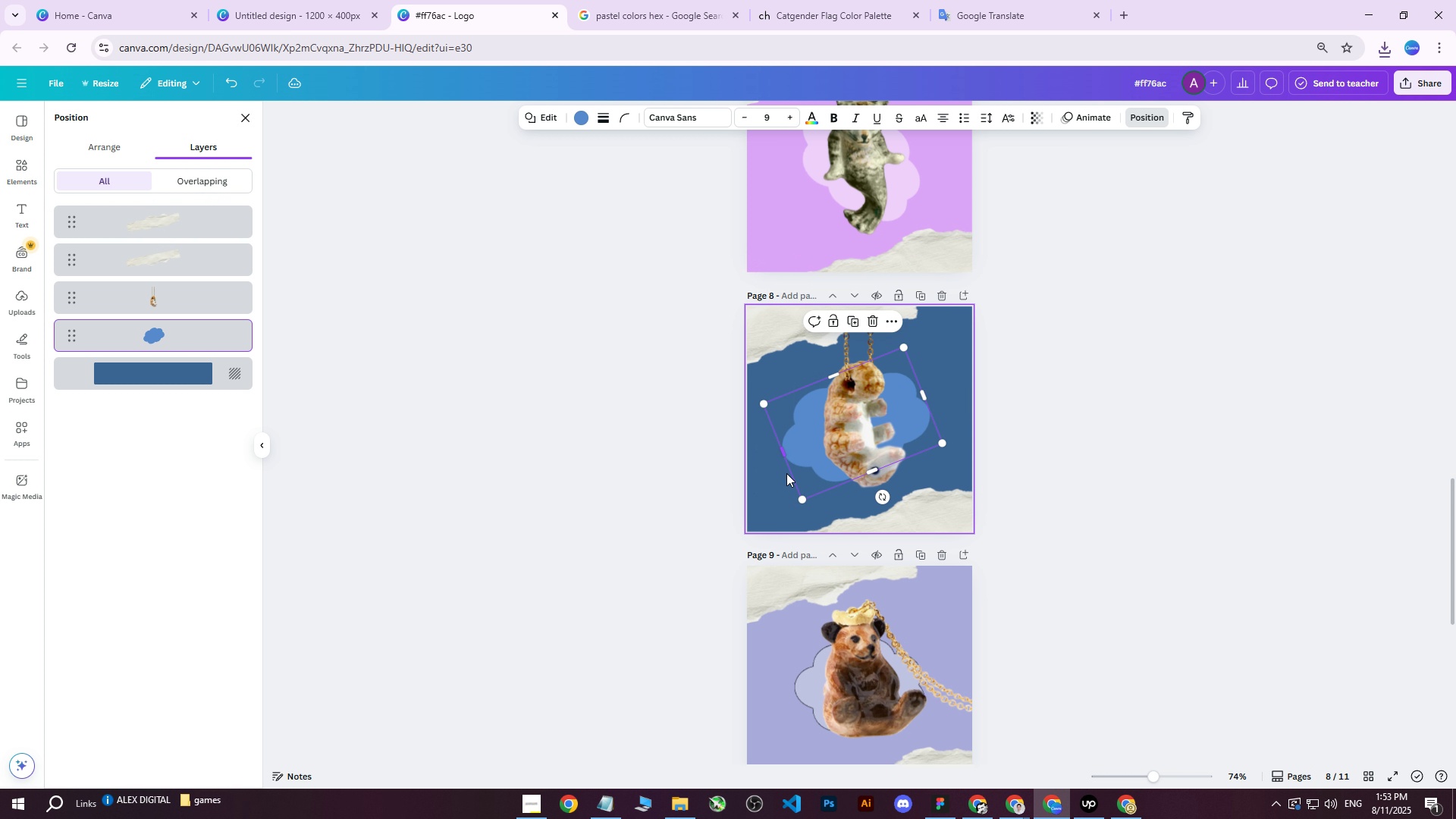 
left_click_drag(start_coordinate=[780, 455], to_coordinate=[799, 451])
 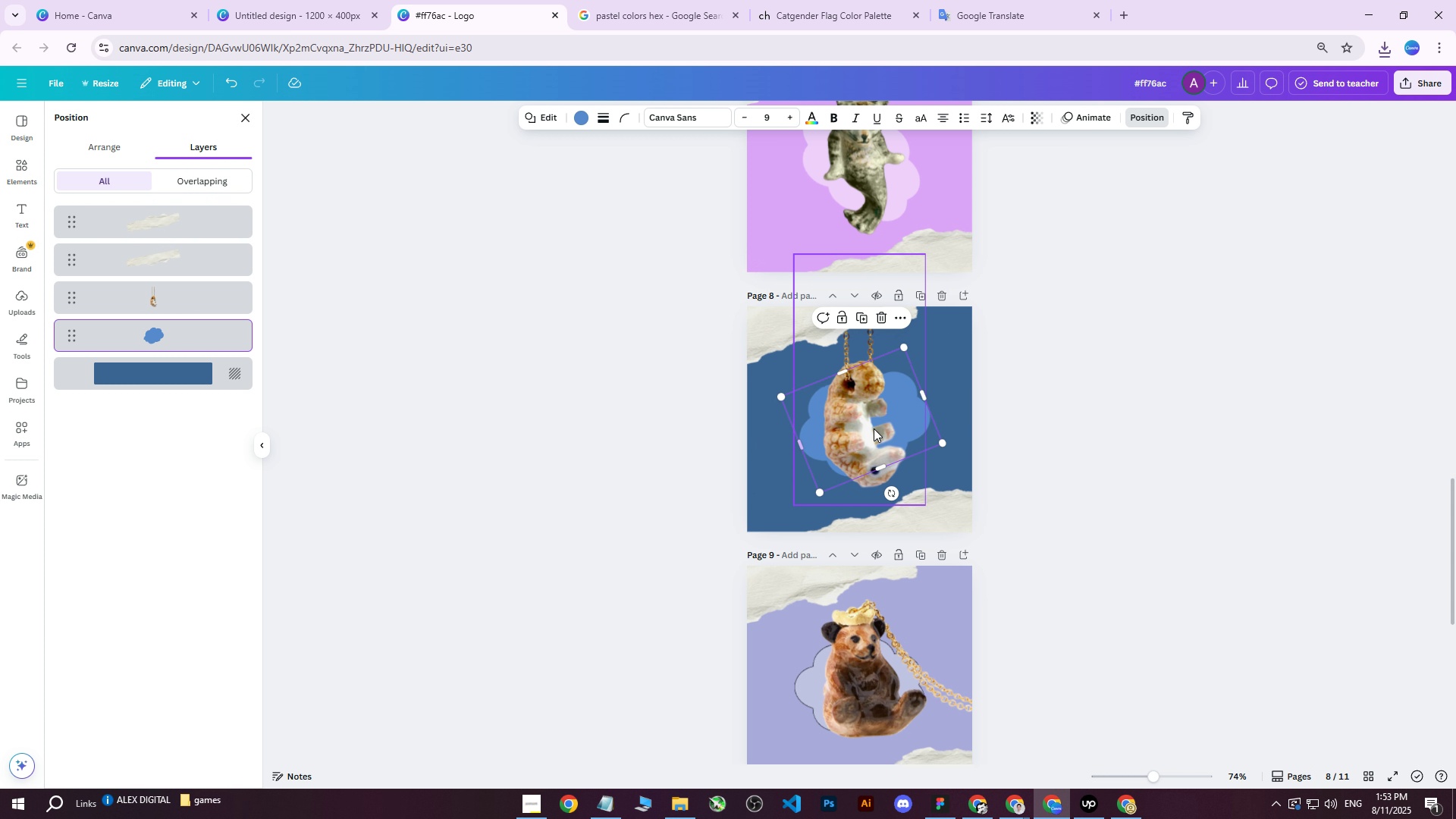 
left_click_drag(start_coordinate=[897, 425], to_coordinate=[890, 429])
 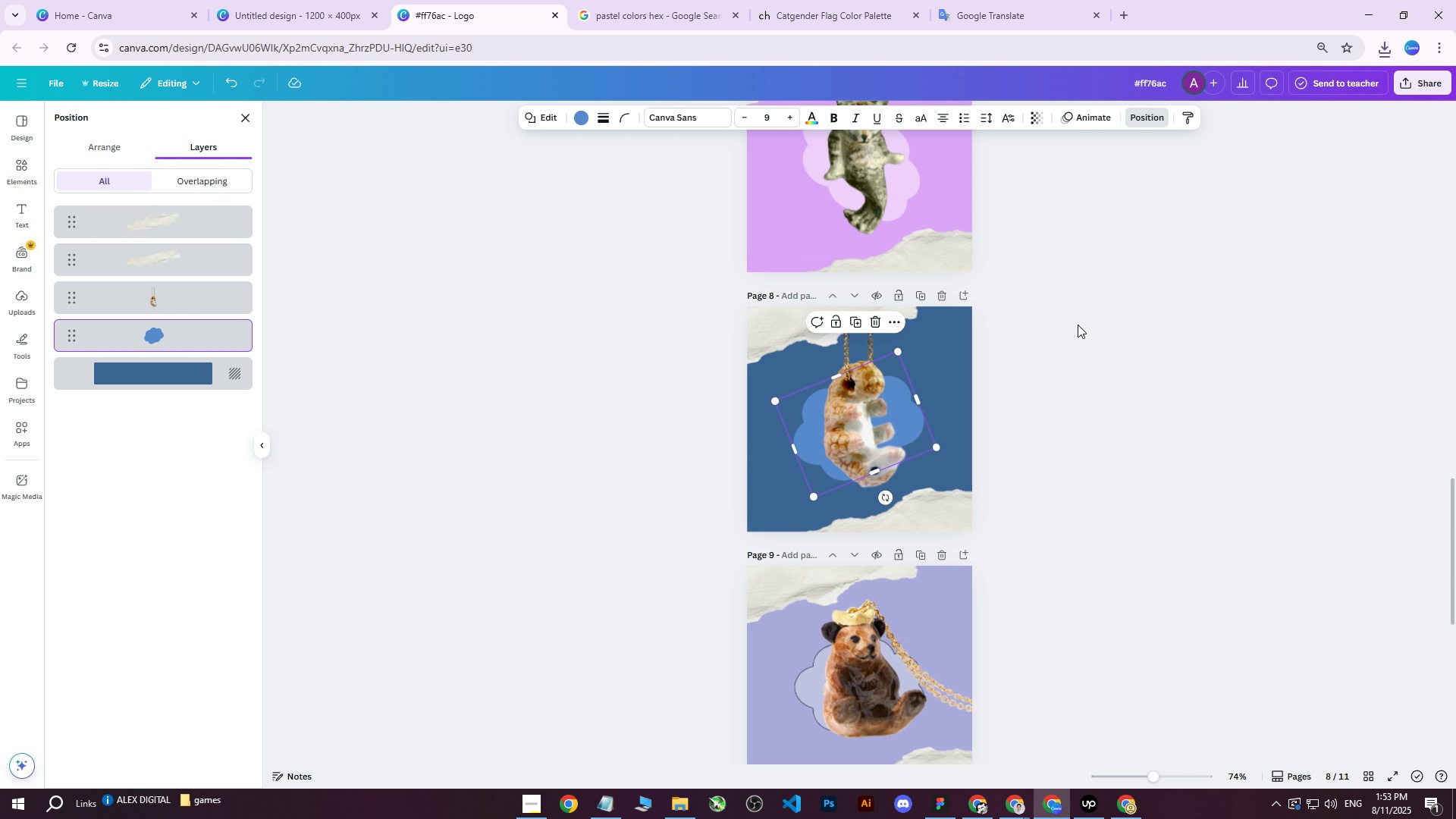 
left_click([1074, 328])
 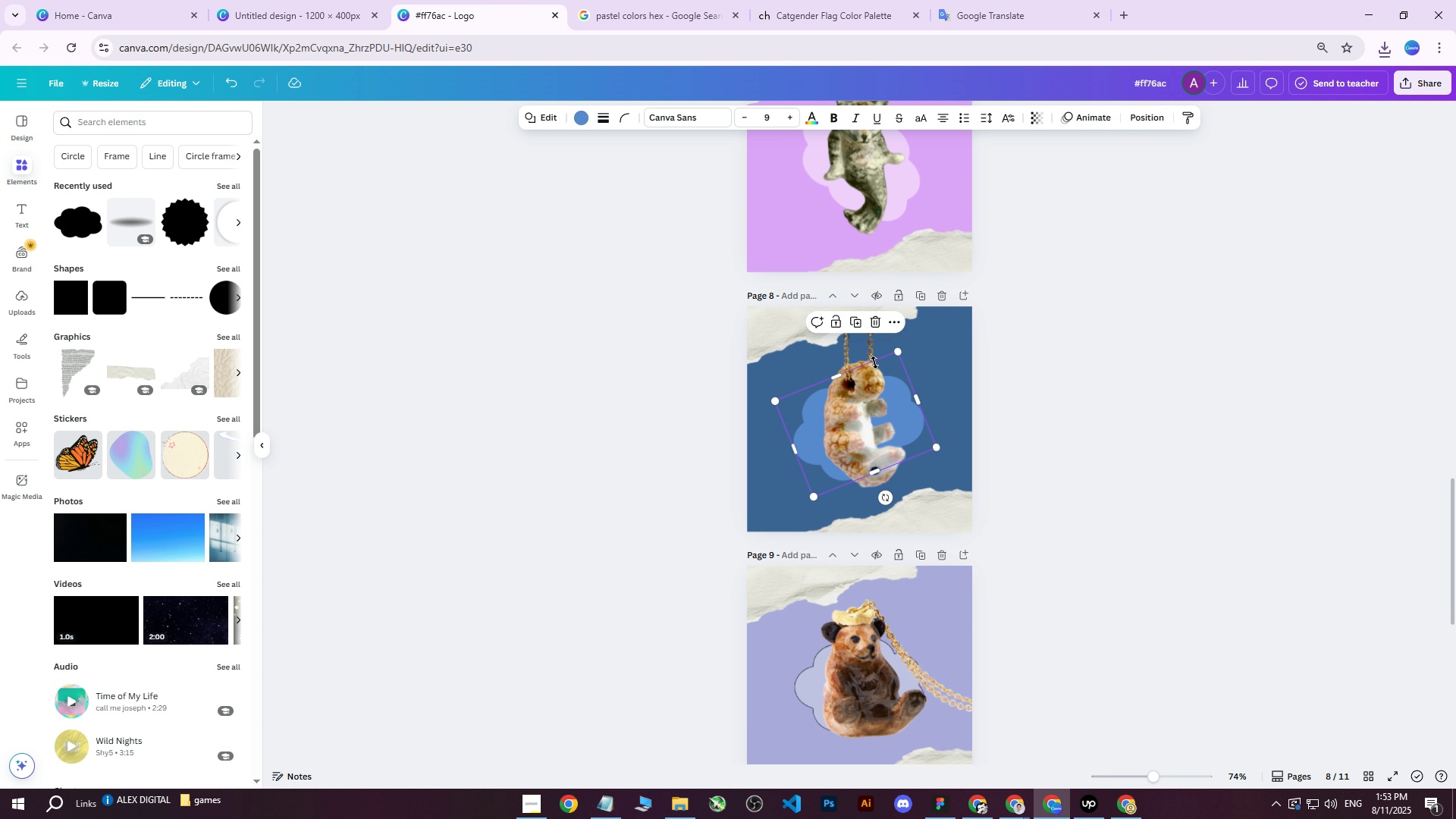 
scroll: coordinate [931, 353], scroll_direction: up, amount: 3.0
 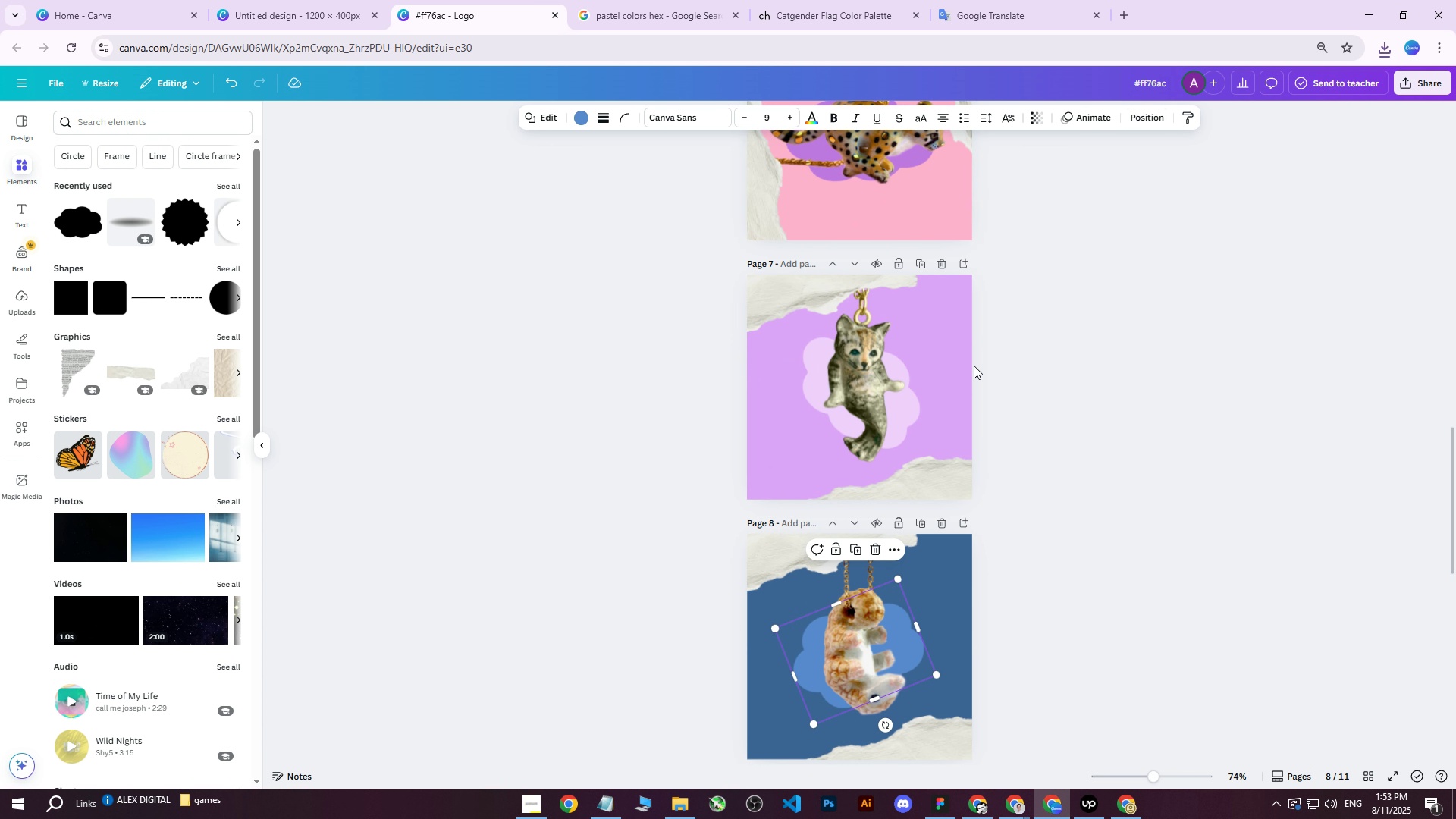 
scroll: coordinate [974, 367], scroll_direction: down, amount: 3.0
 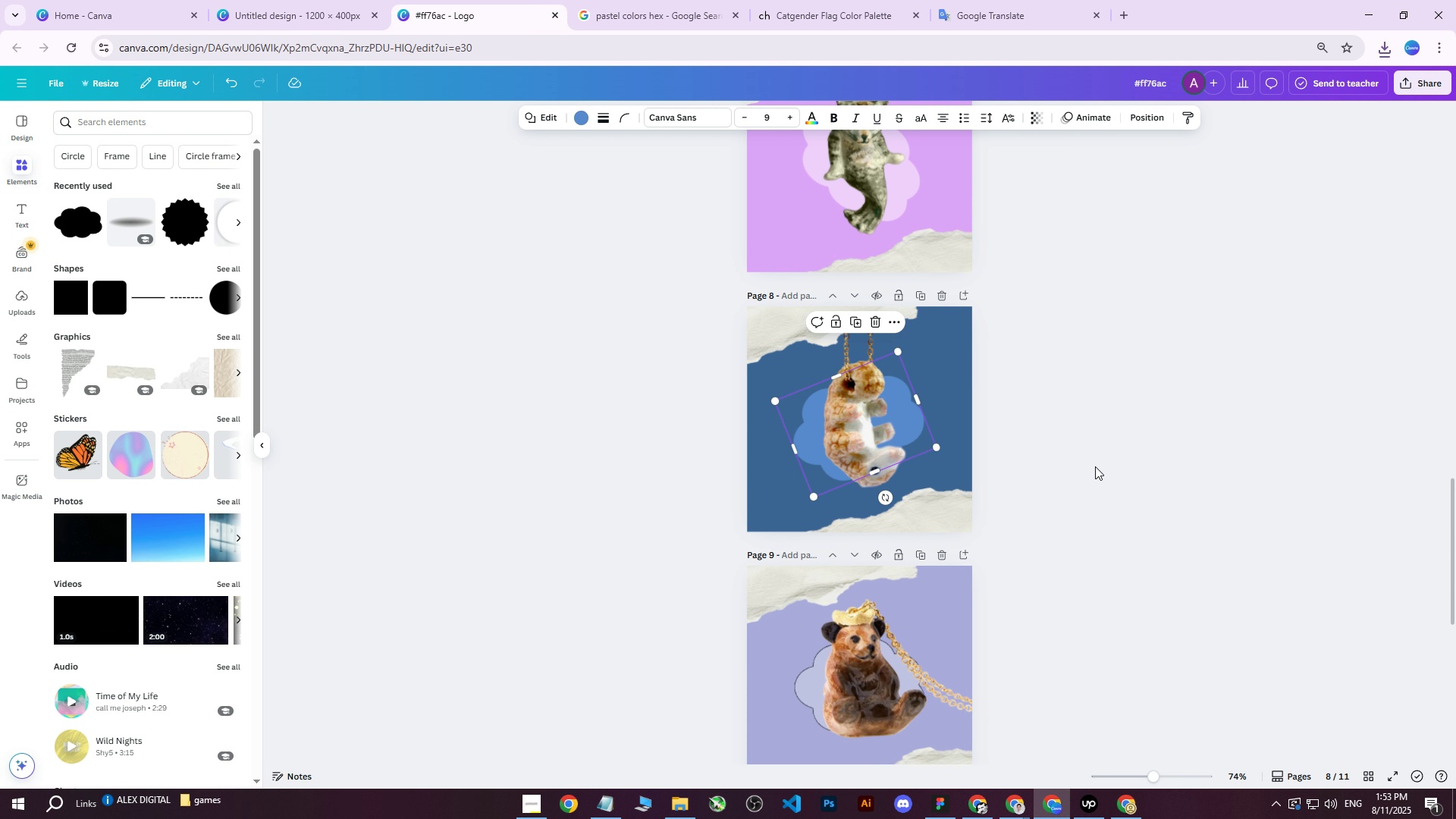 
double_click([858, 400])
 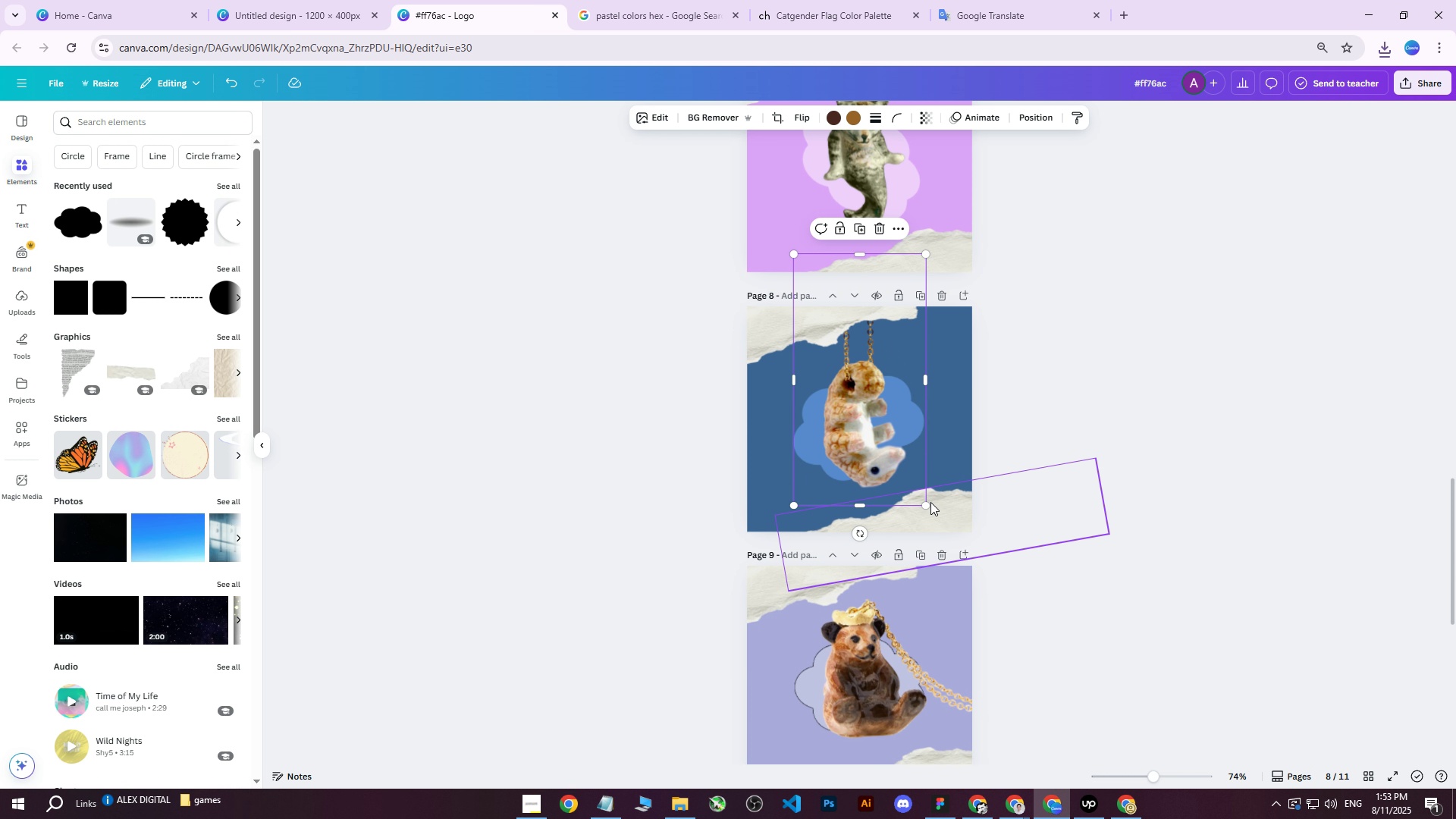 
left_click_drag(start_coordinate=[928, 504], to_coordinate=[945, 526])
 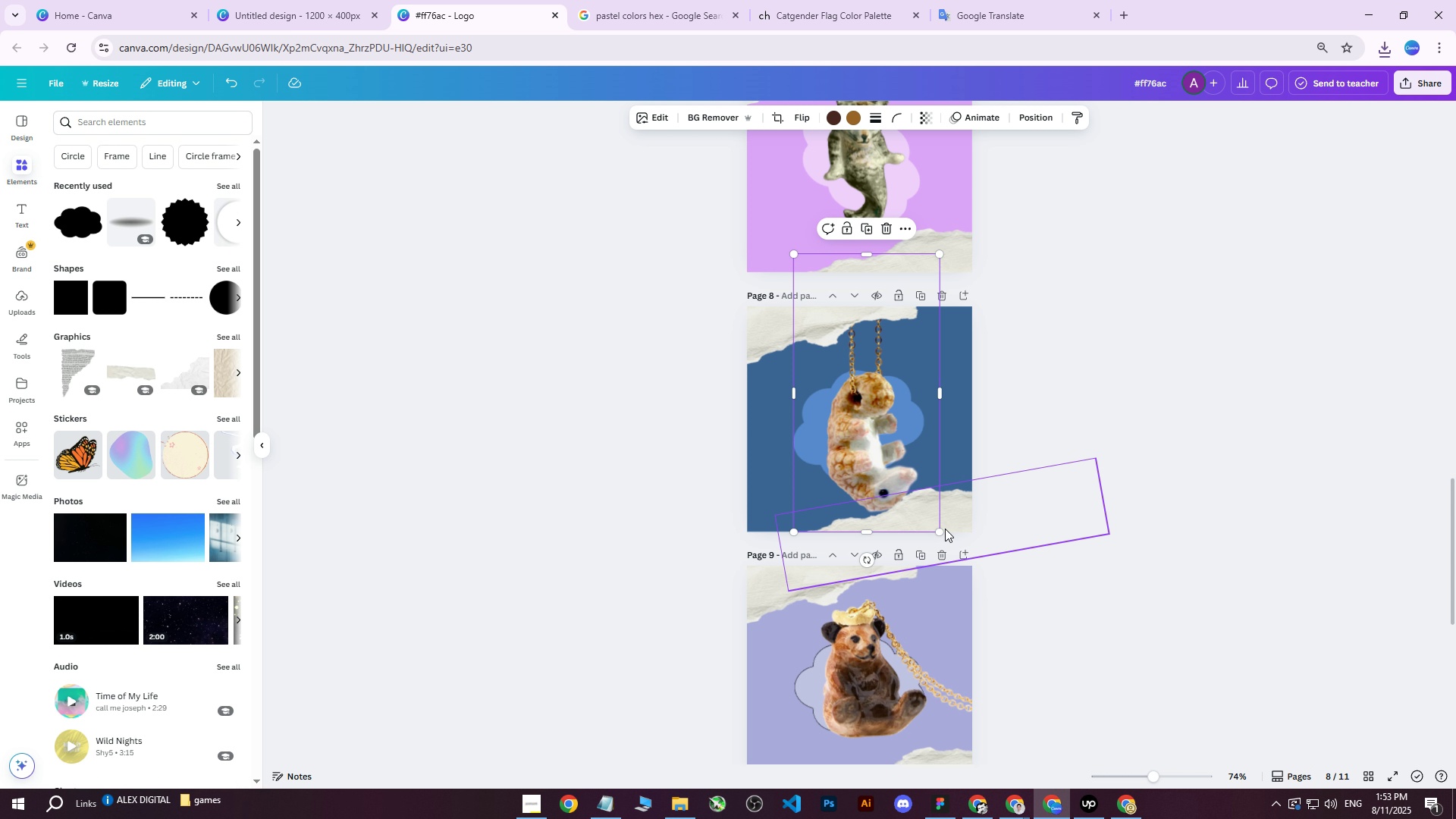 
left_click_drag(start_coordinate=[942, 531], to_coordinate=[937, 526])
 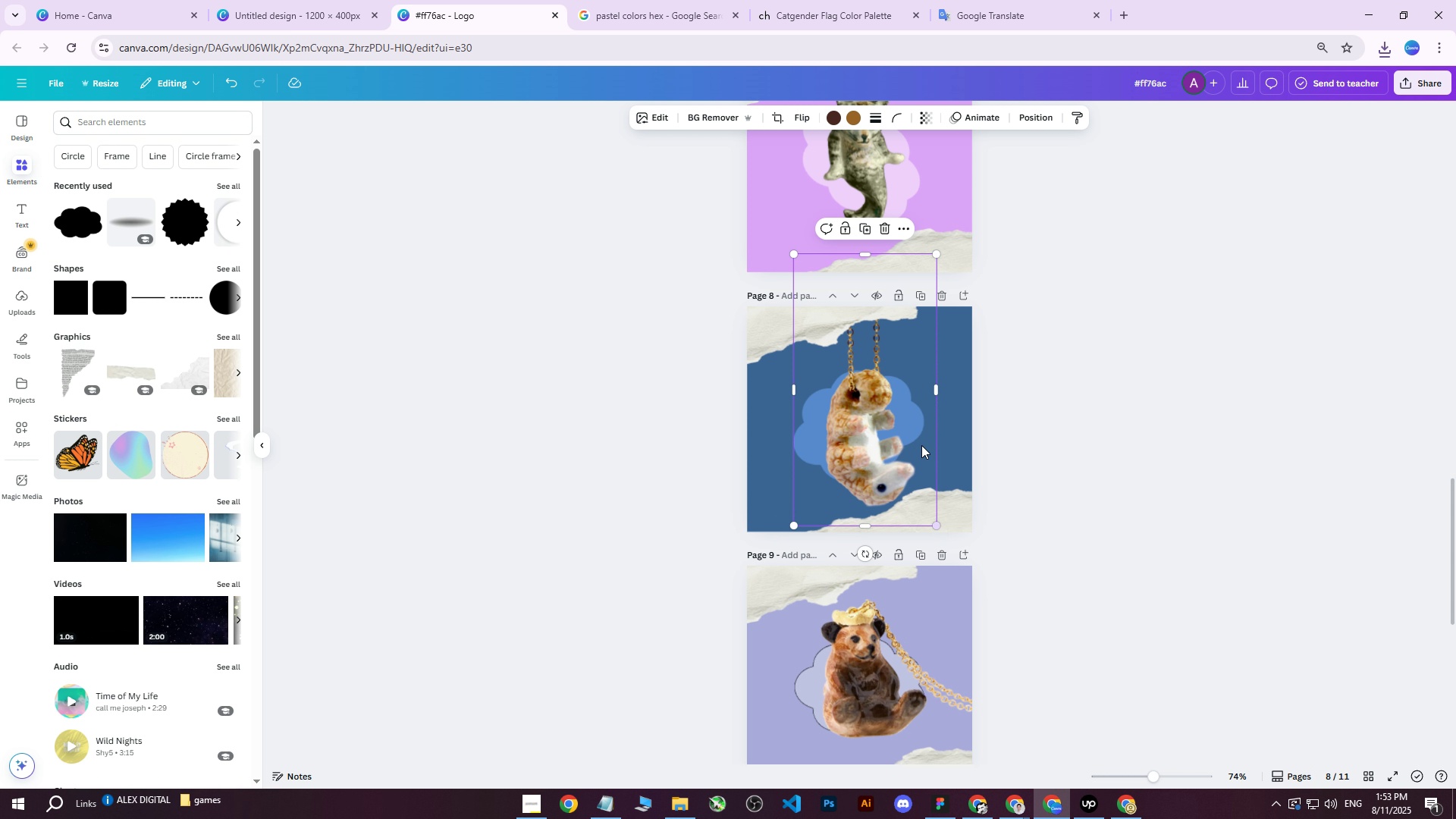 
left_click_drag(start_coordinate=[912, 434], to_coordinate=[908, 416])
 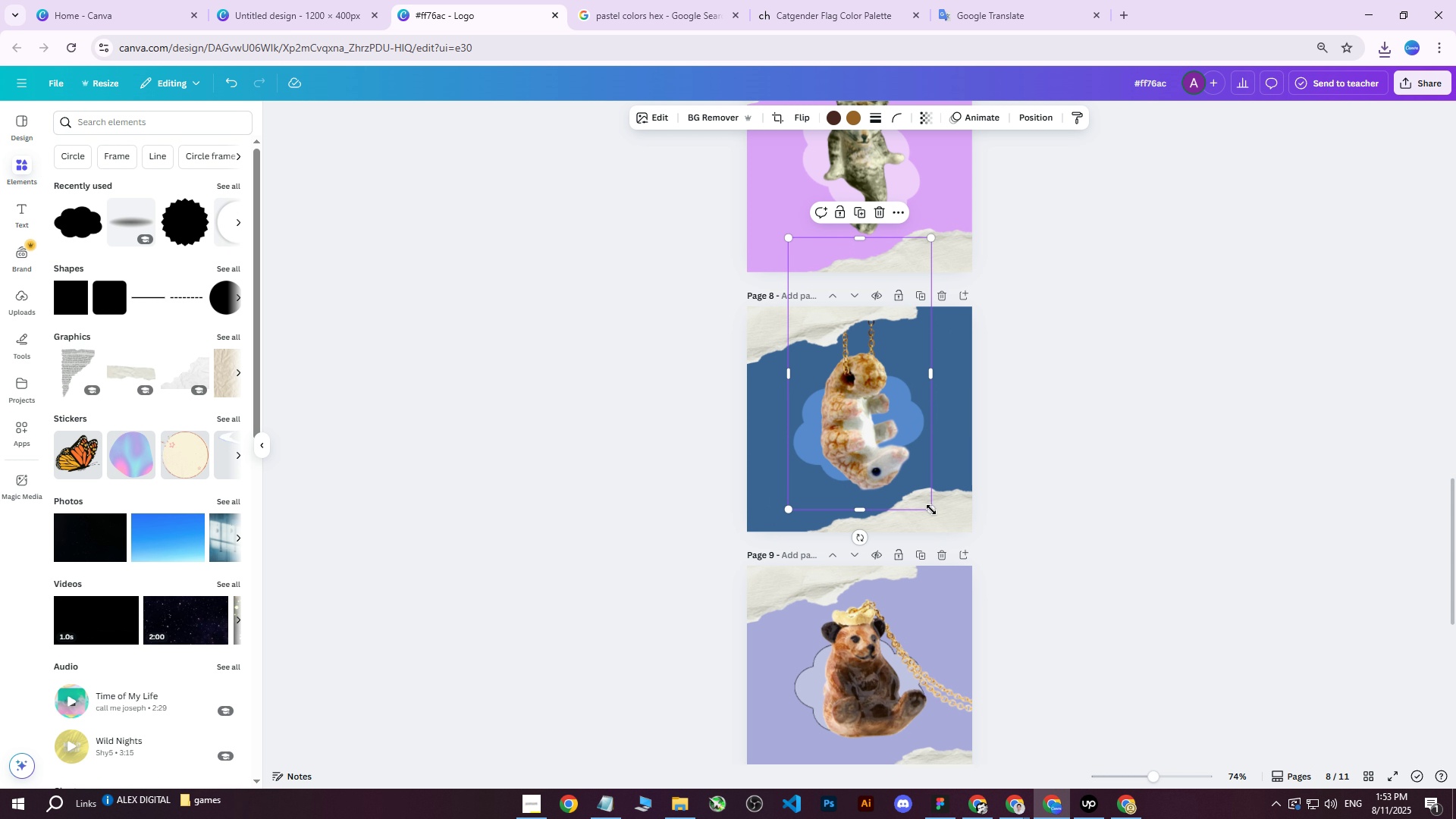 
left_click_drag(start_coordinate=[931, 510], to_coordinate=[935, 516])
 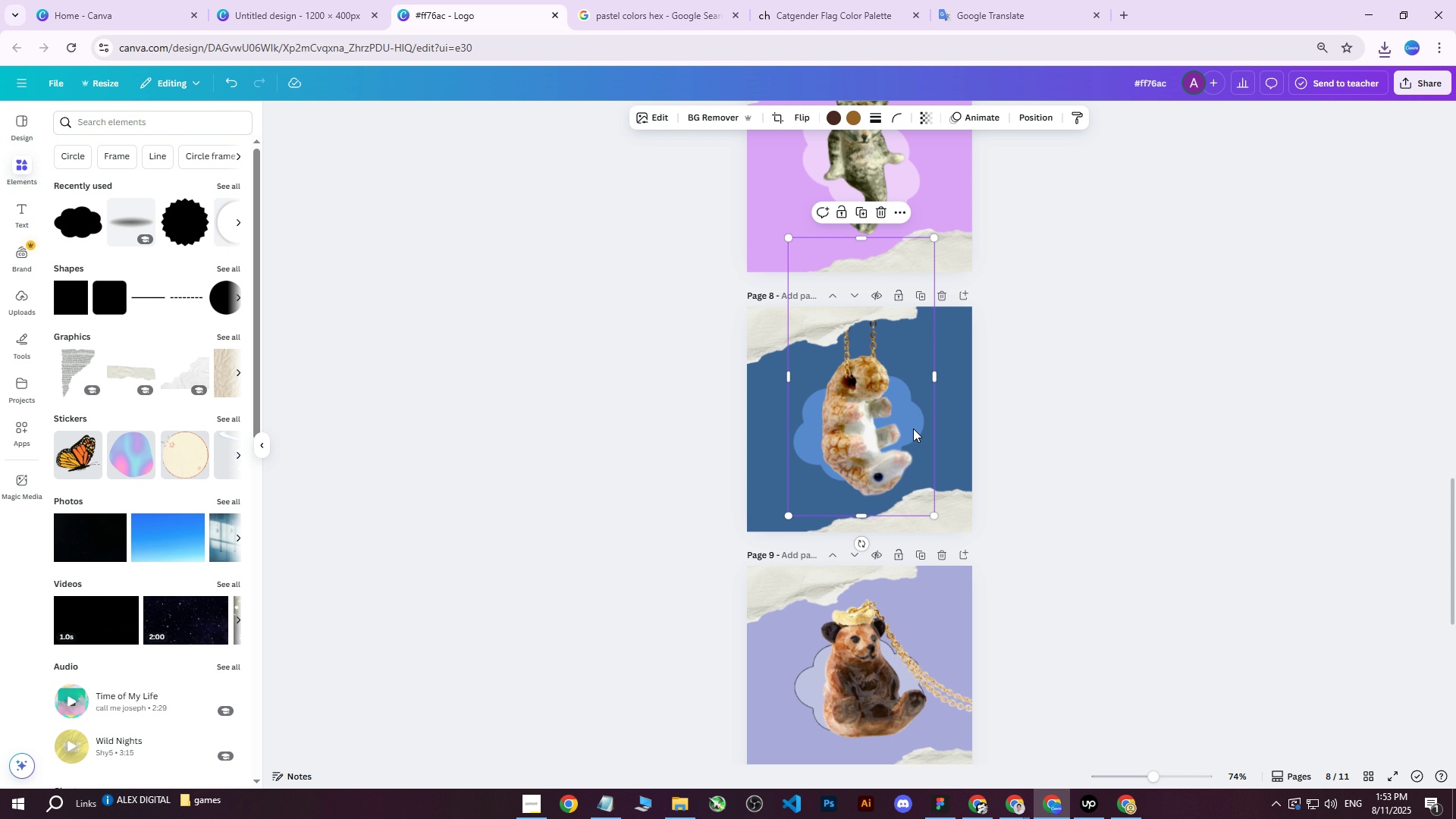 
left_click_drag(start_coordinate=[912, 422], to_coordinate=[908, 419])
 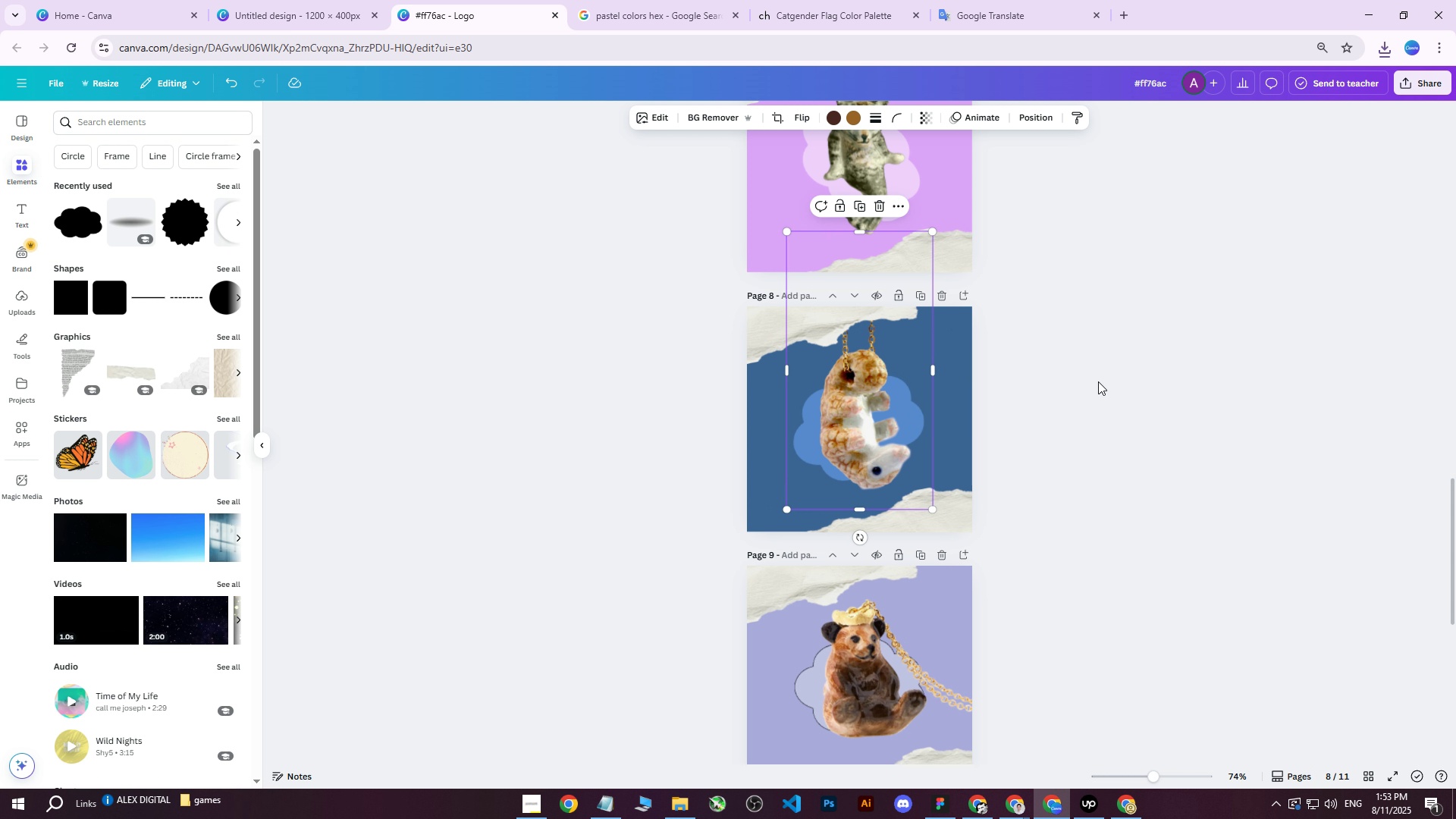 
left_click([1098, 381])
 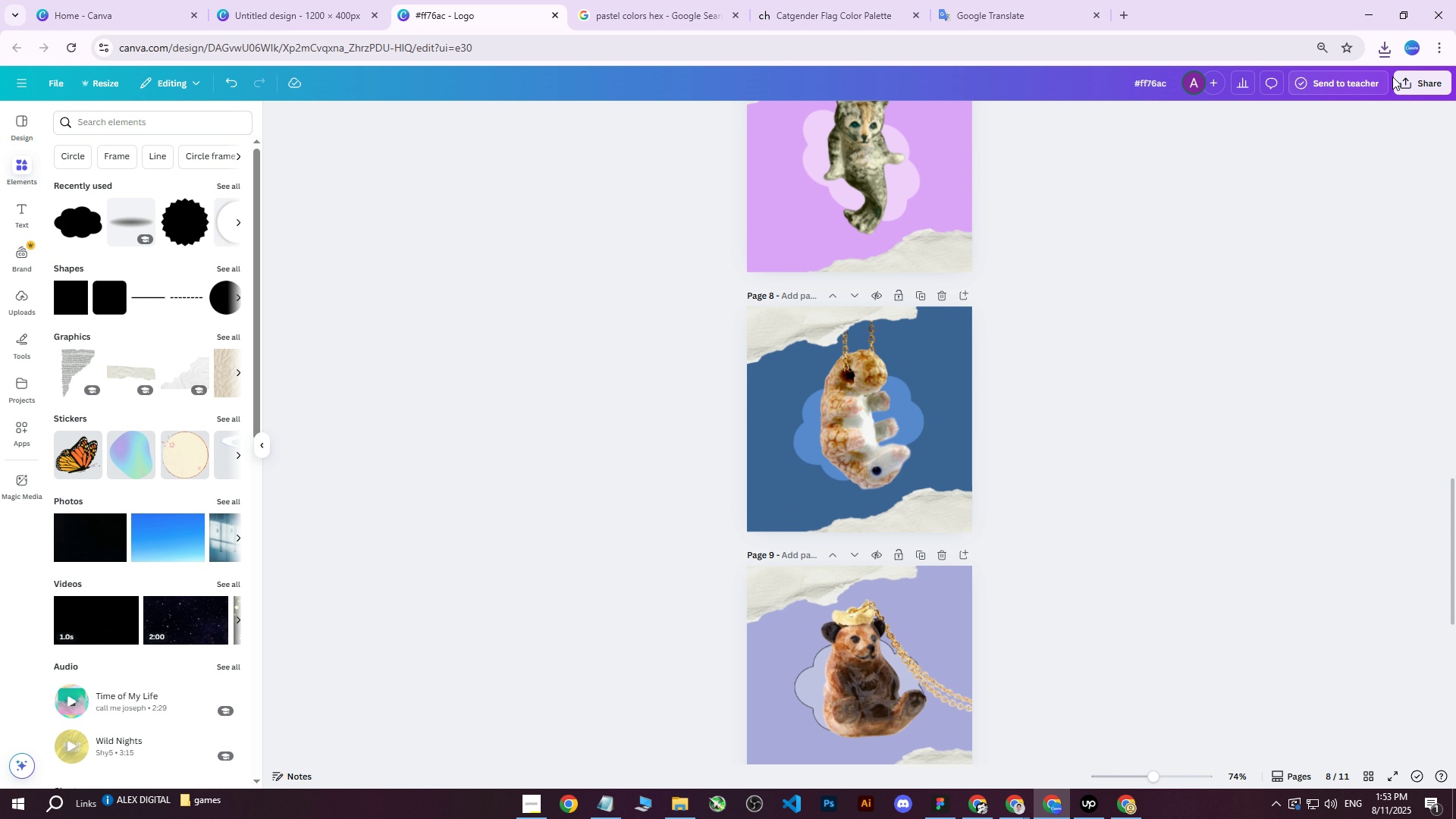 
left_click([1410, 83])
 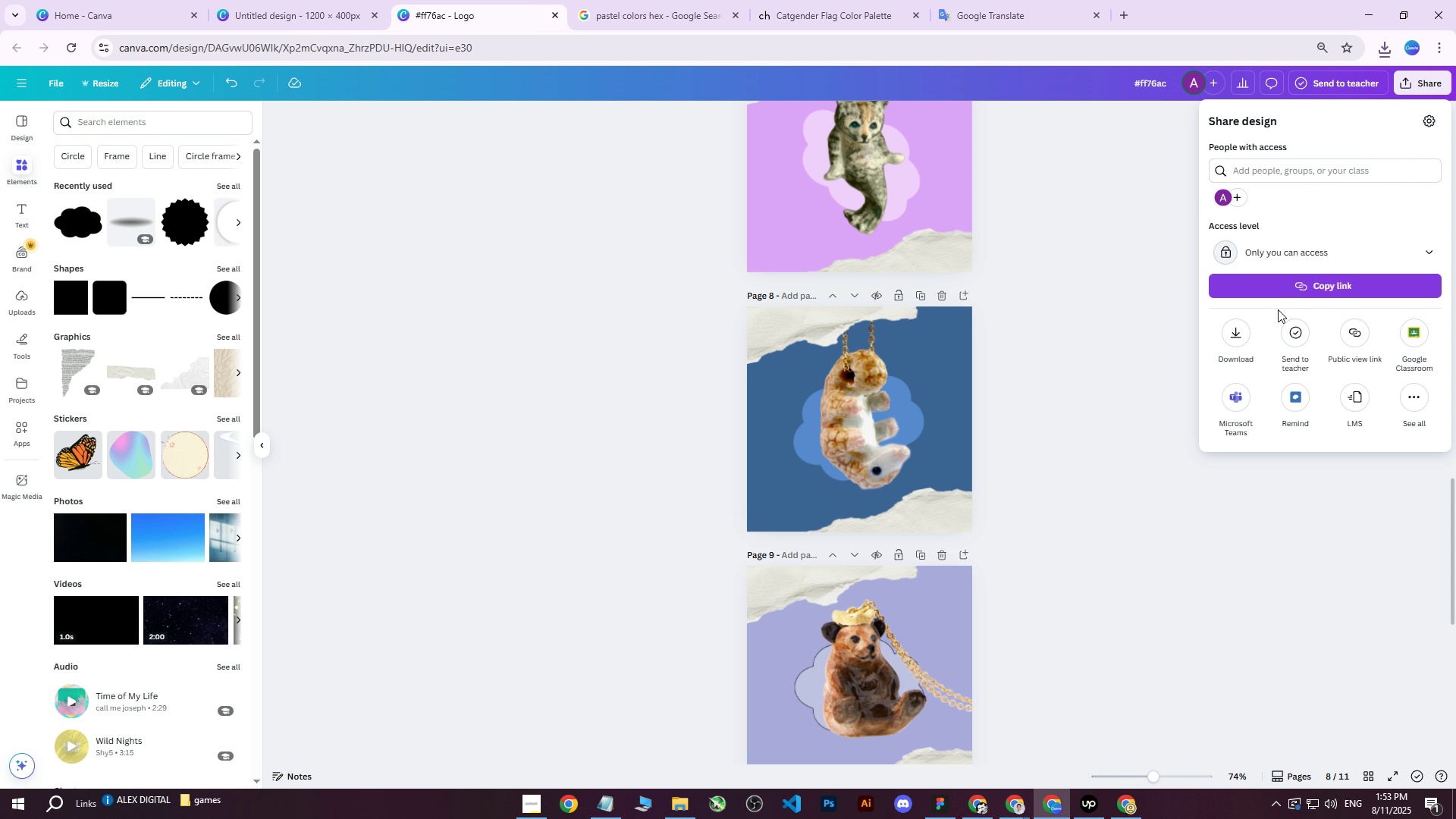 
left_click([1229, 334])
 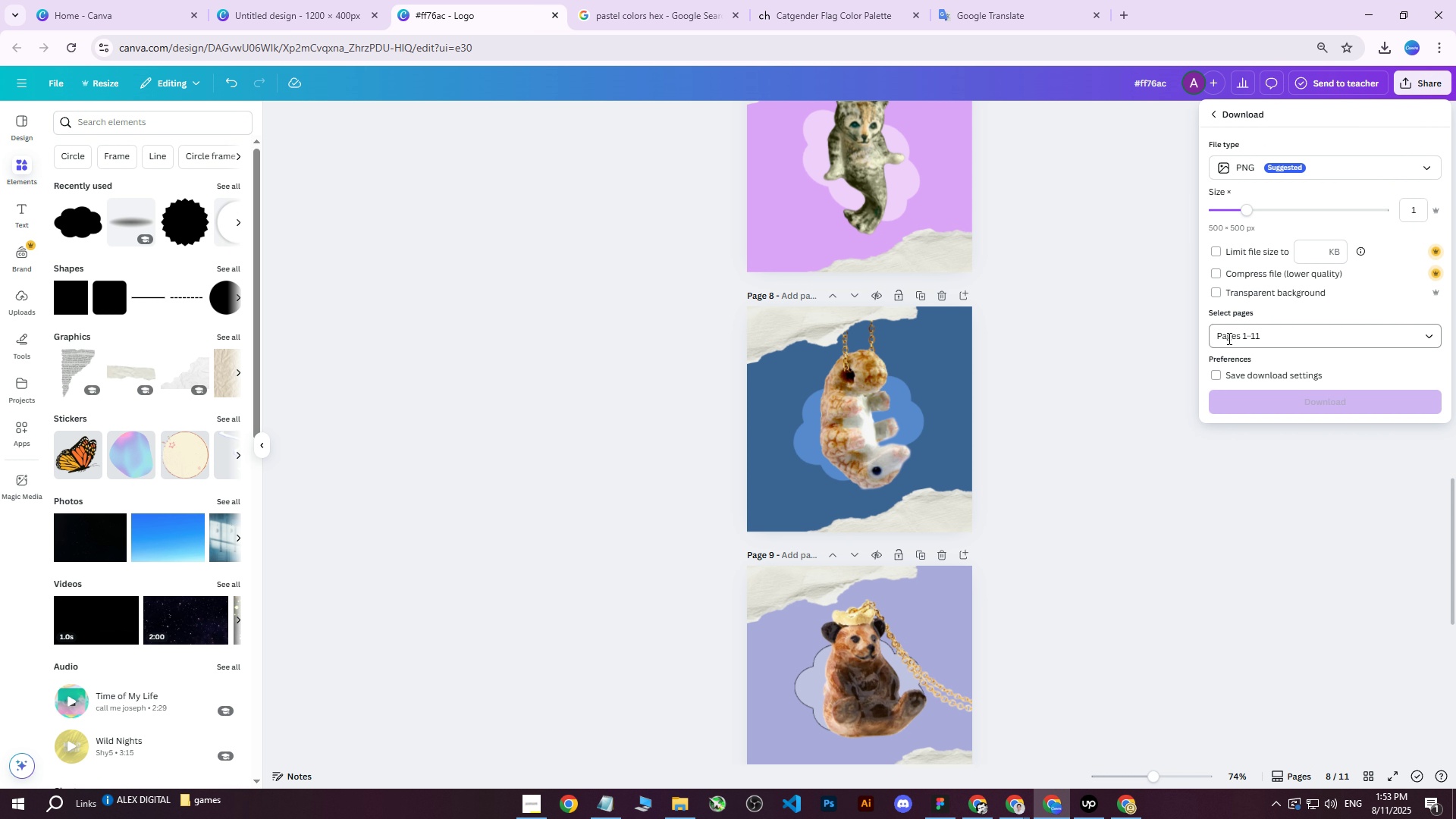 
left_click([1239, 328])
 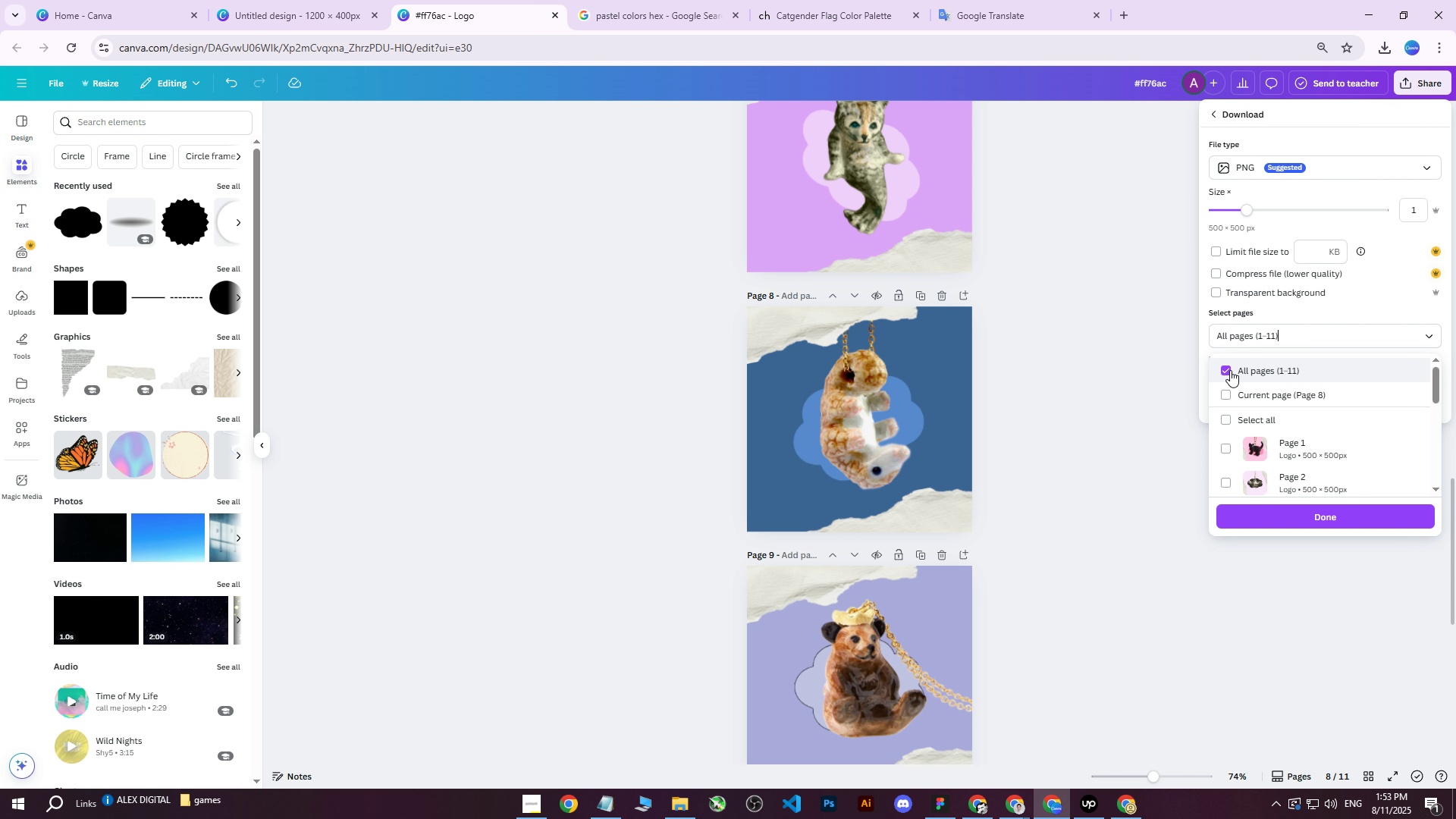 
triple_click([1229, 405])
 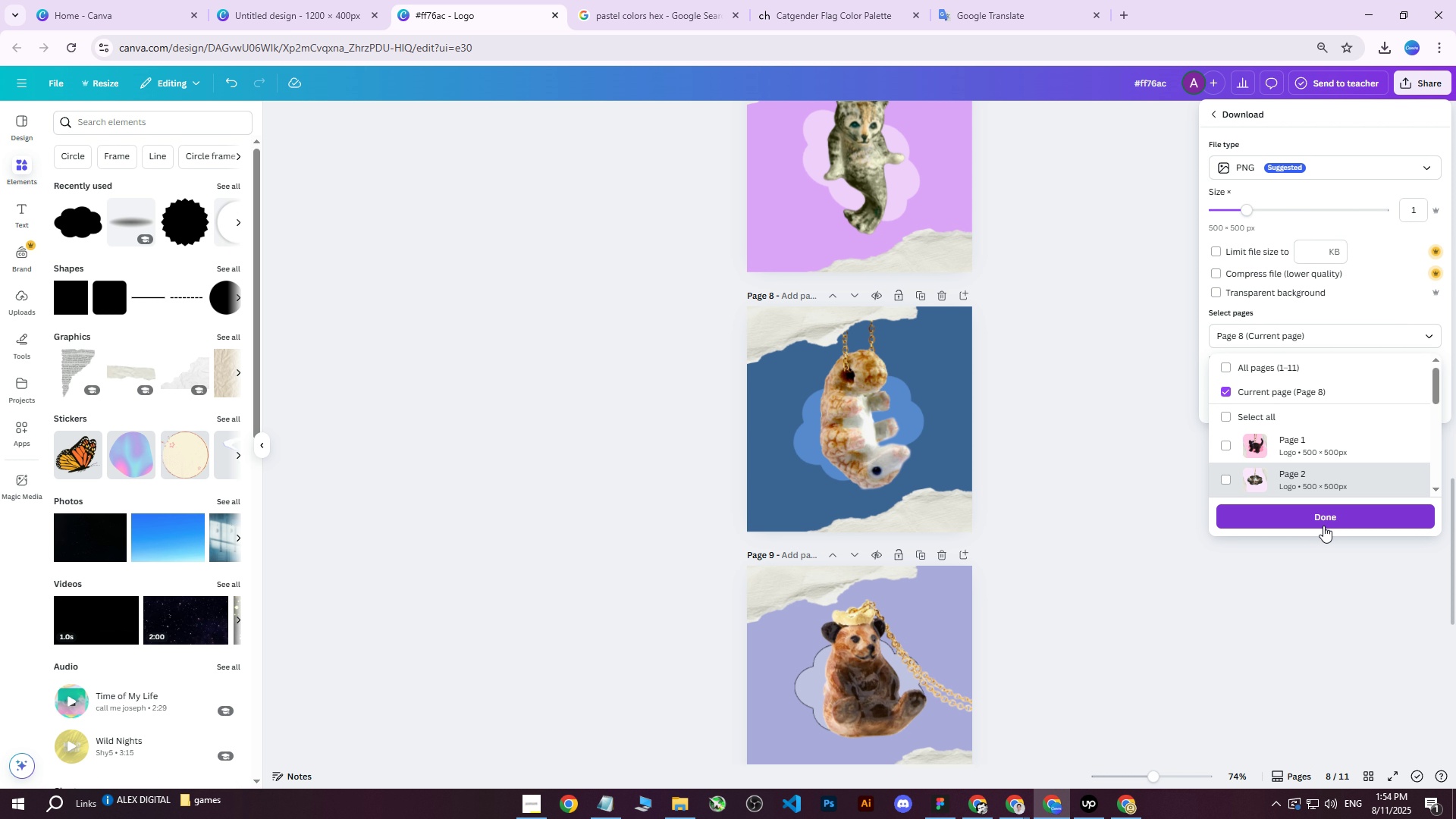 
left_click([1323, 525])
 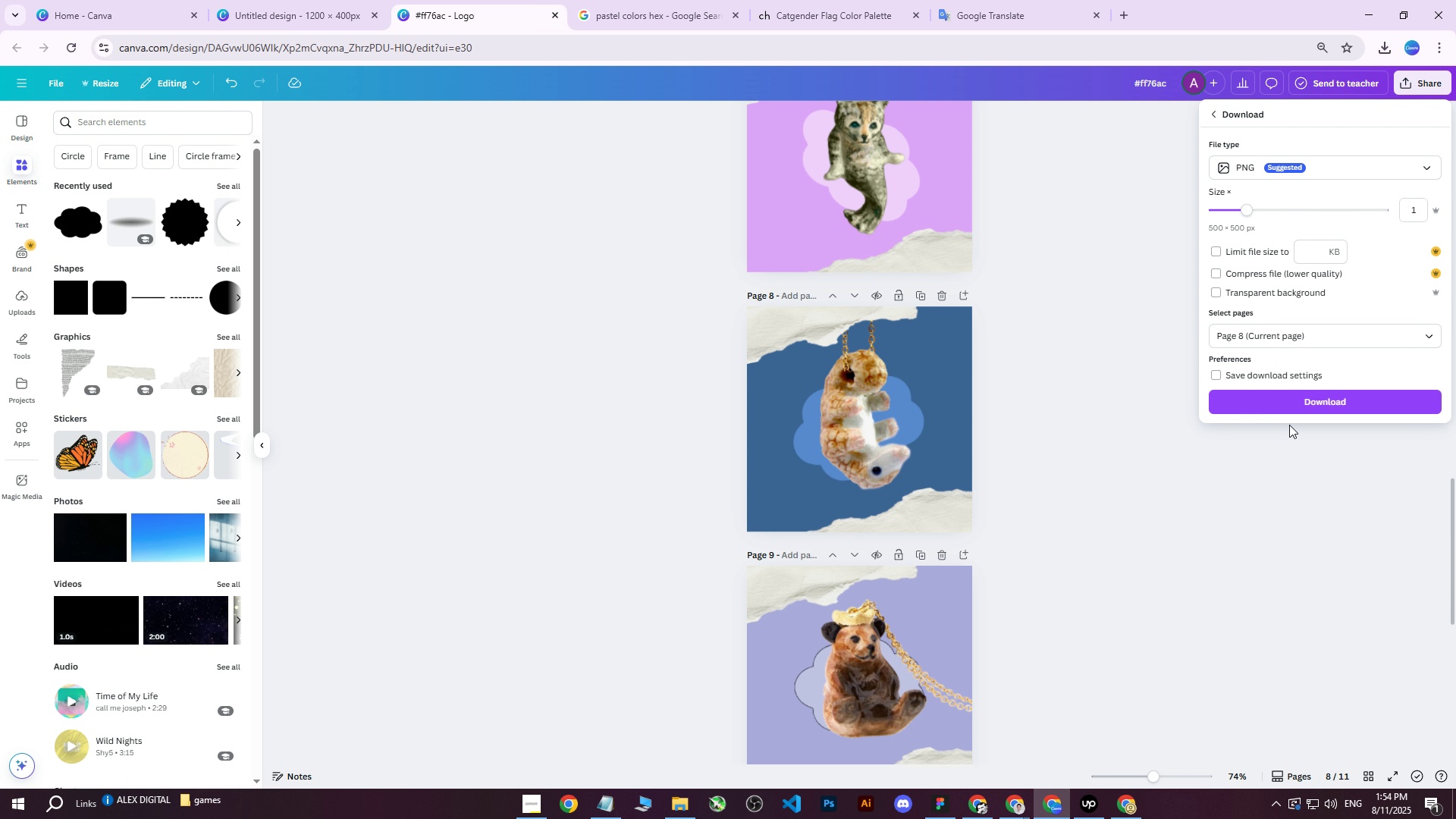 
left_click([1288, 407])
 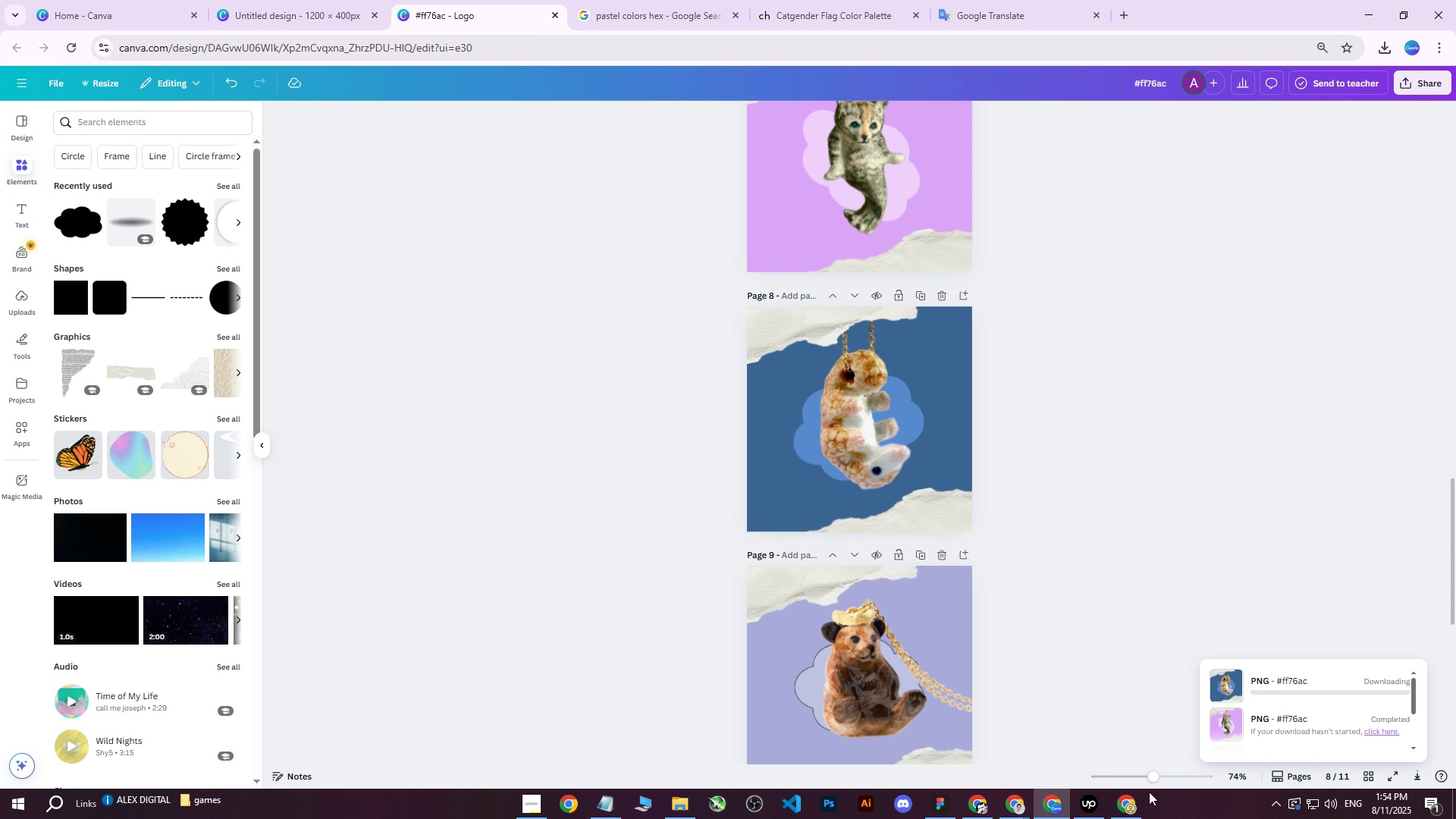 
left_click([1139, 806])
 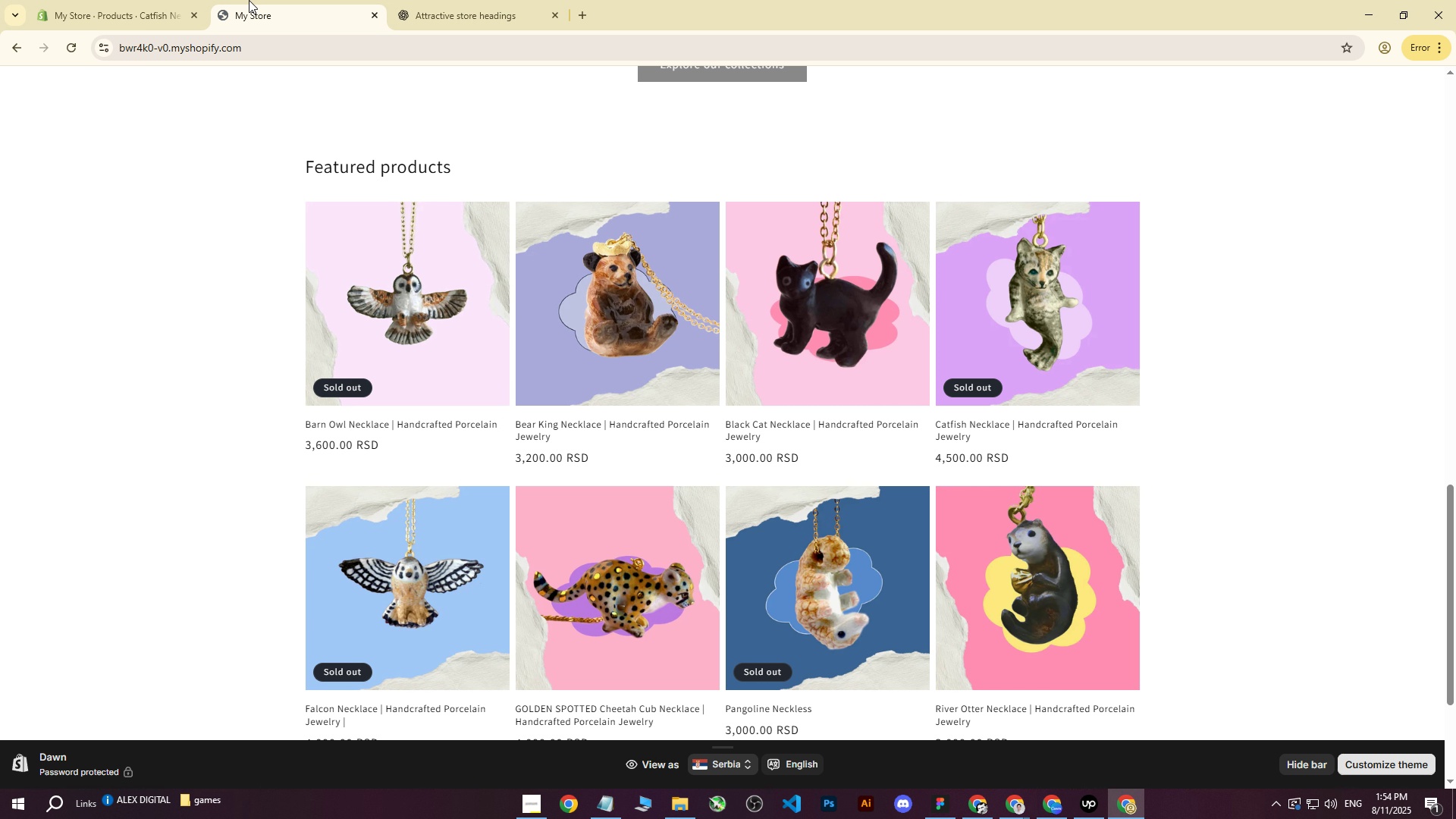 
left_click([147, 0])
 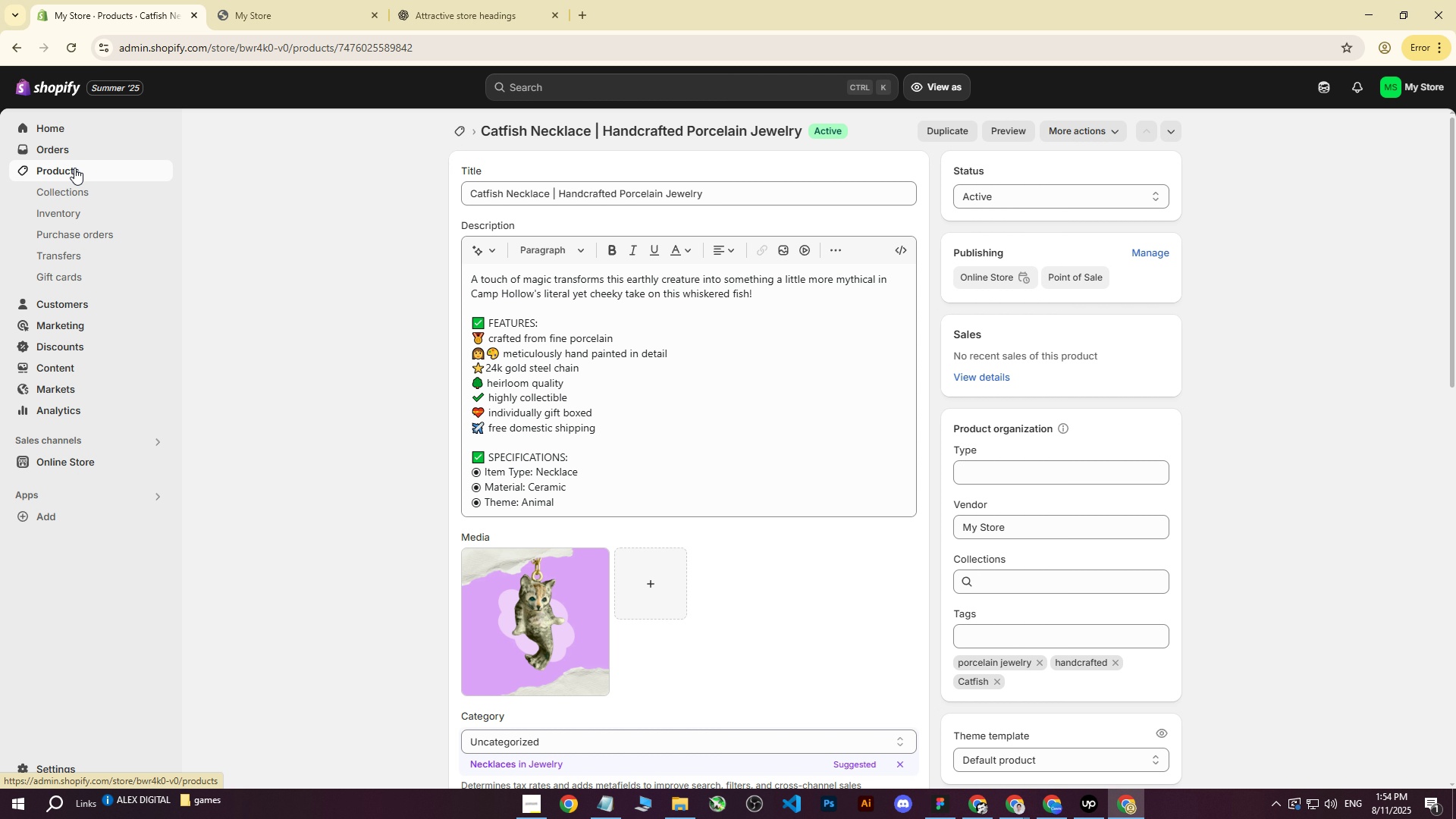 
left_click([74, 168])
 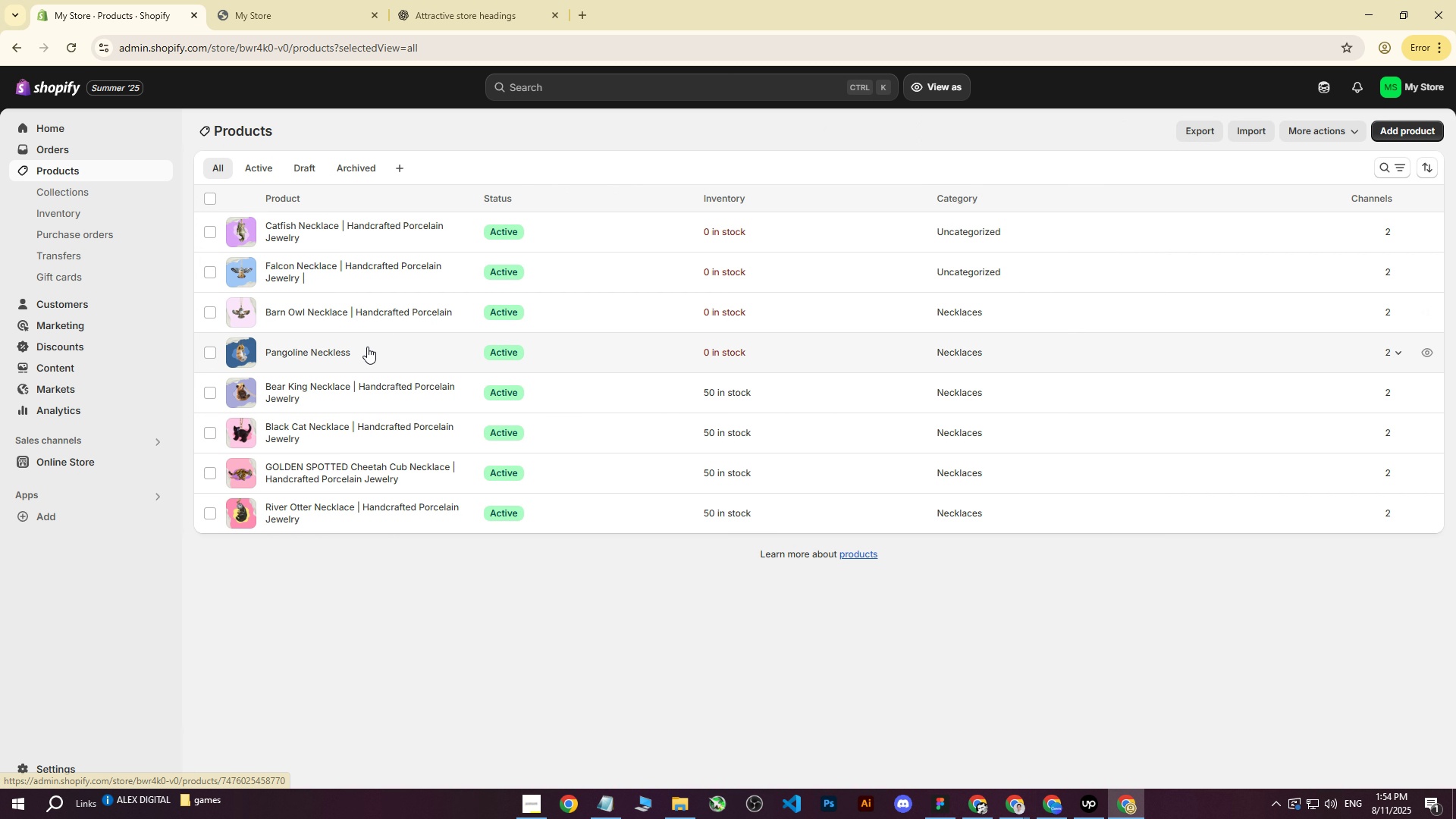 
left_click([331, 354])
 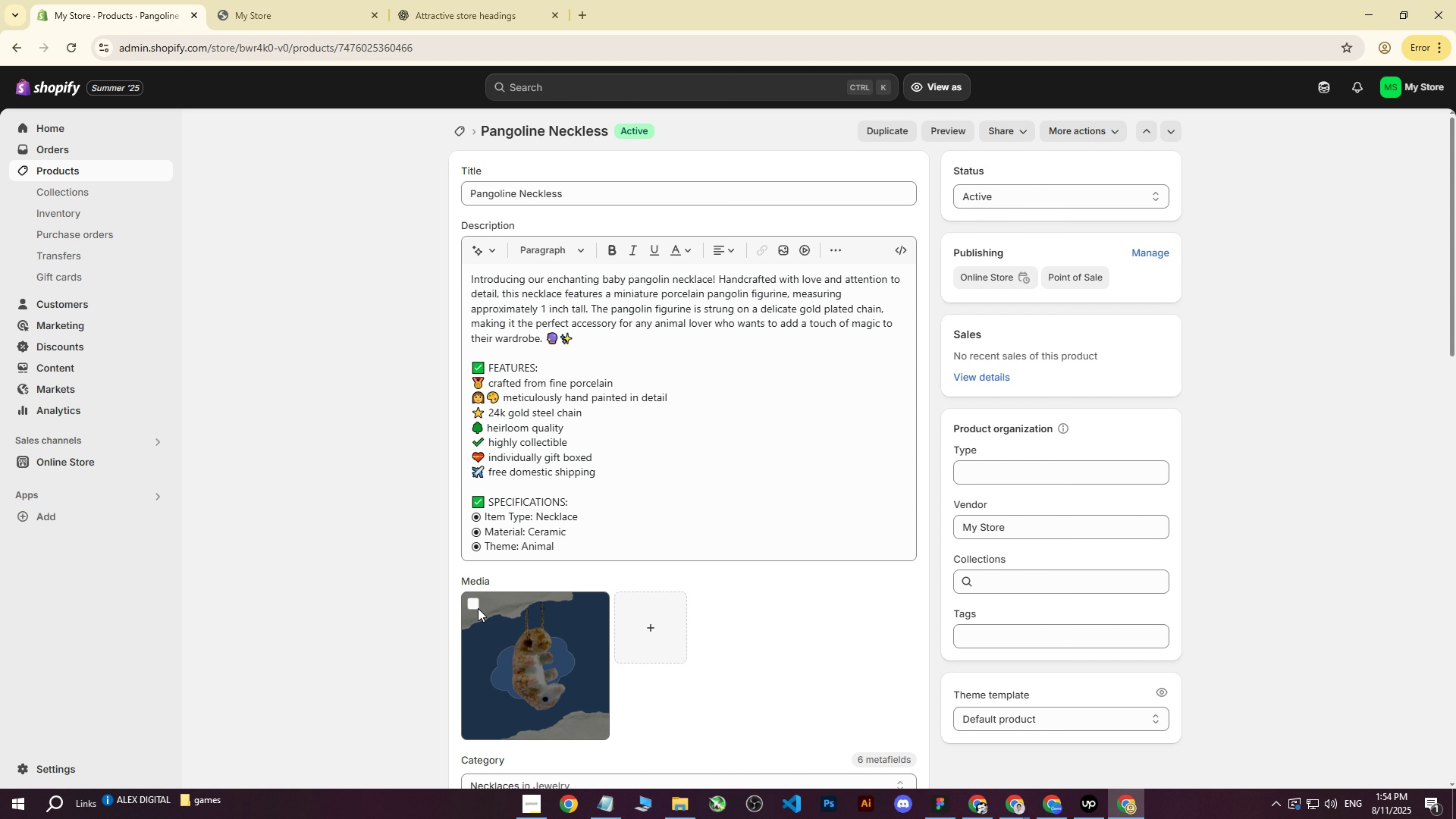 
double_click([871, 582])
 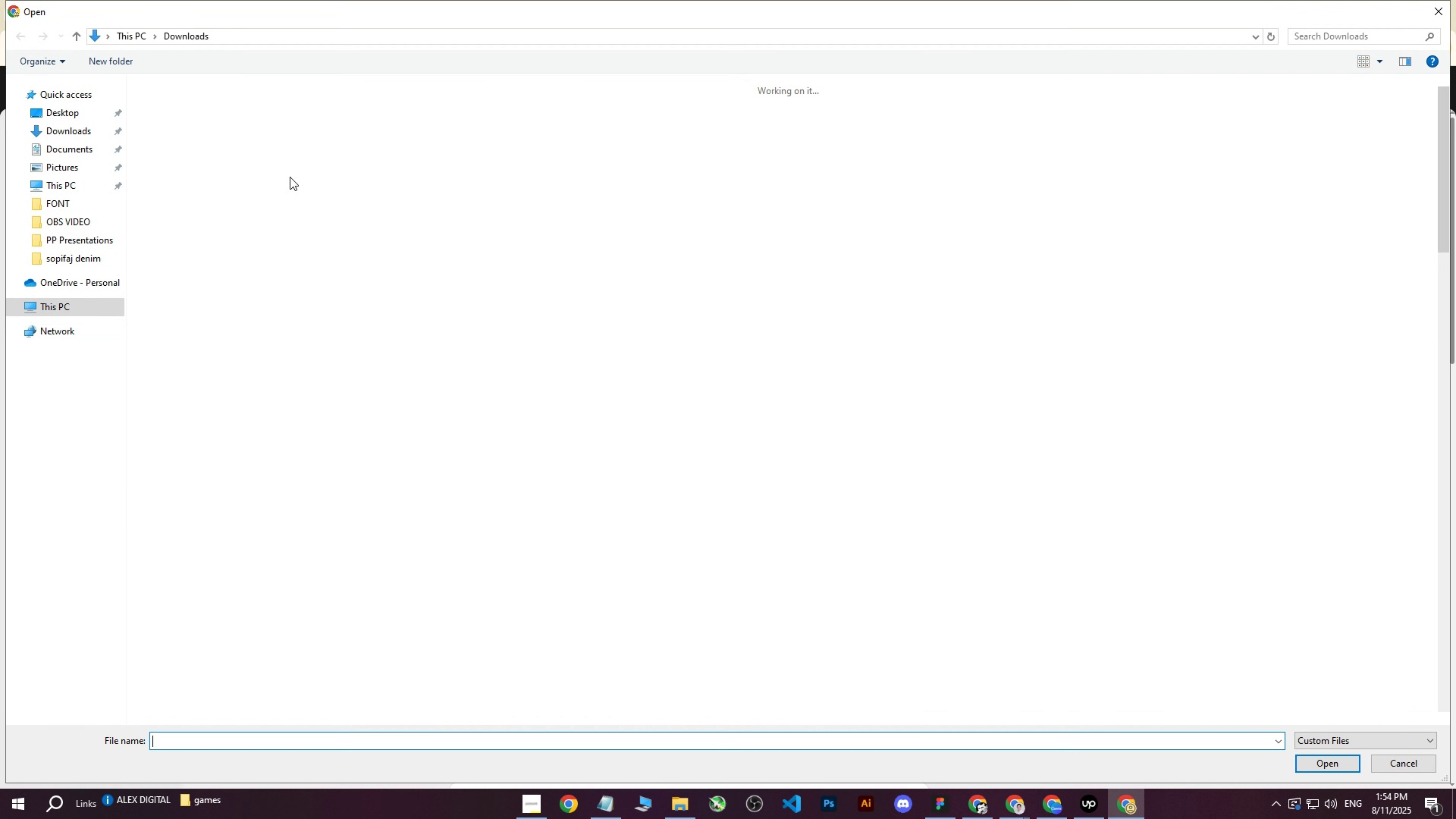 
left_click([164, 124])
 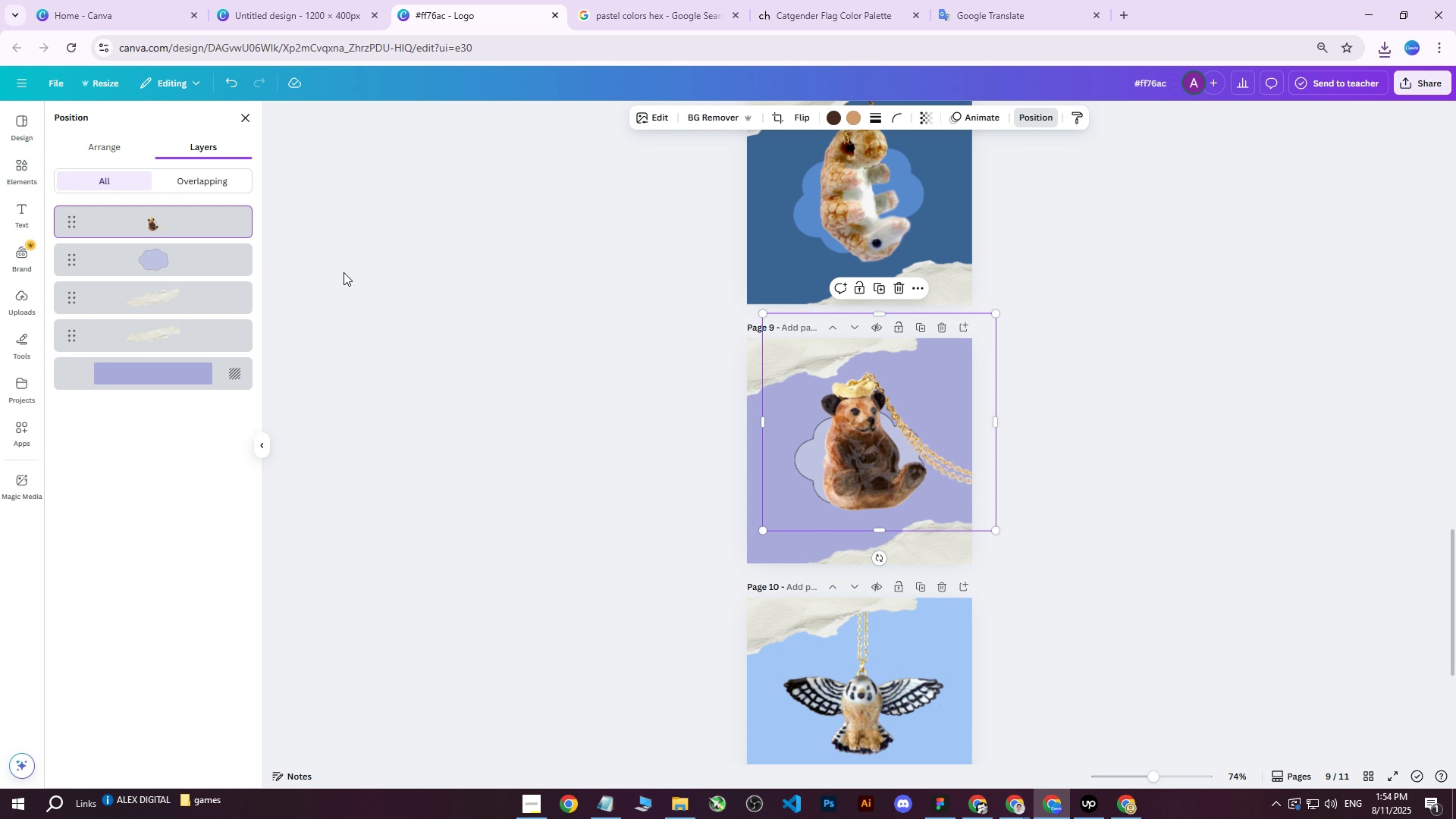 
wait(19.88)
 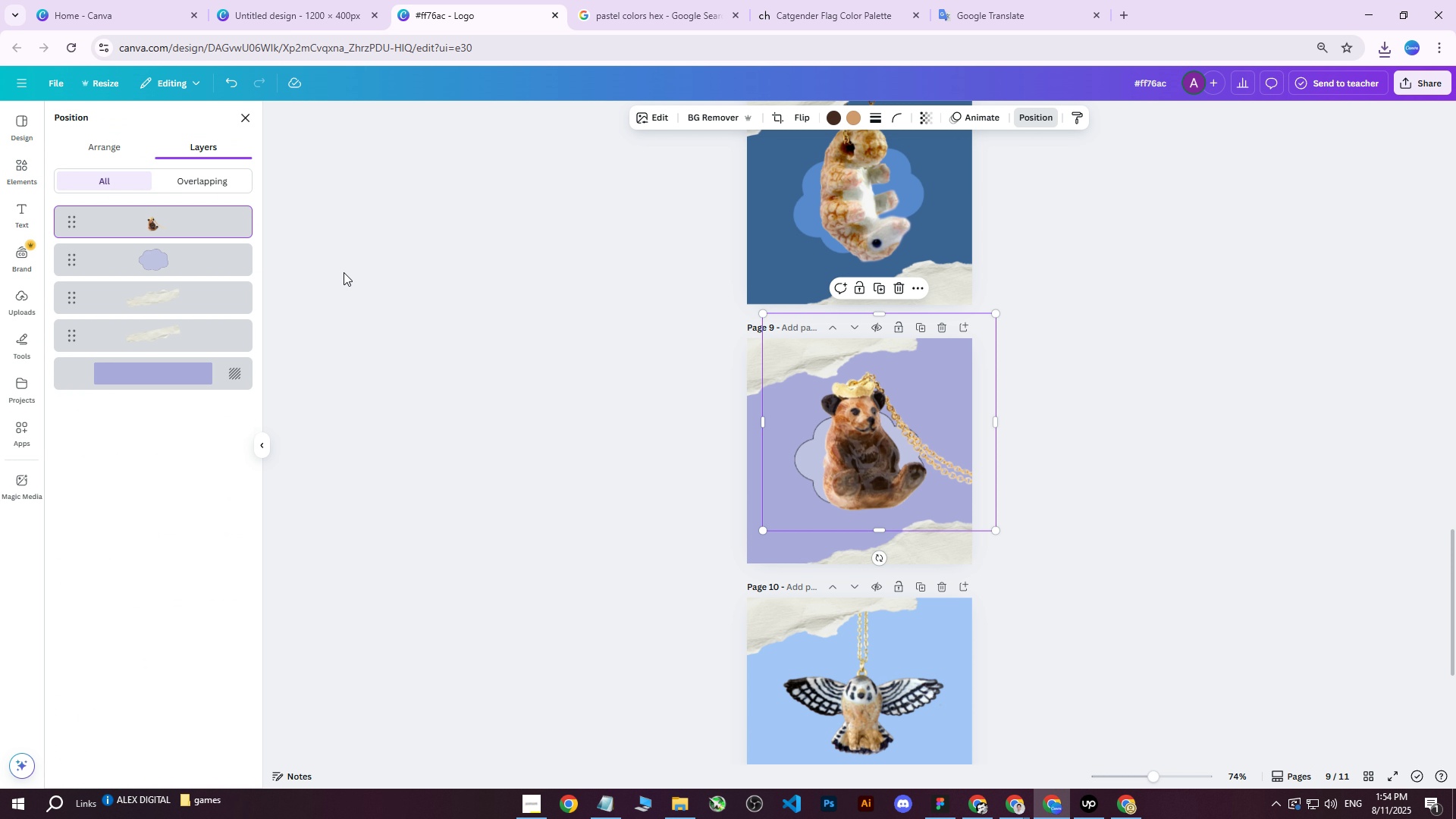 
left_click([947, 88])
 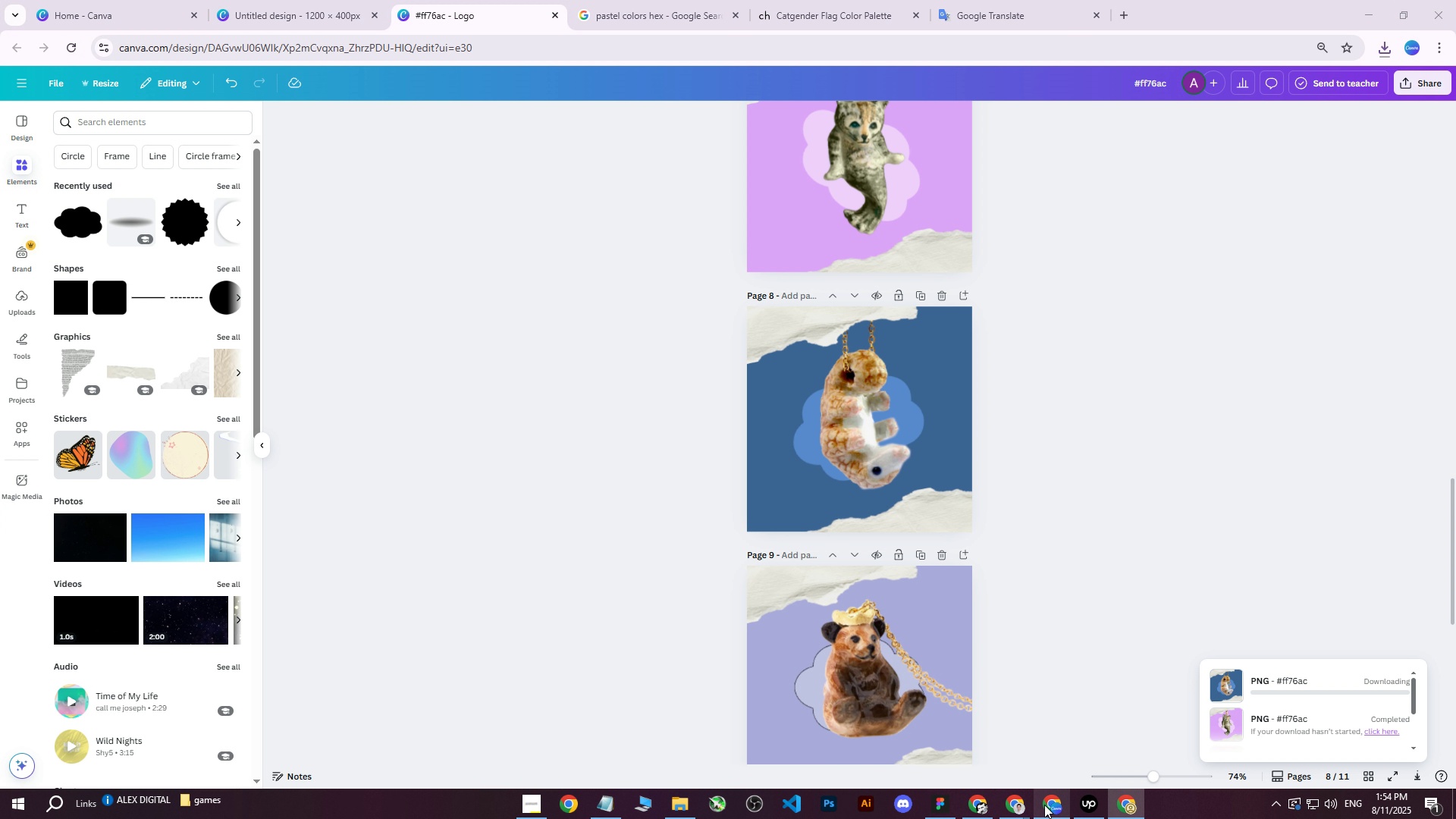 
scroll: coordinate [1013, 387], scroll_direction: down, amount: 3.0
 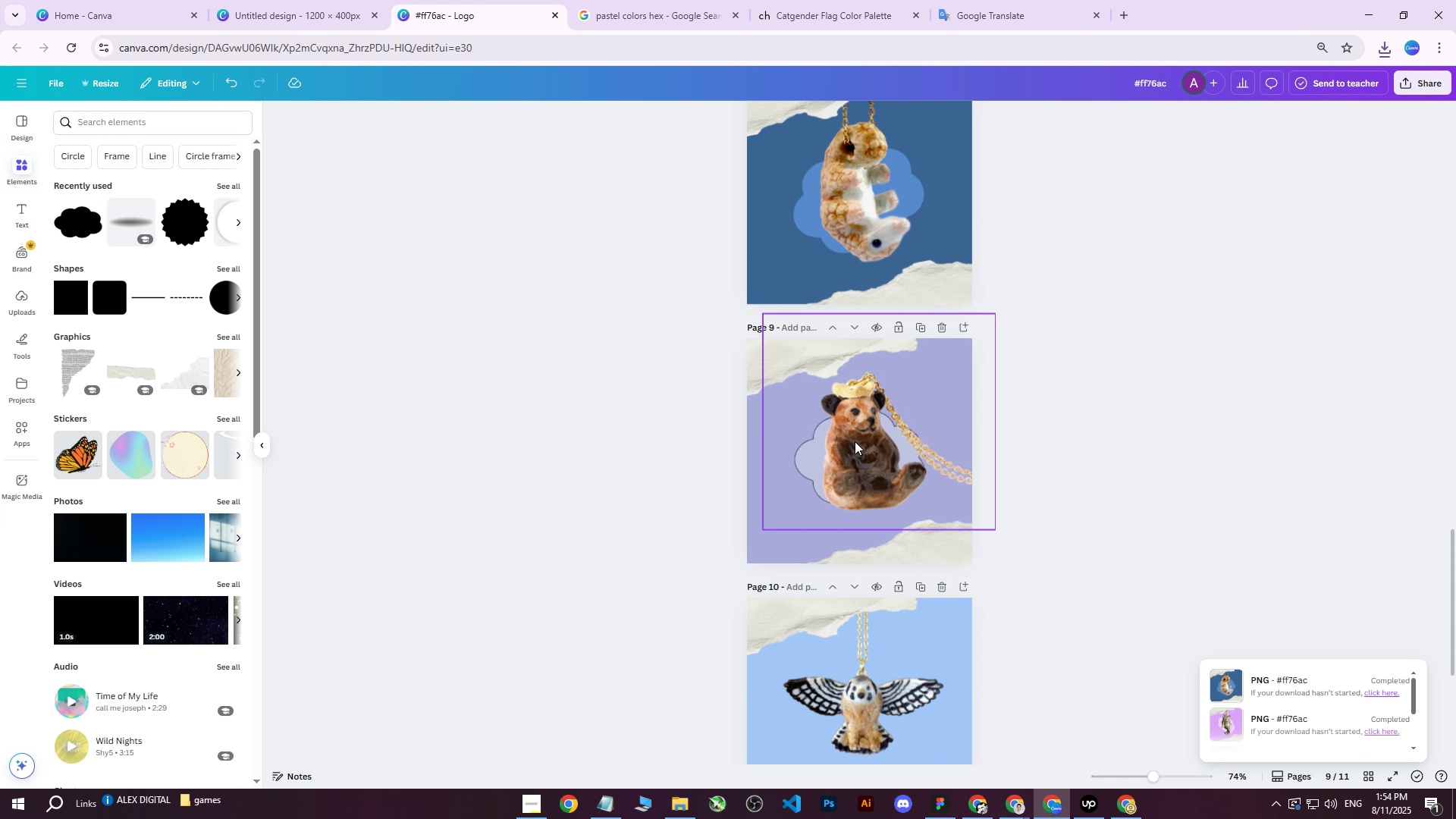 
left_click([837, 437])
 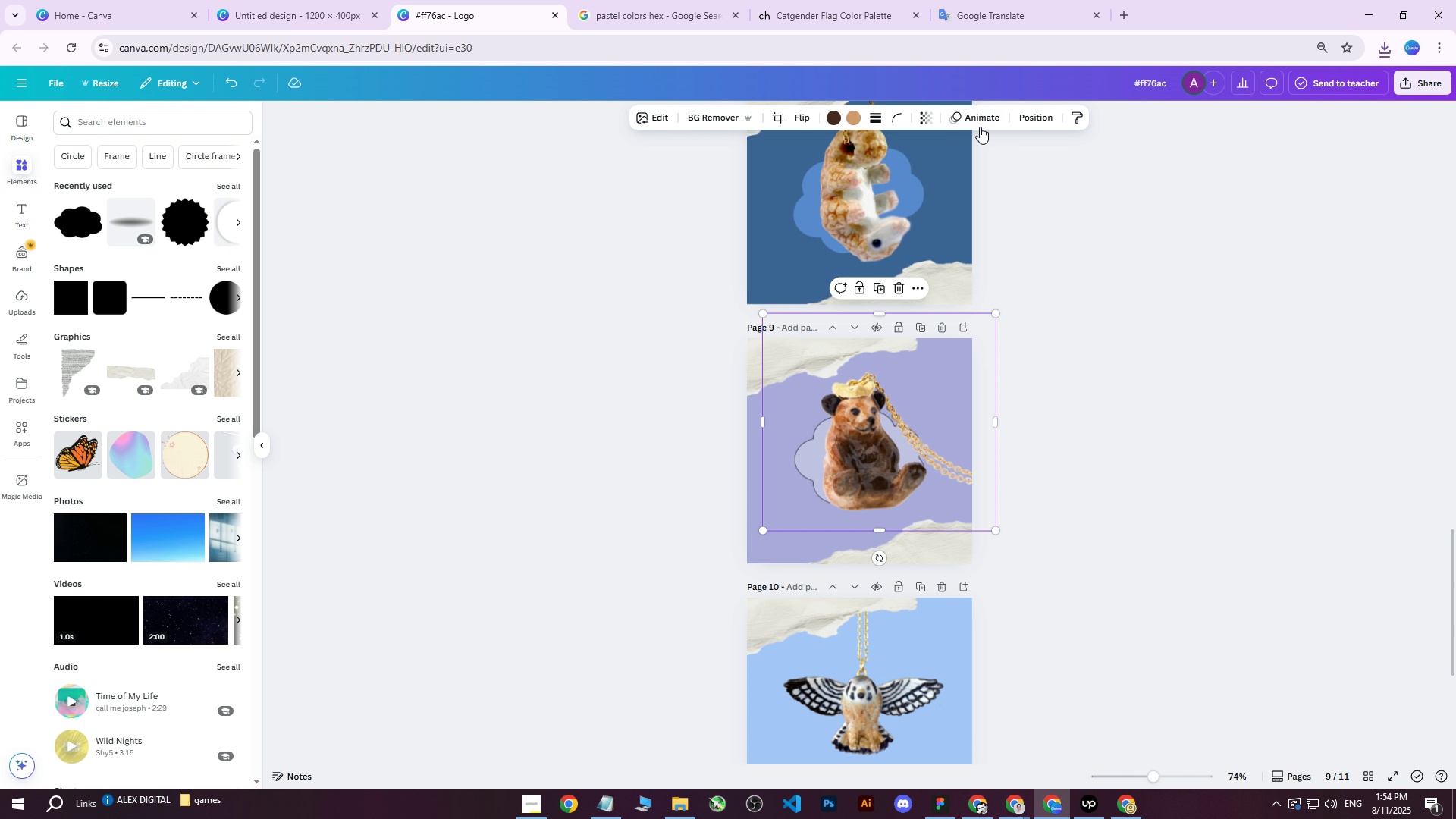 
left_click([1039, 116])
 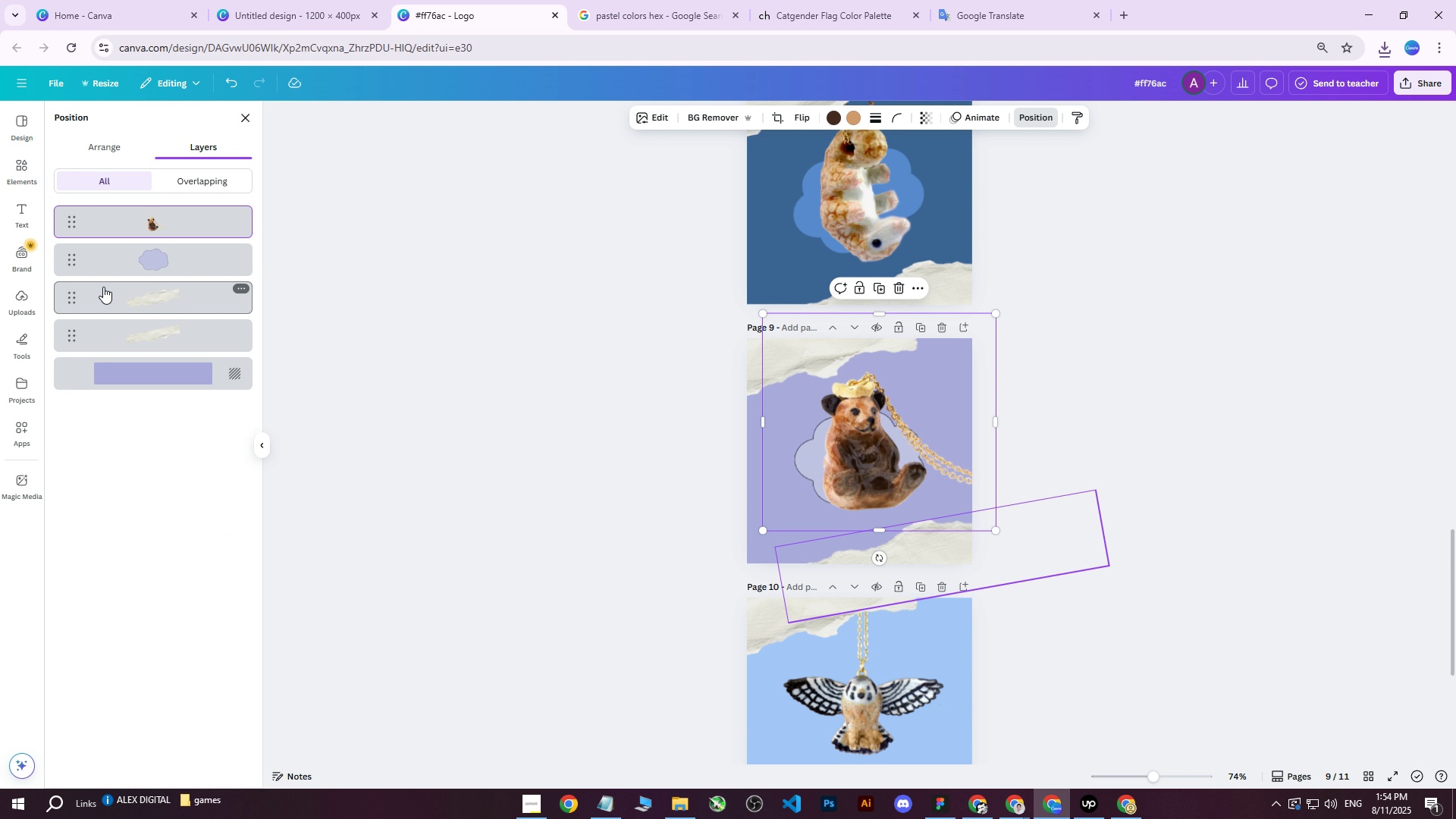 
left_click([115, 262])
 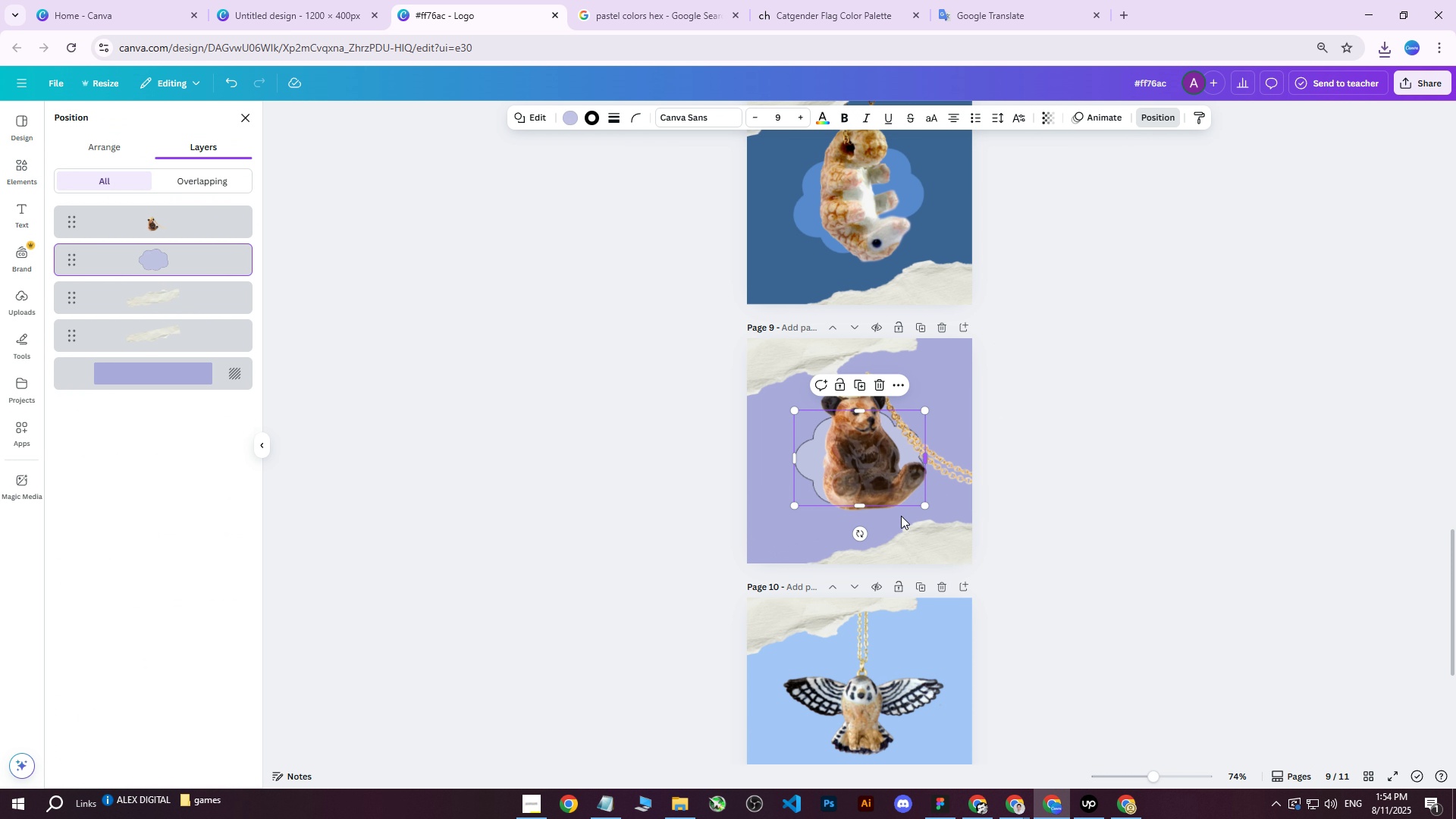 
left_click_drag(start_coordinate=[862, 535], to_coordinate=[883, 512])
 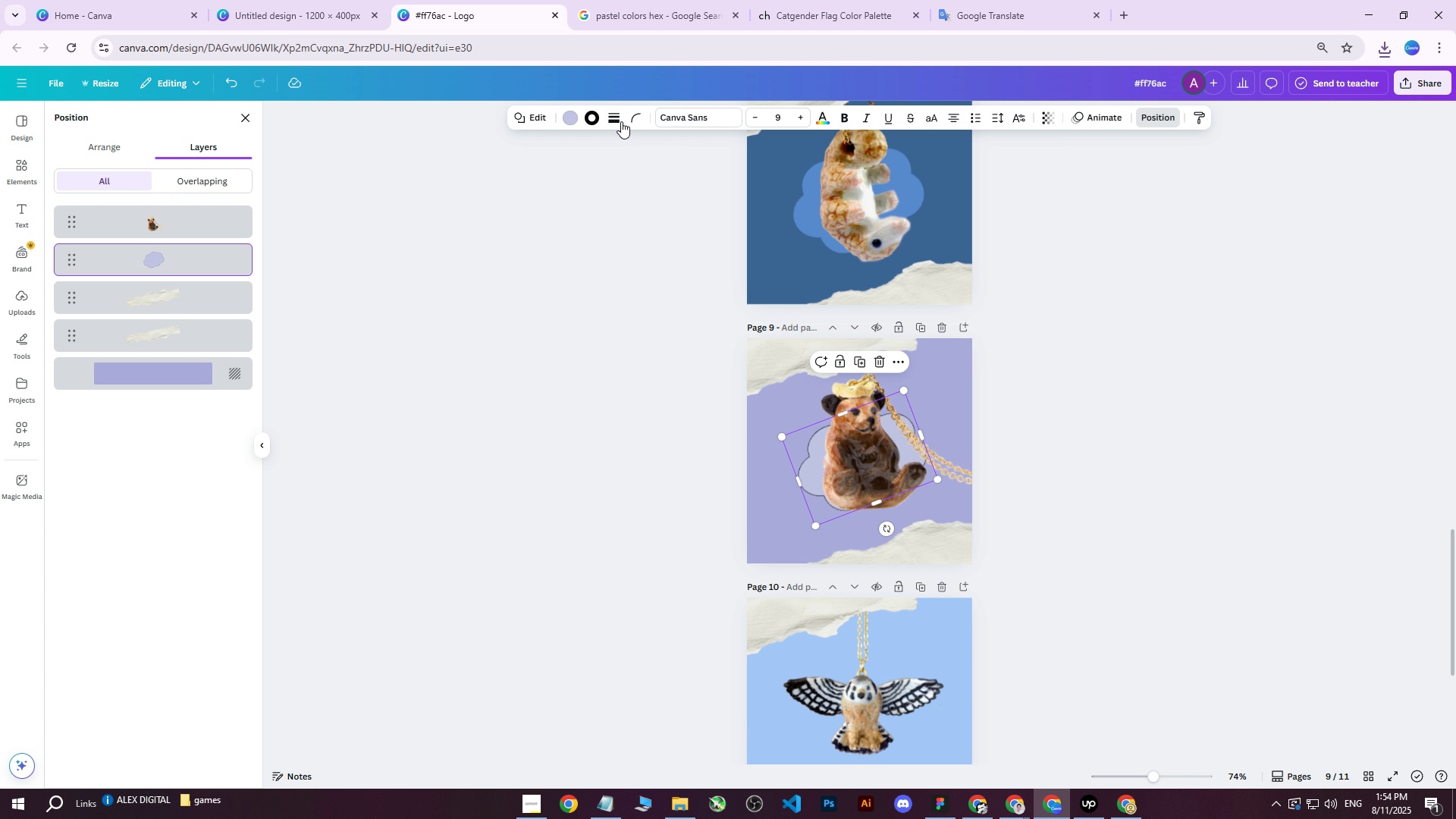 
left_click([612, 109])
 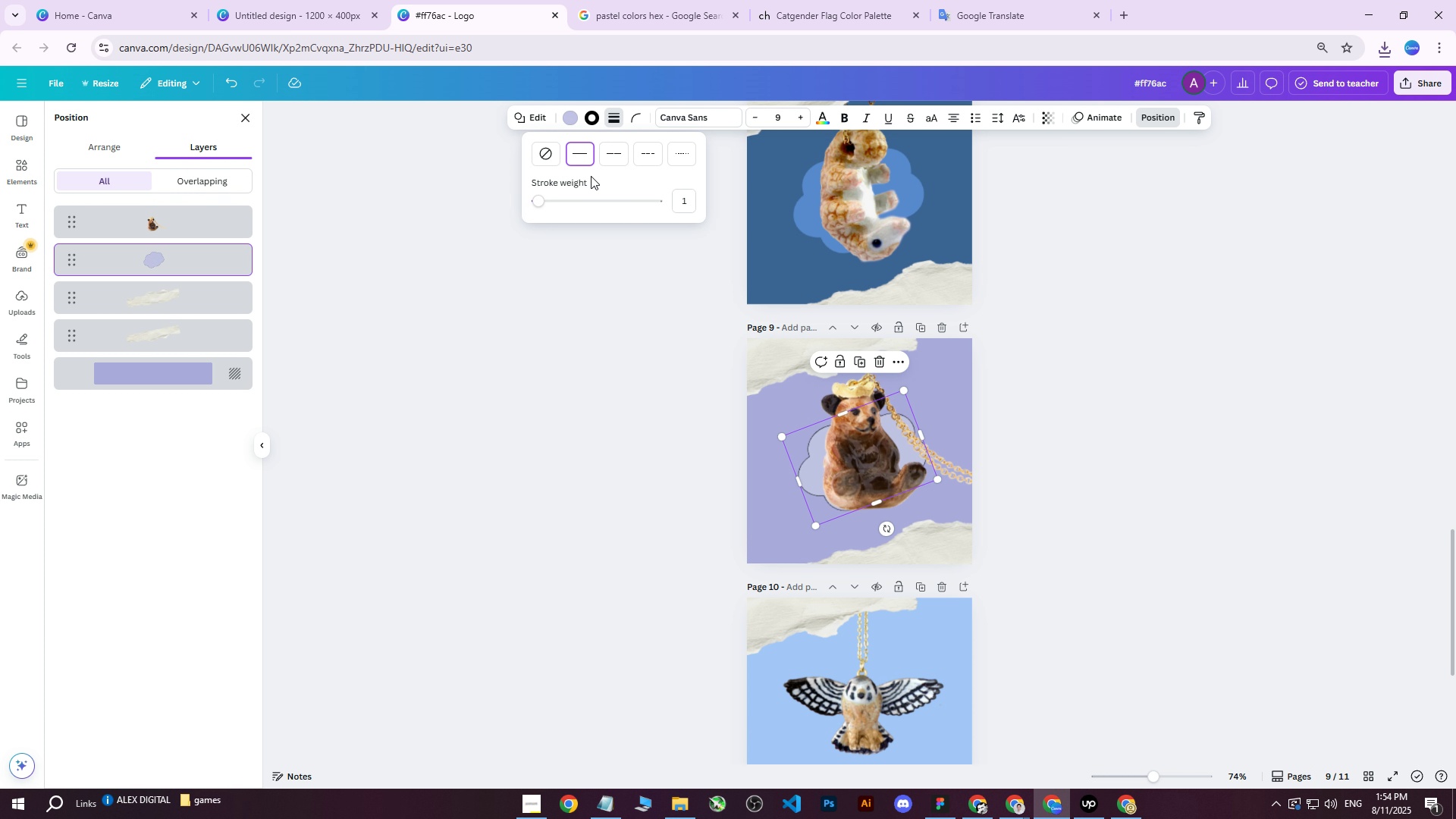 
left_click_drag(start_coordinate=[572, 191], to_coordinate=[502, 197])
 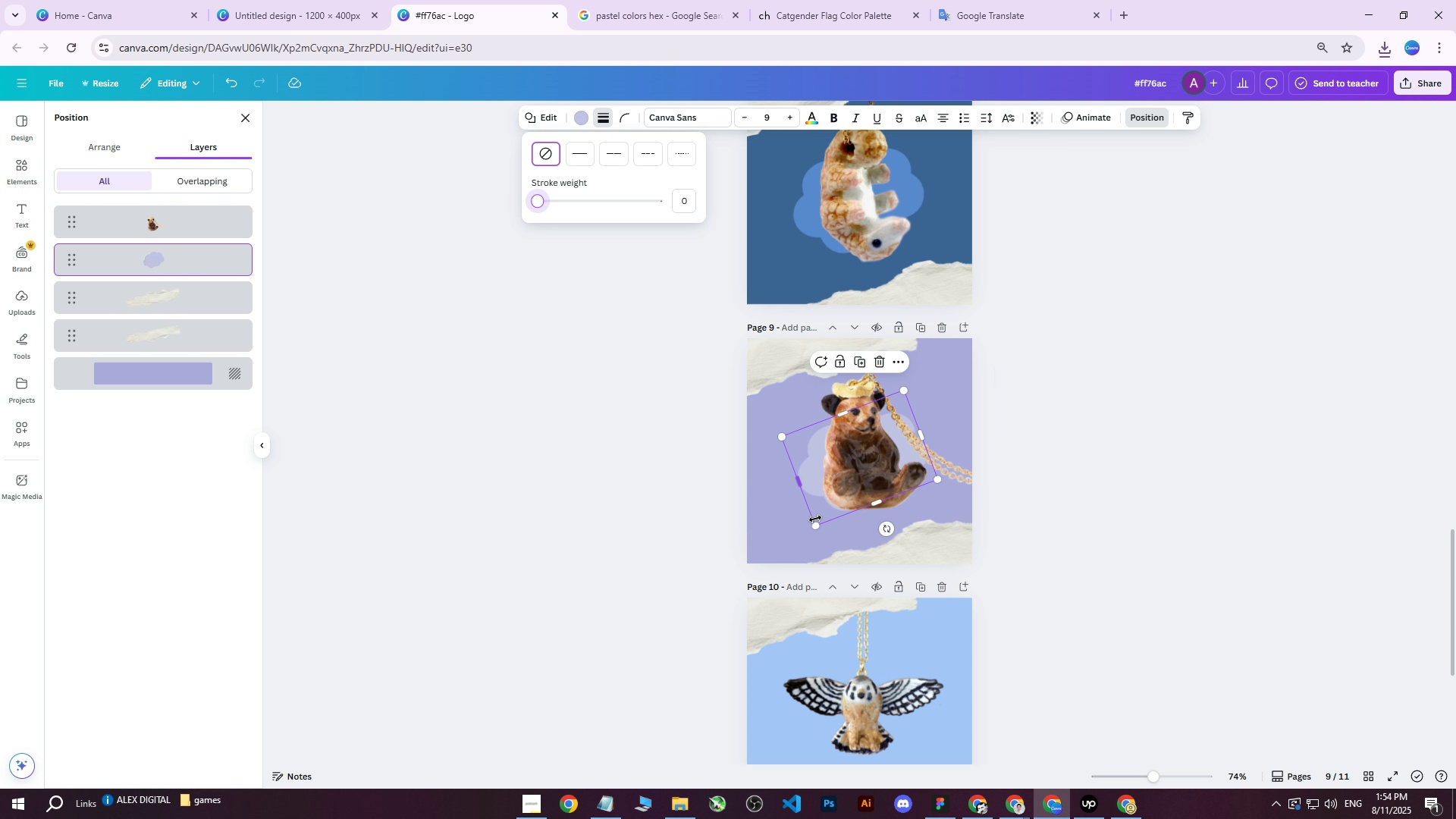 
left_click_drag(start_coordinate=[815, 523], to_coordinate=[814, 548])
 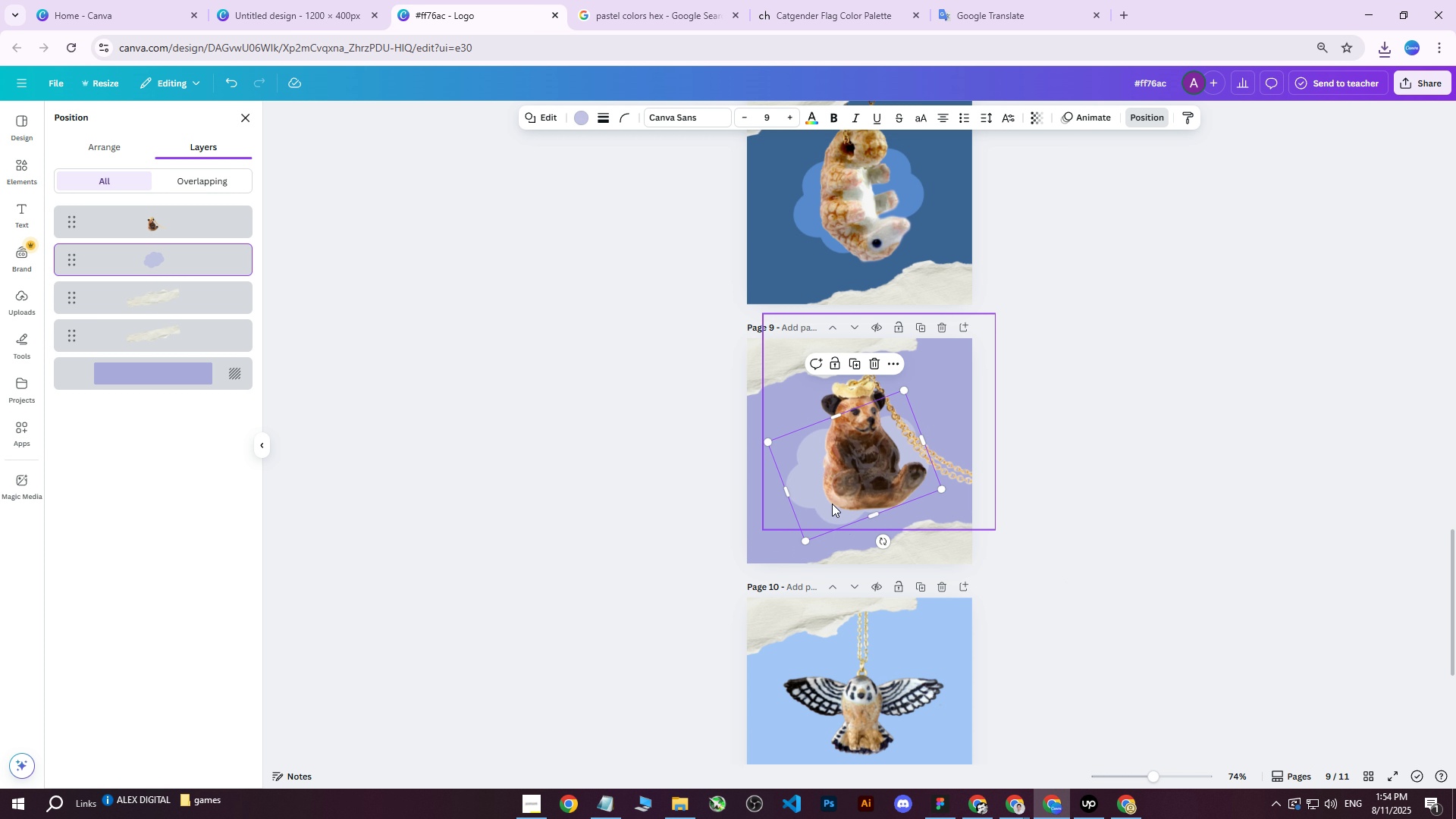 
left_click_drag(start_coordinate=[836, 494], to_coordinate=[847, 490])
 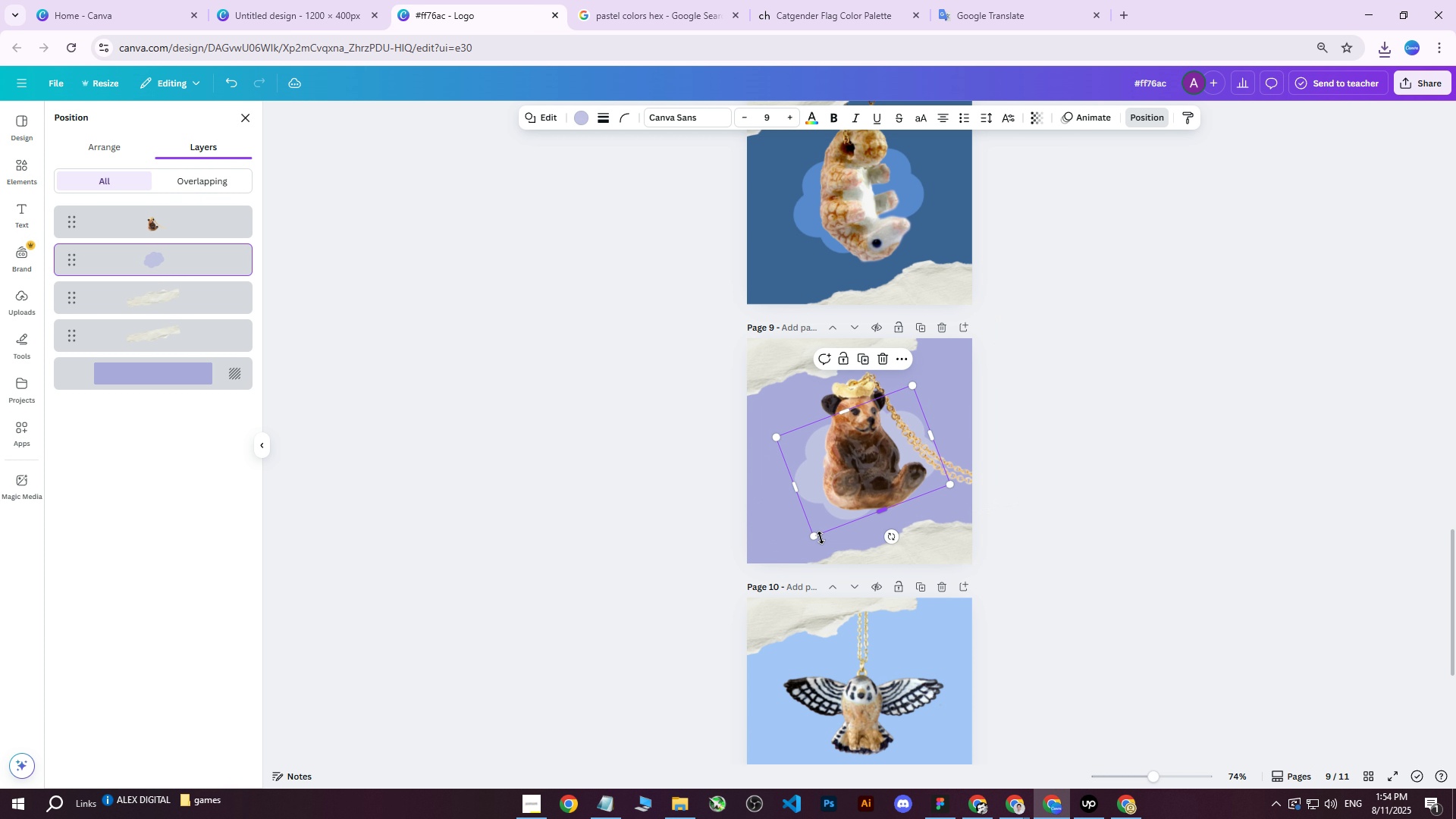 
left_click_drag(start_coordinate=[817, 538], to_coordinate=[813, 546])
 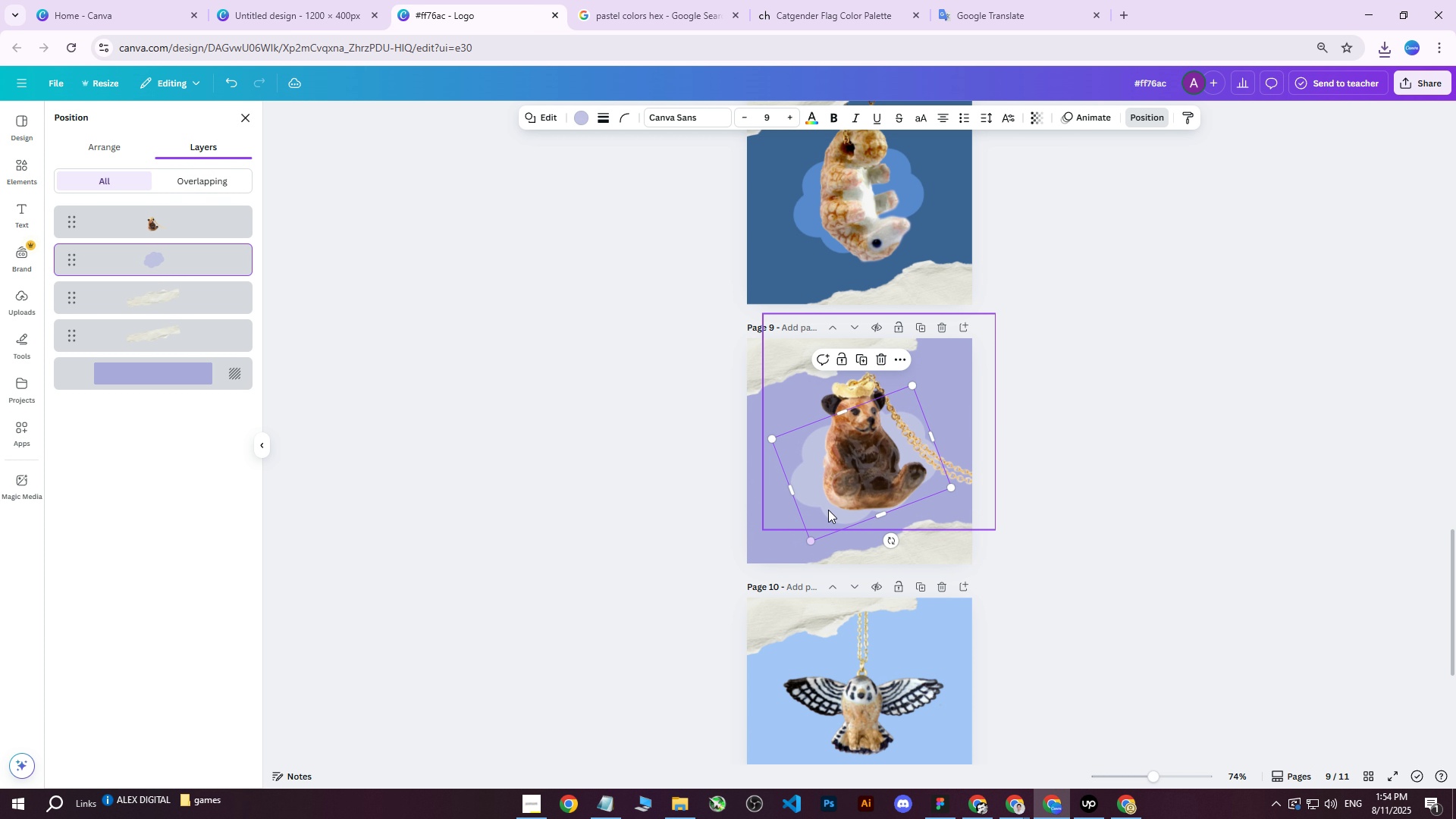 
left_click_drag(start_coordinate=[835, 502], to_coordinate=[830, 495])
 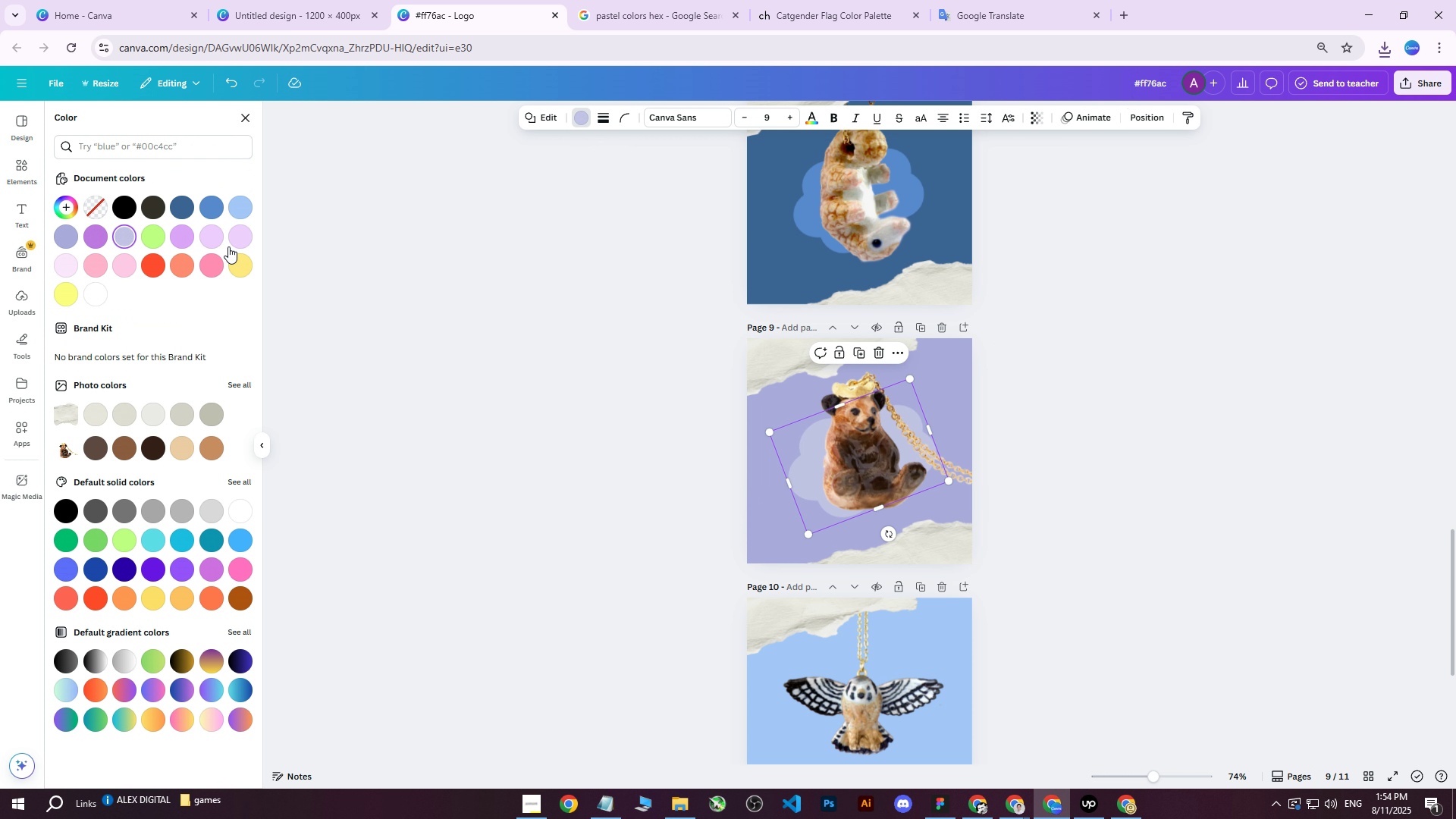 
double_click([129, 231])
 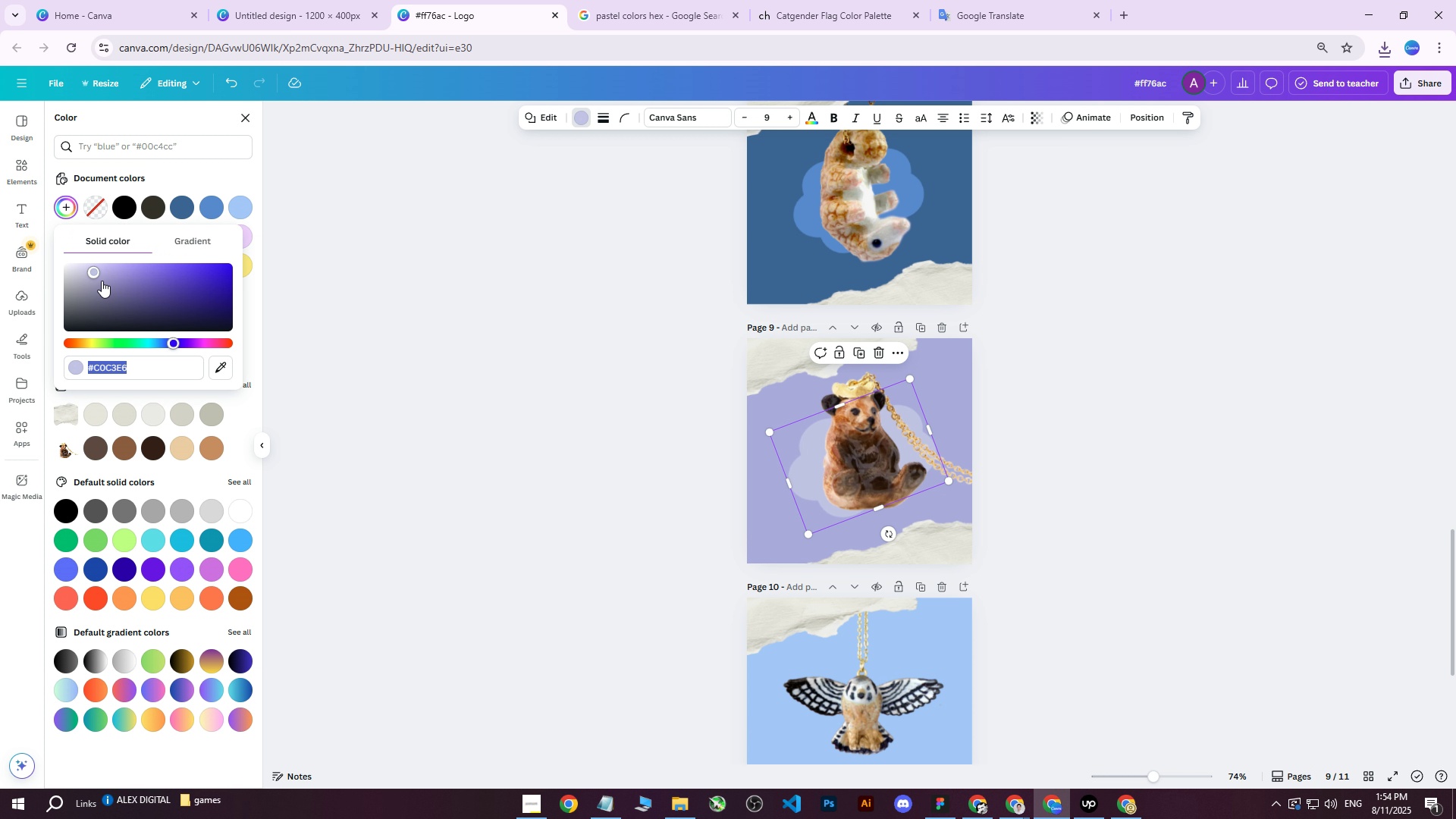 
left_click_drag(start_coordinate=[94, 273], to_coordinate=[83, 267])
 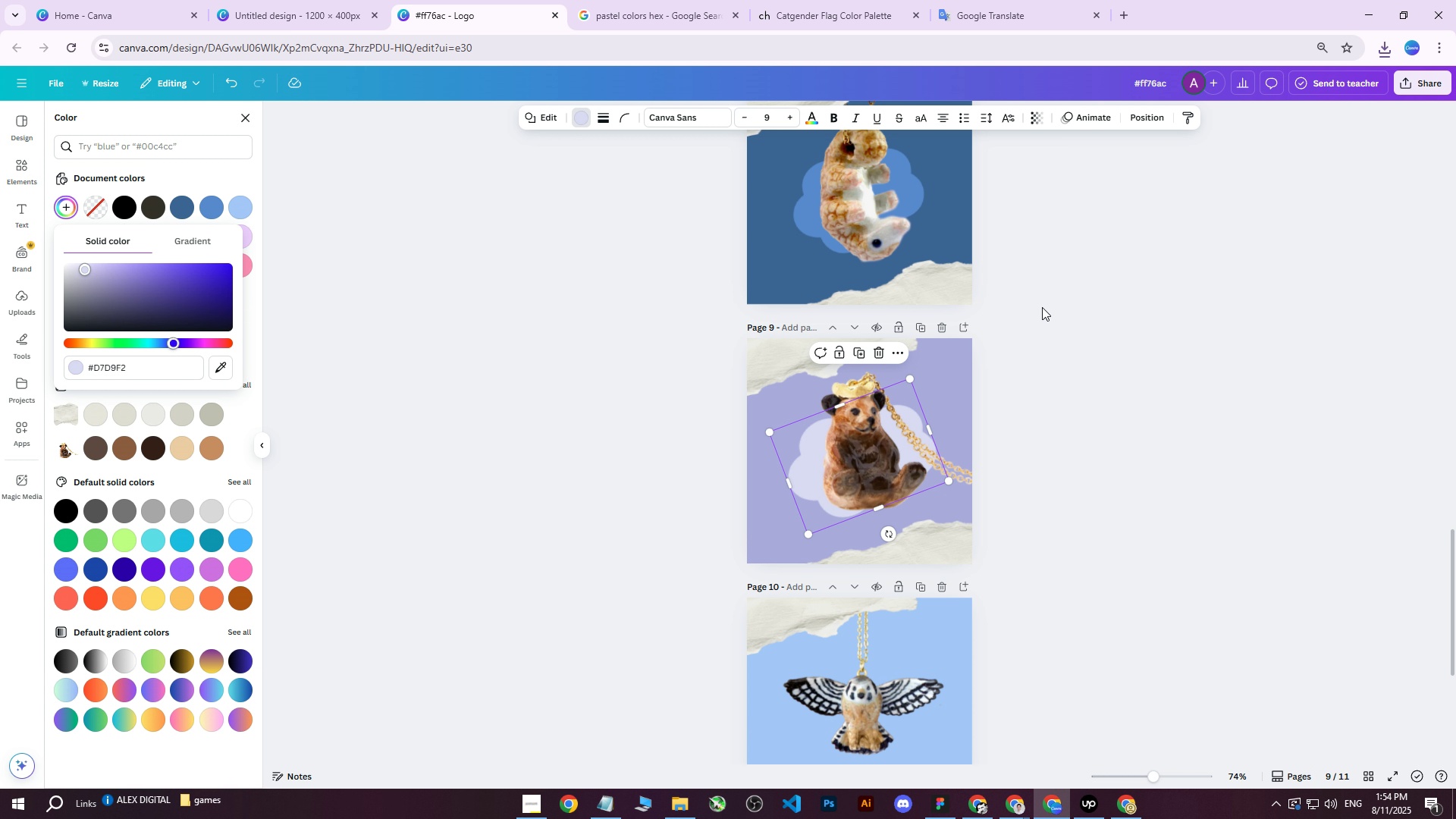 
left_click([1042, 307])
 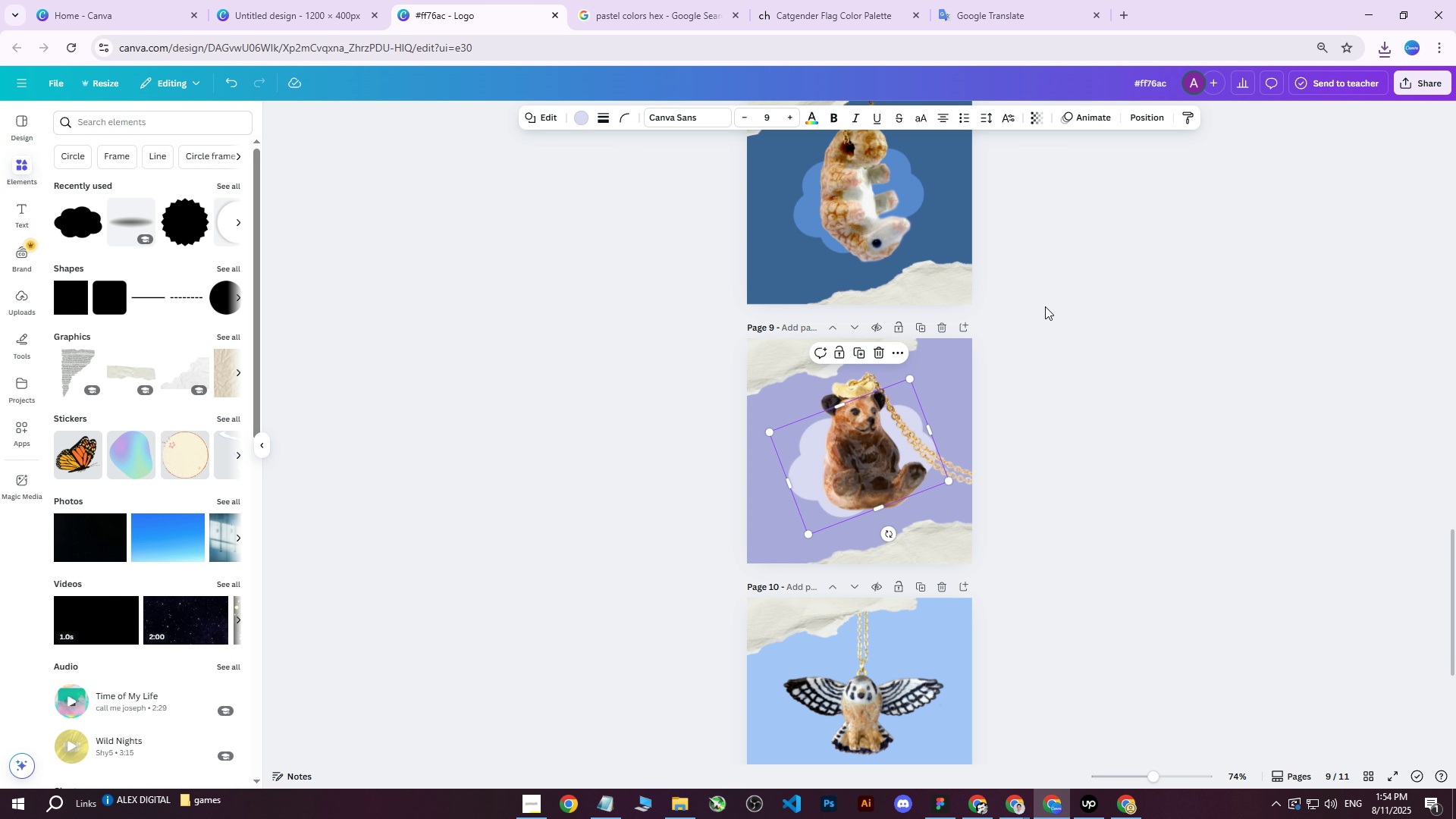 
left_click([1047, 306])
 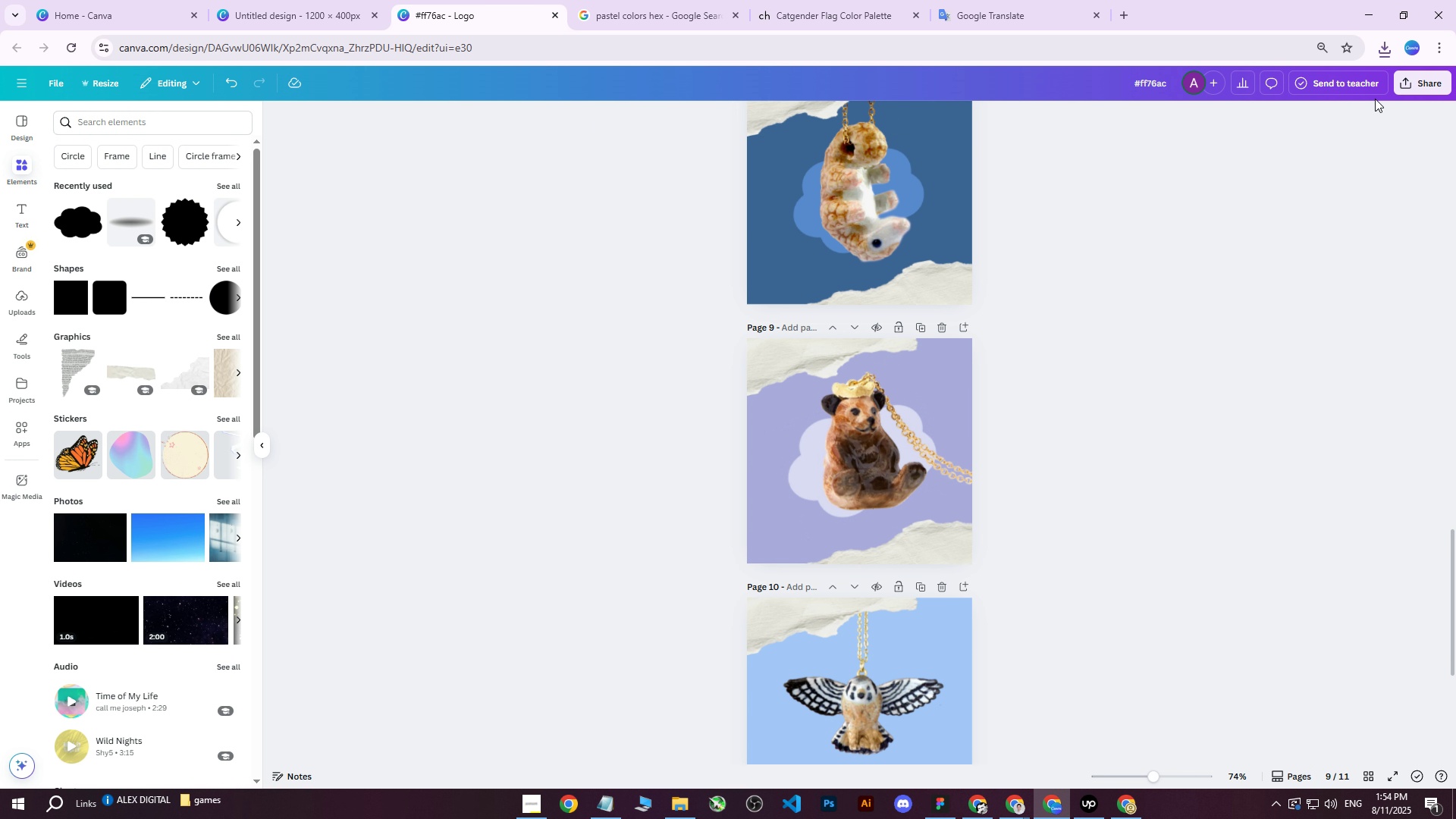 
left_click([1417, 80])
 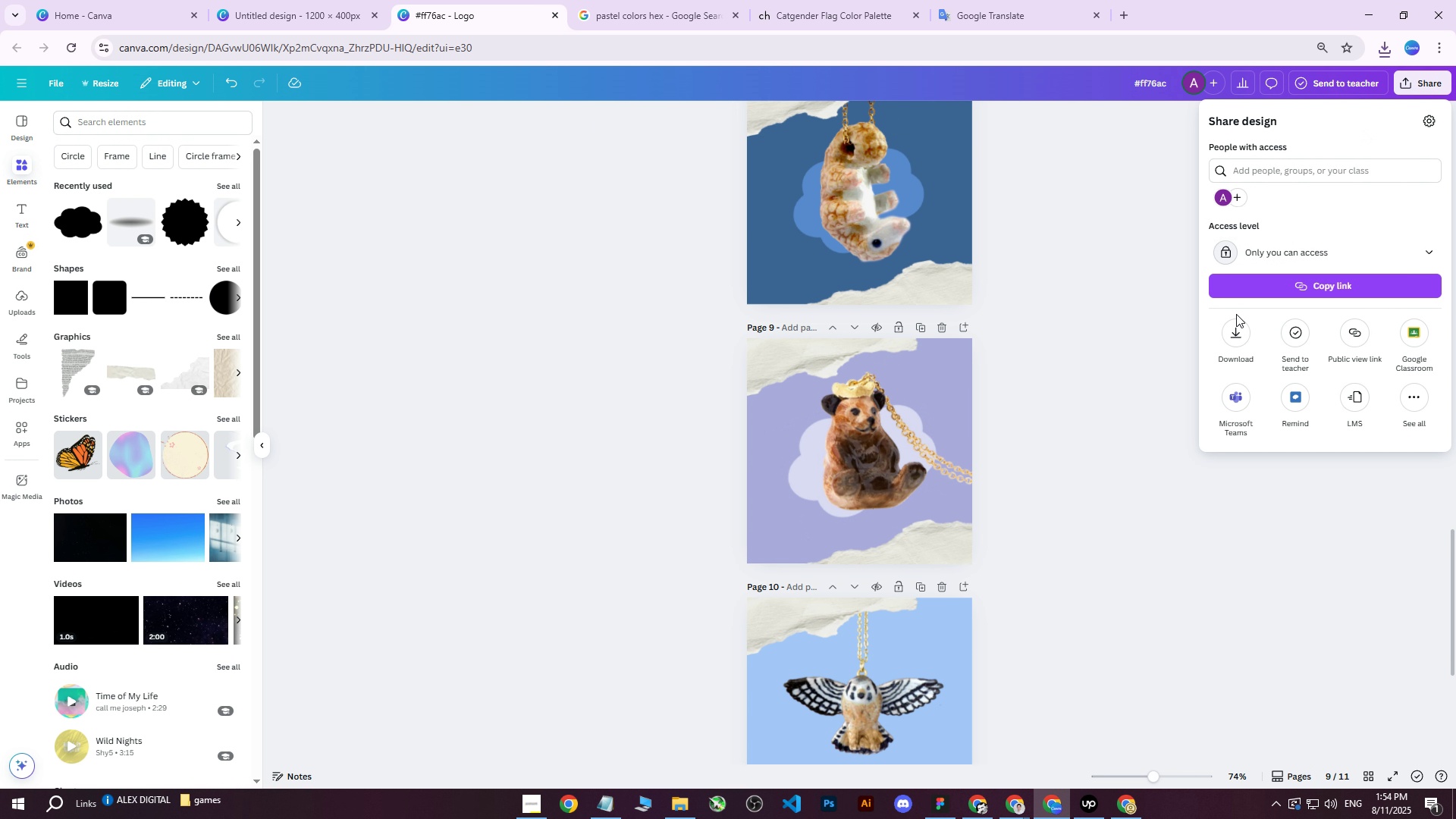 
left_click([1230, 331])
 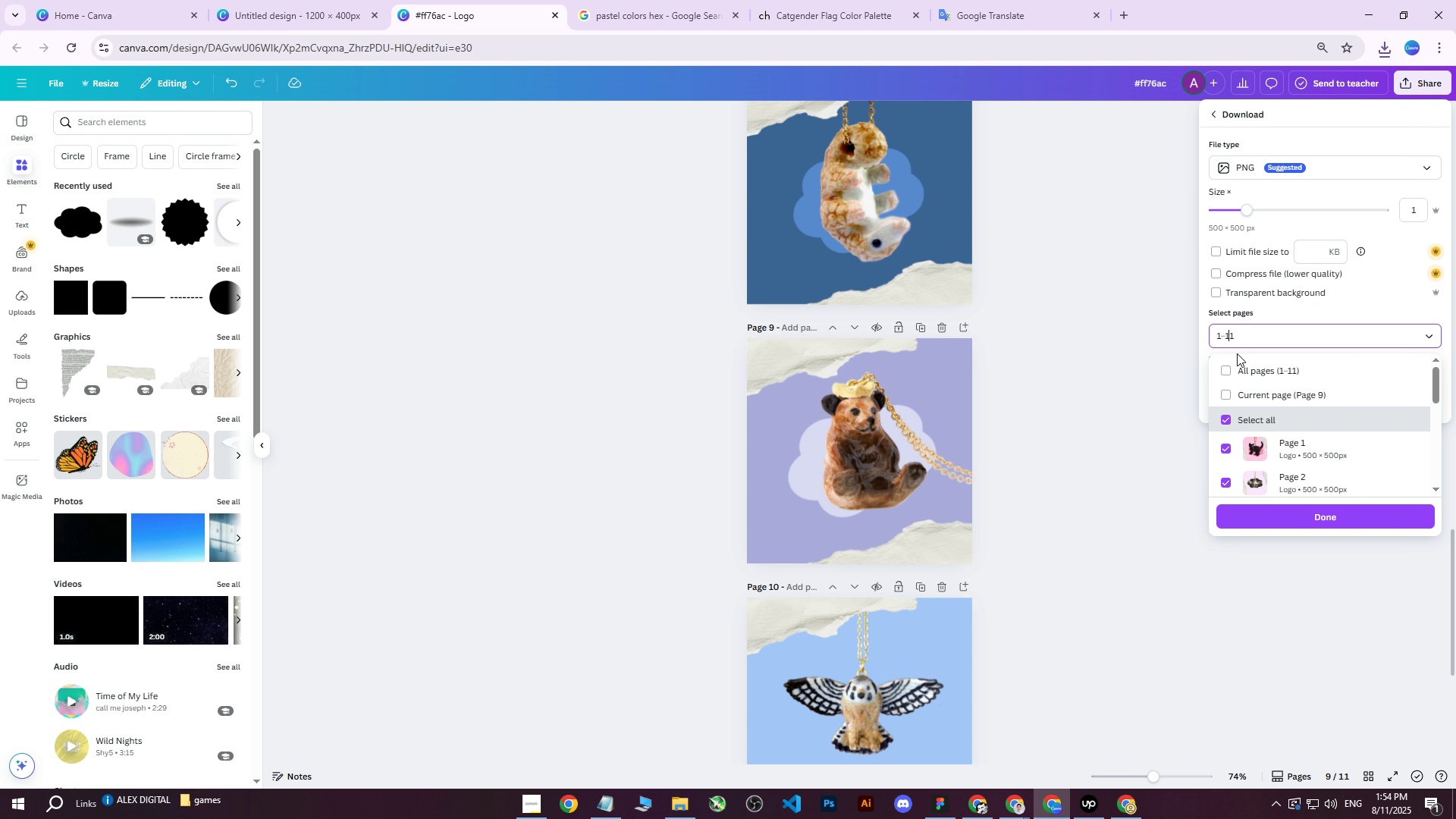 
double_click([1235, 370])
 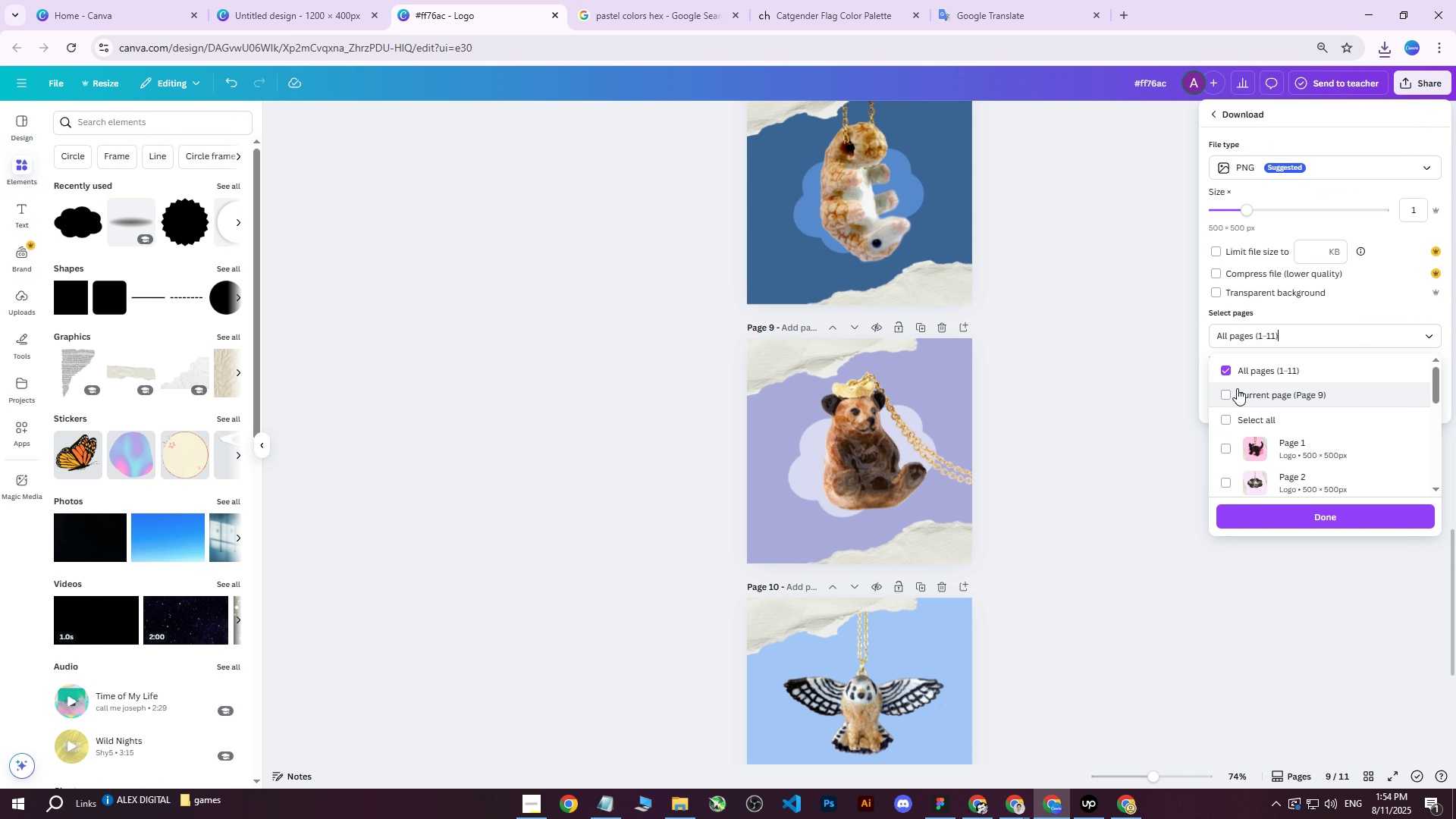 
left_click([1231, 369])
 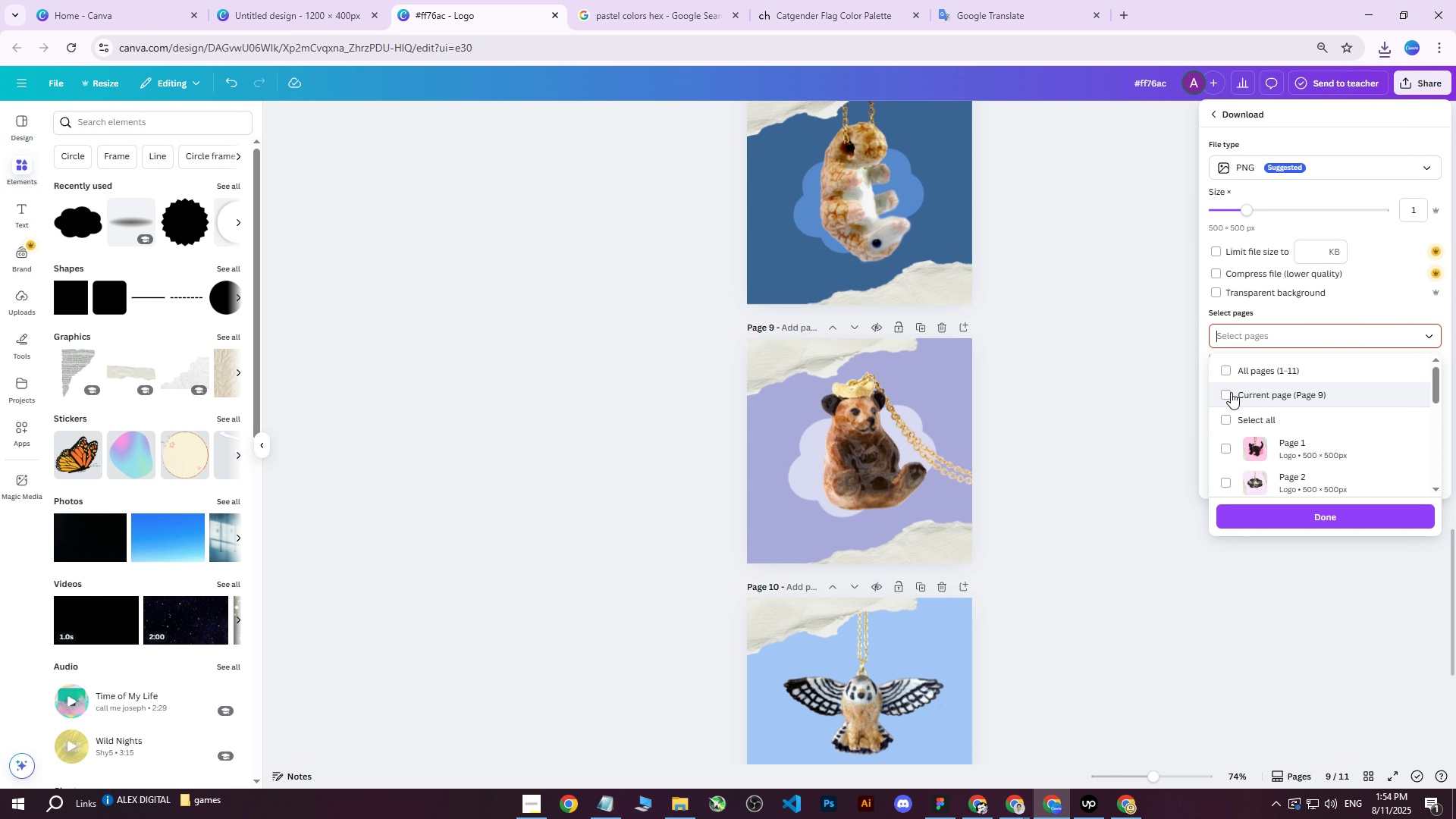 
left_click([1233, 394])
 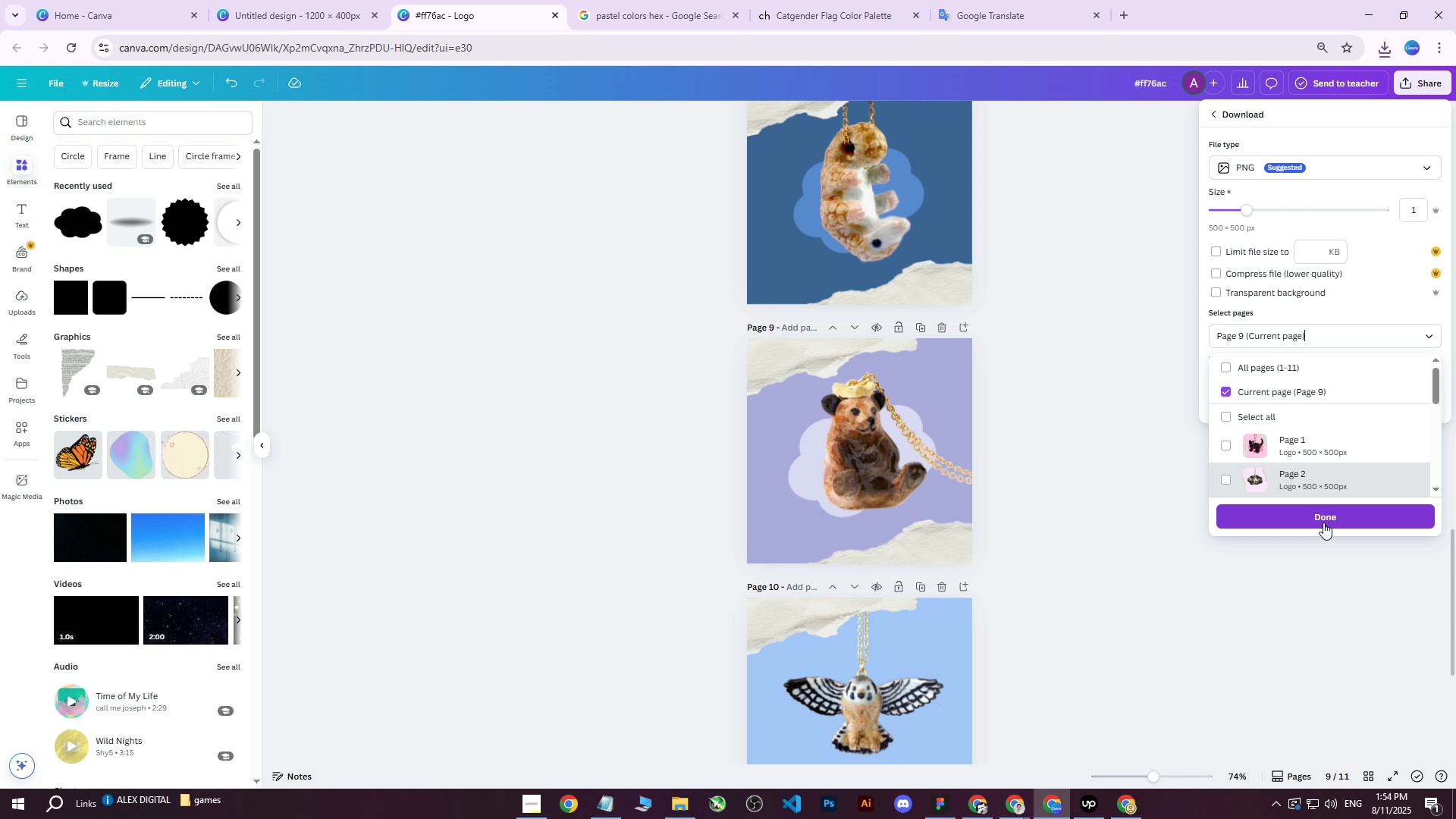 
left_click([1321, 522])
 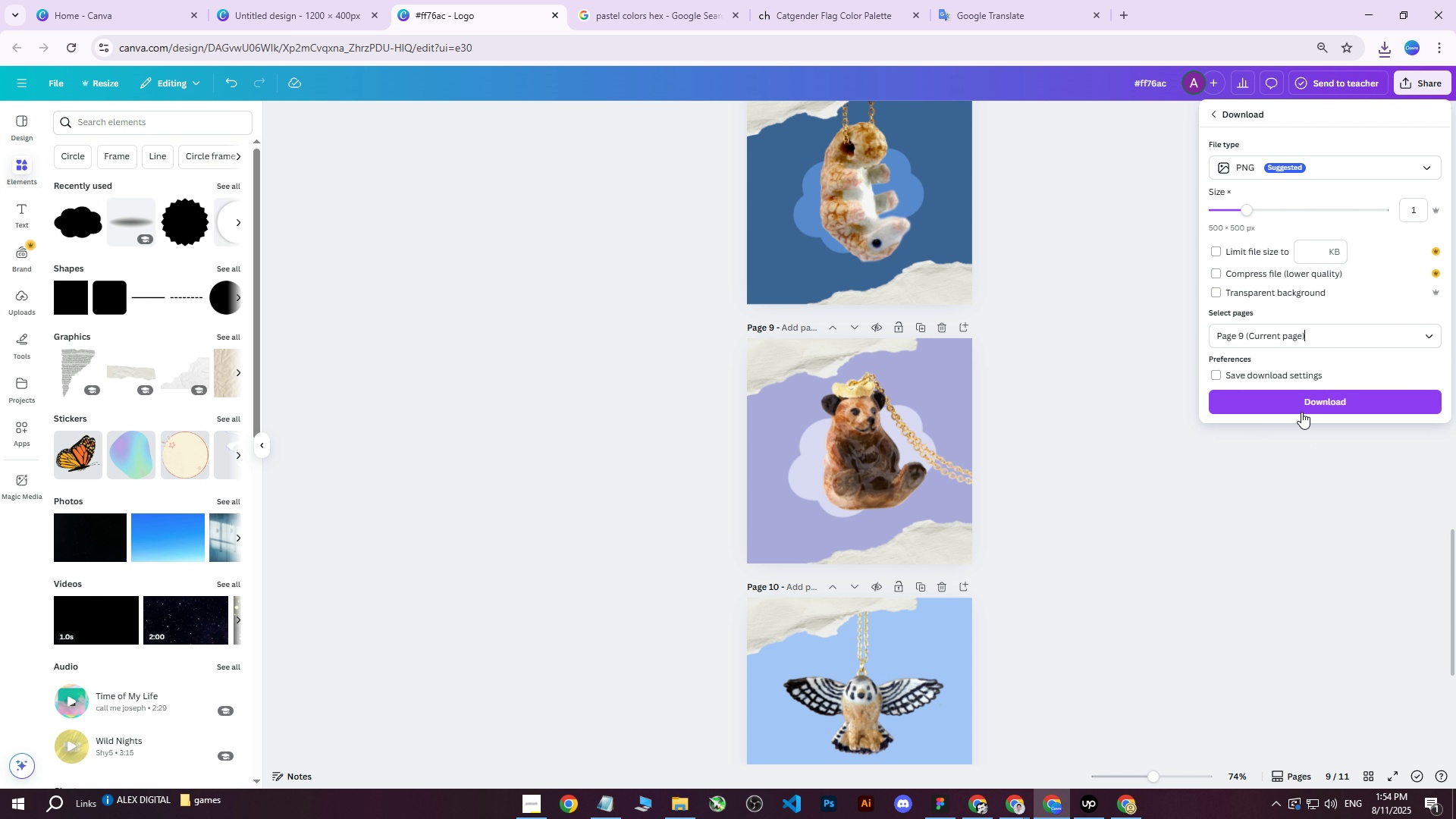 
double_click([1302, 406])
 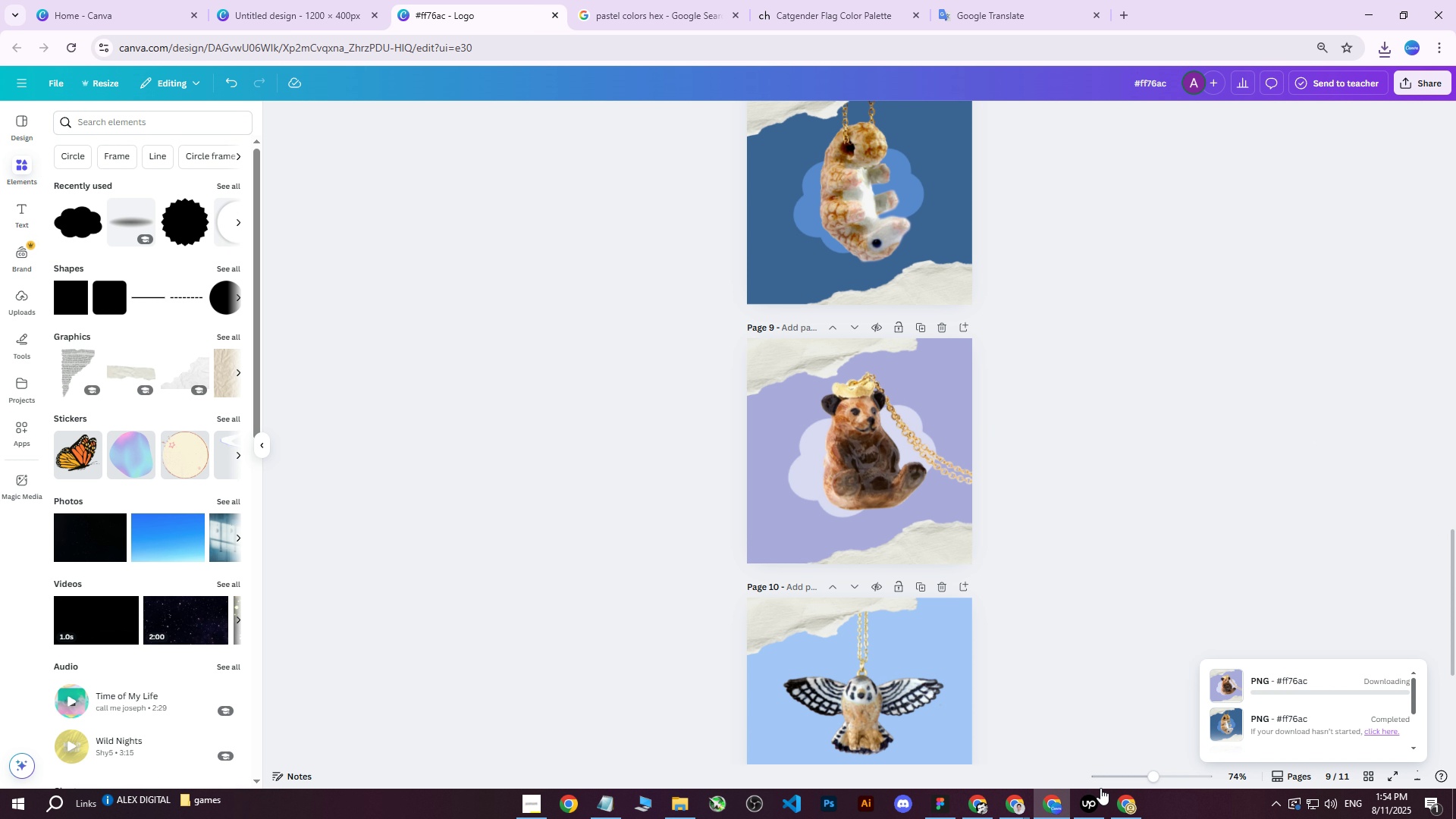 
left_click([1134, 809])
 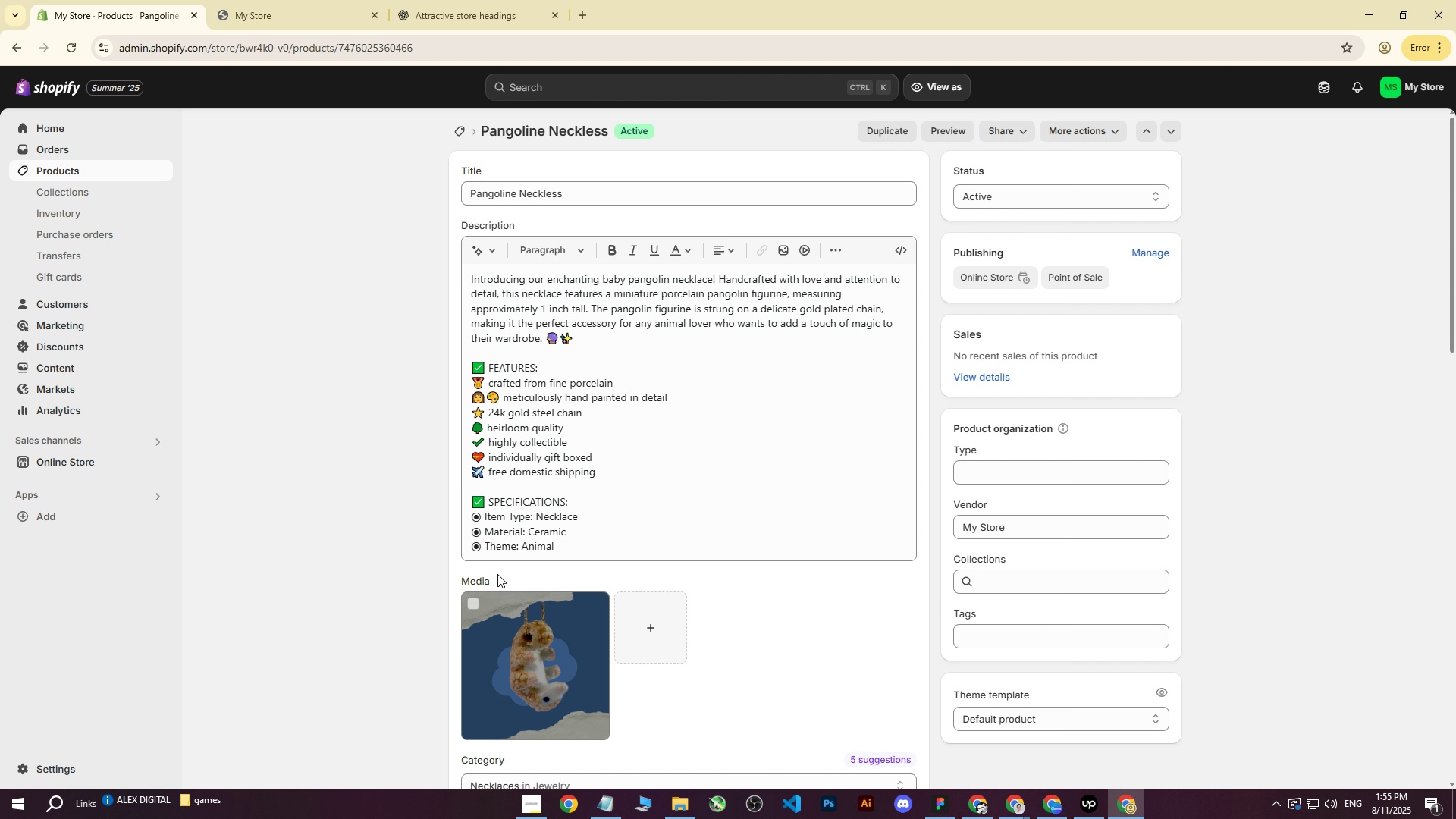 
left_click([52, 173])
 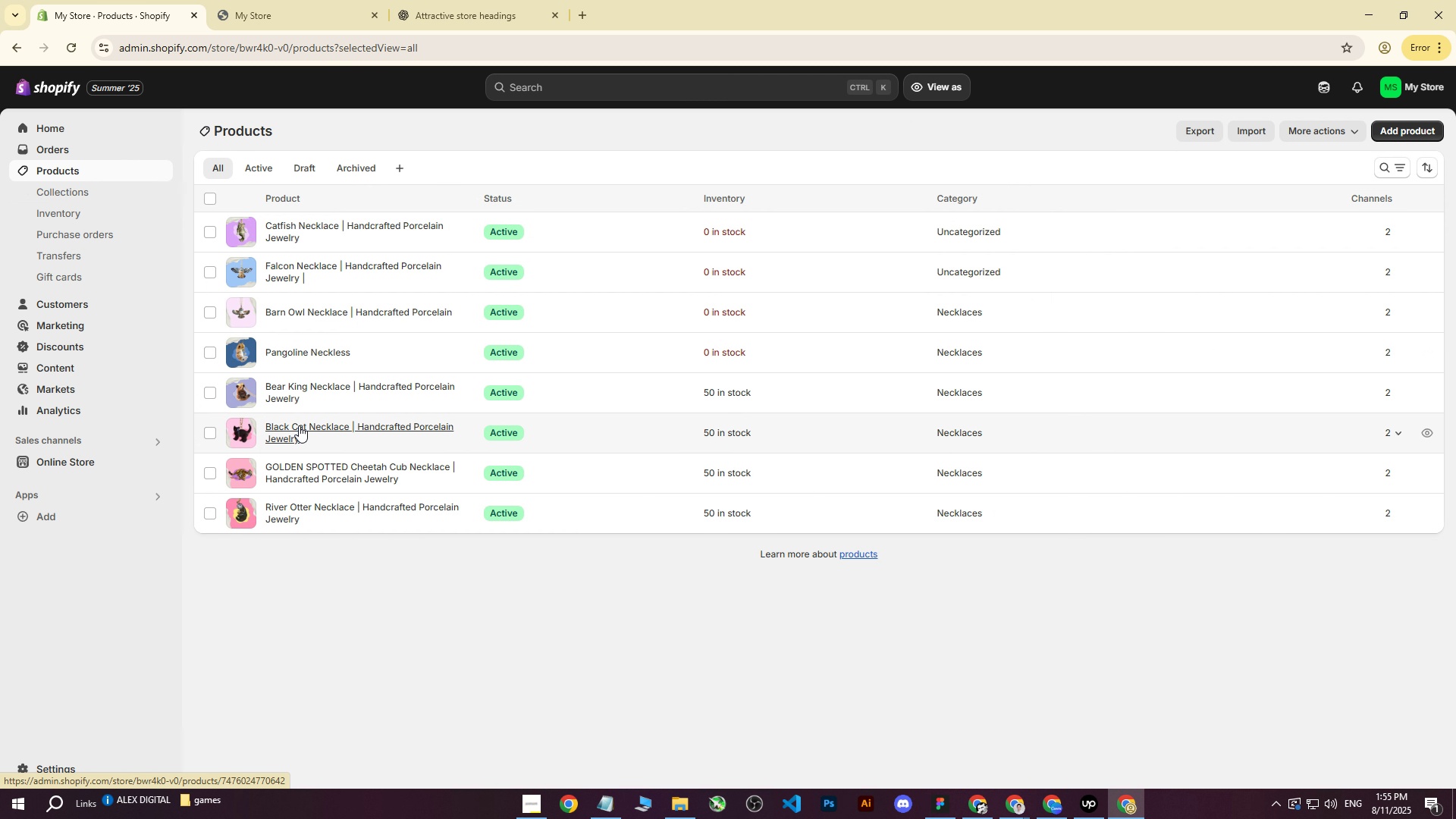 
left_click([303, 388])
 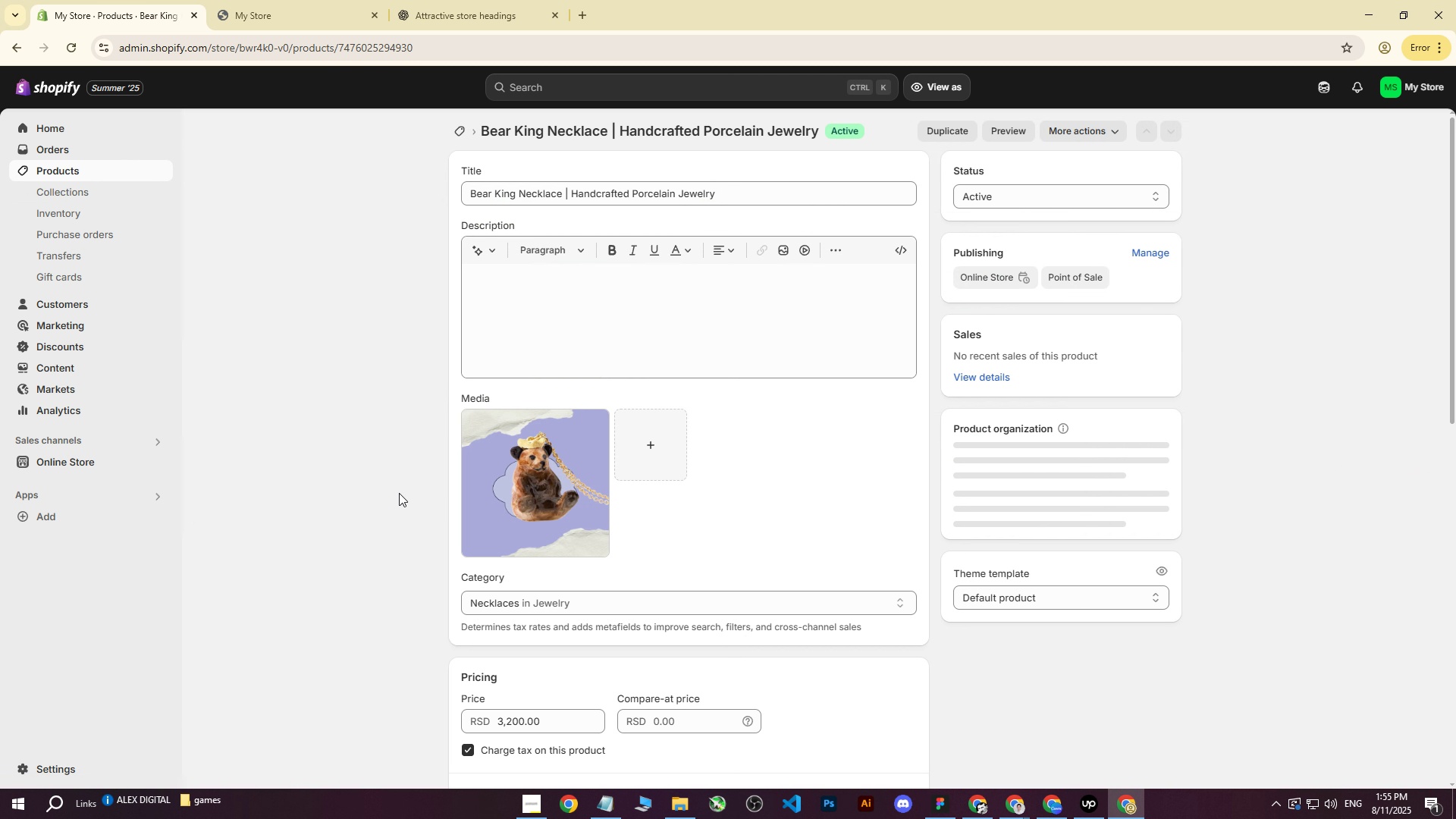 
scroll: coordinate [676, 610], scroll_direction: down, amount: 2.0
 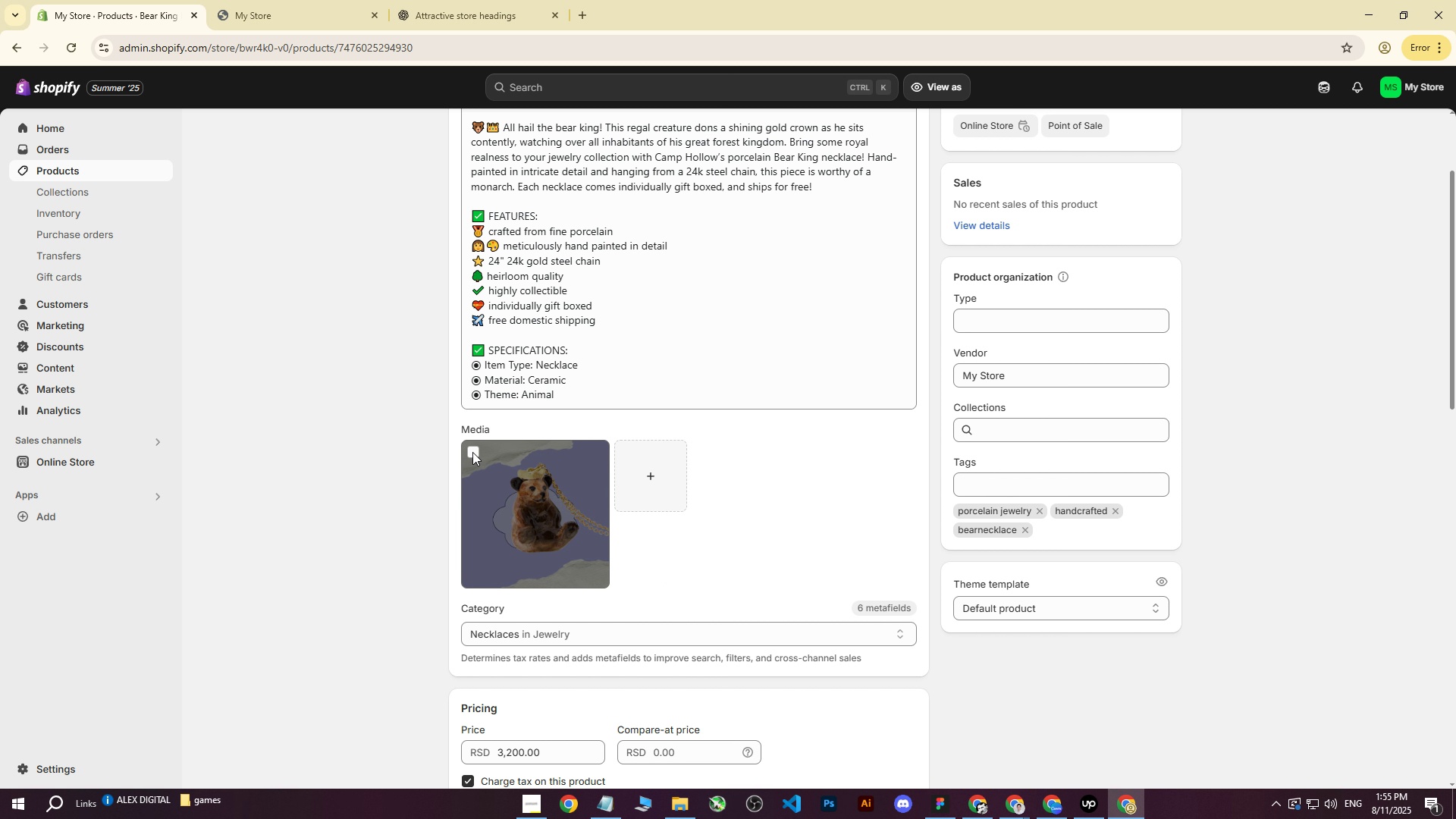 
double_click([930, 428])
 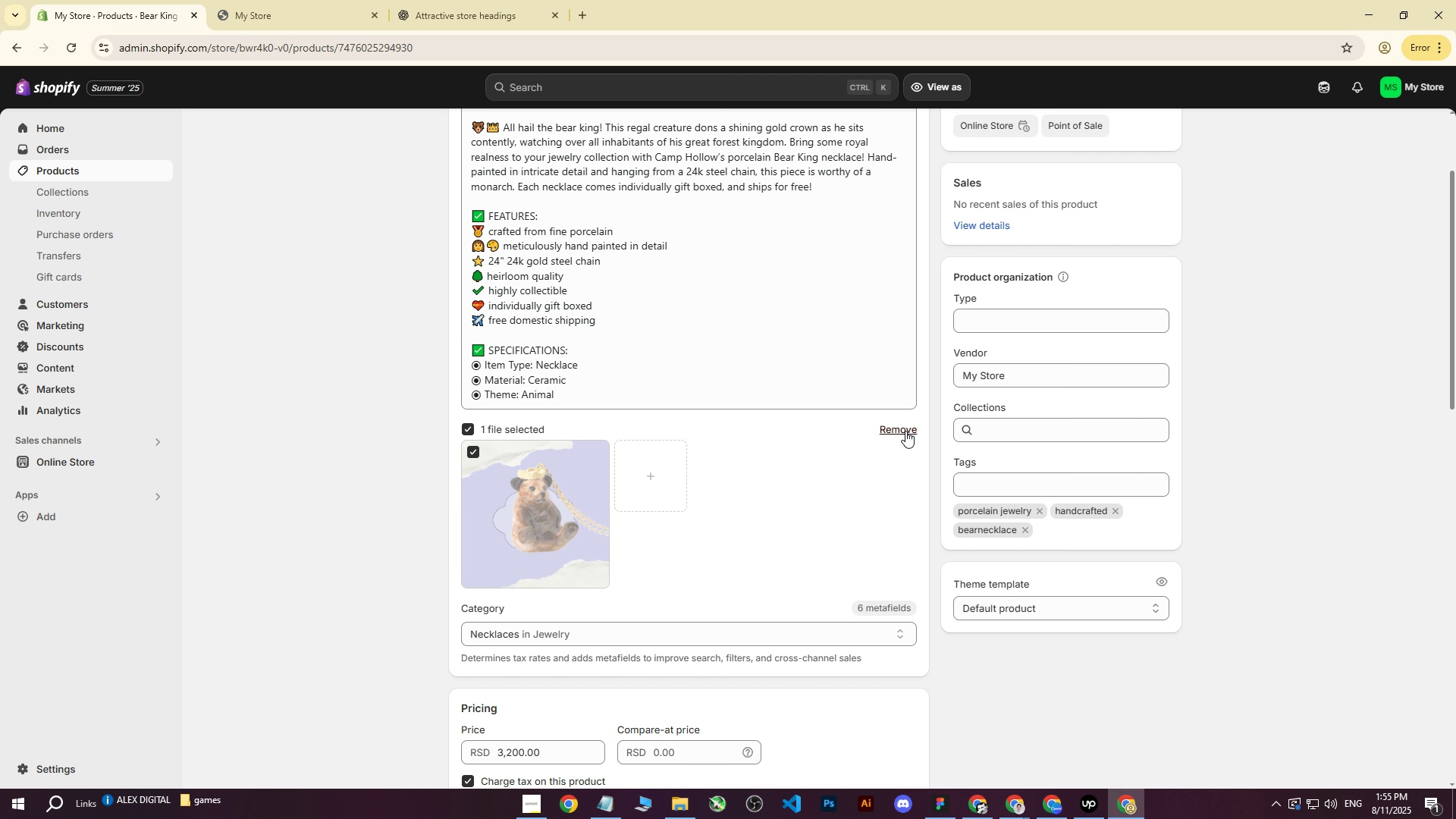 
triple_click([905, 431])
 